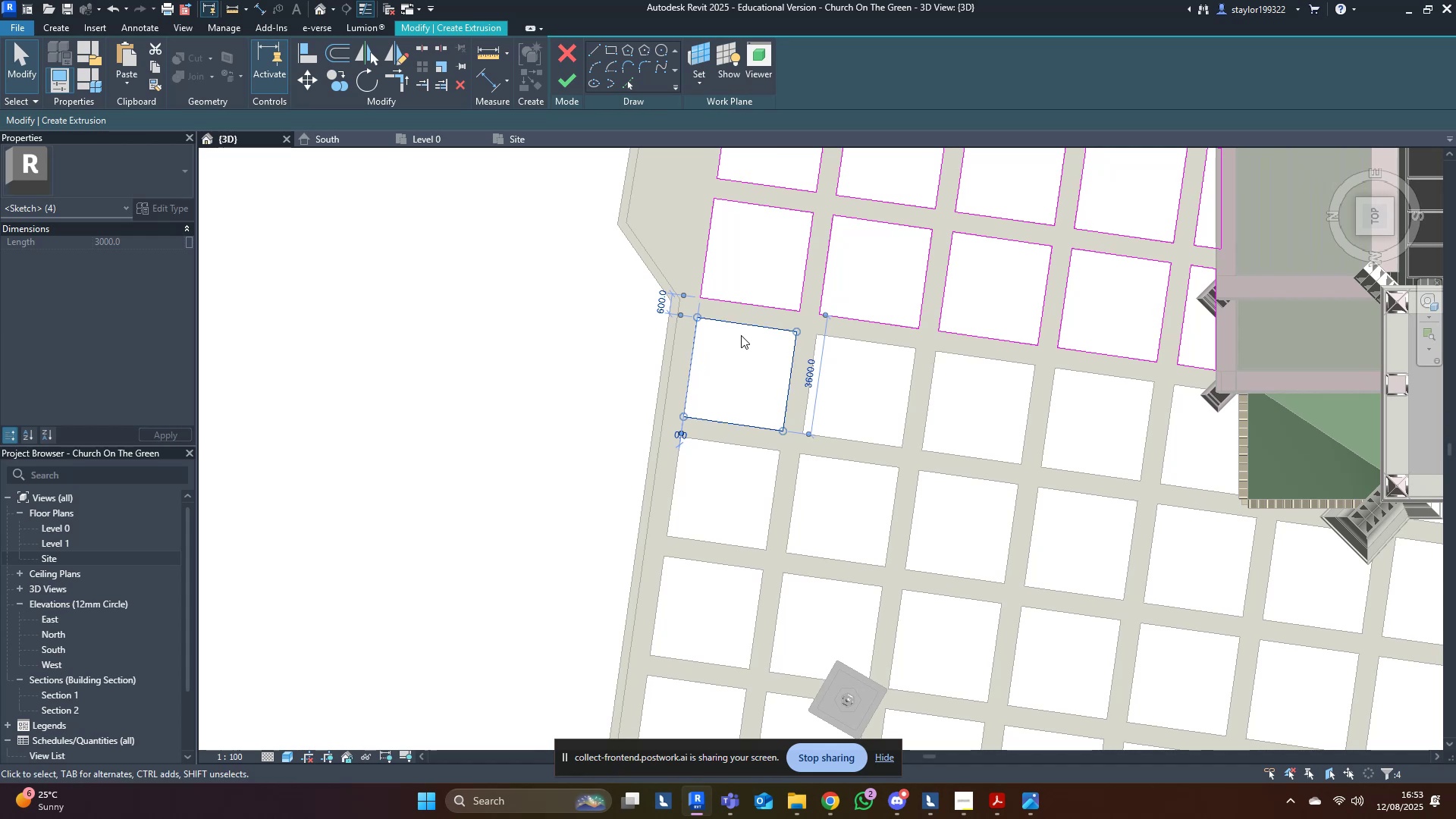 
scroll: coordinate [744, 369], scroll_direction: up, amount: 3.0
 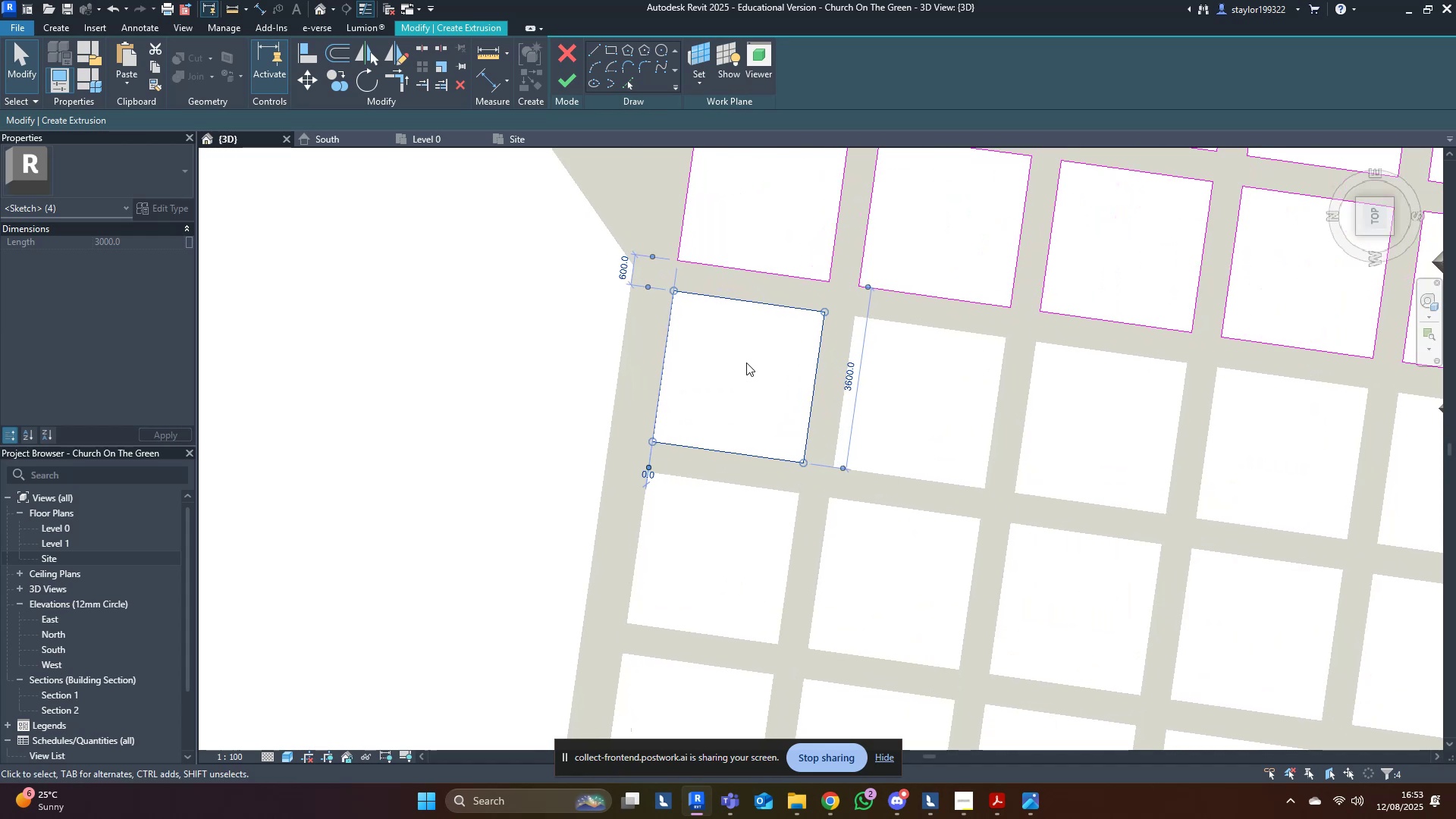 
type(mv)
 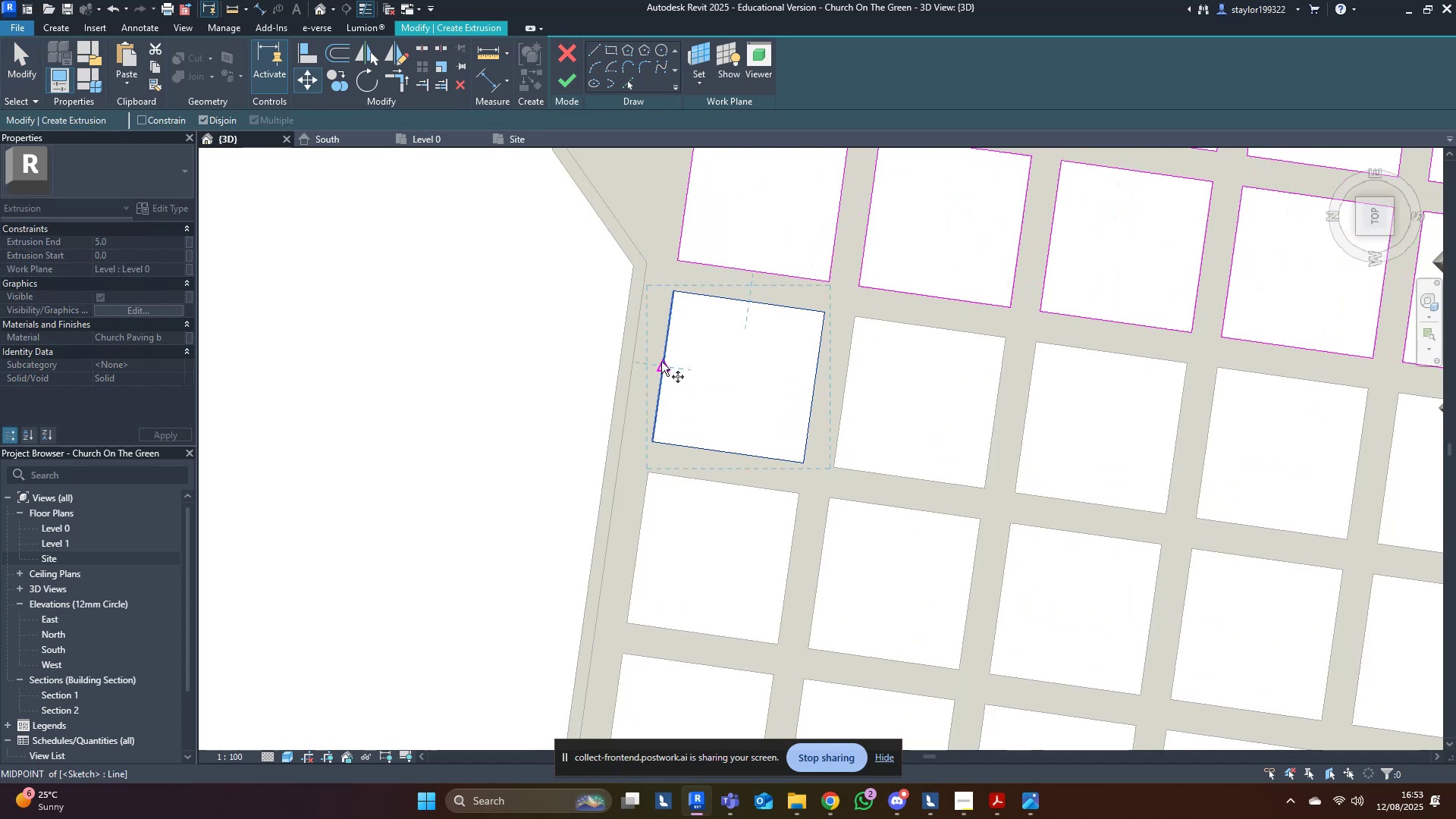 
left_click([661, 362])
 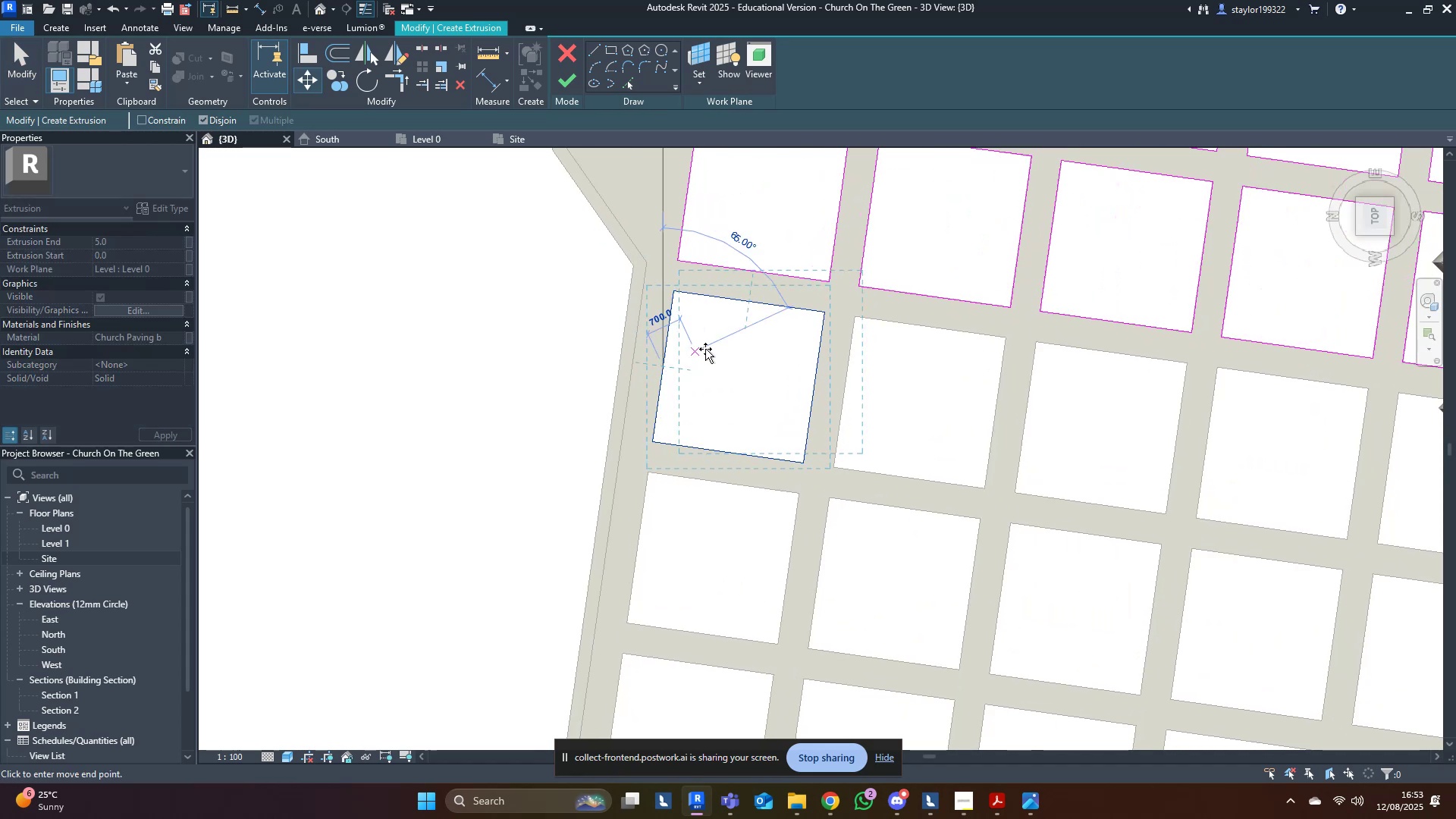 
hold_key(key=ControlLeft, duration=1.52)
left_click([846, 393])
 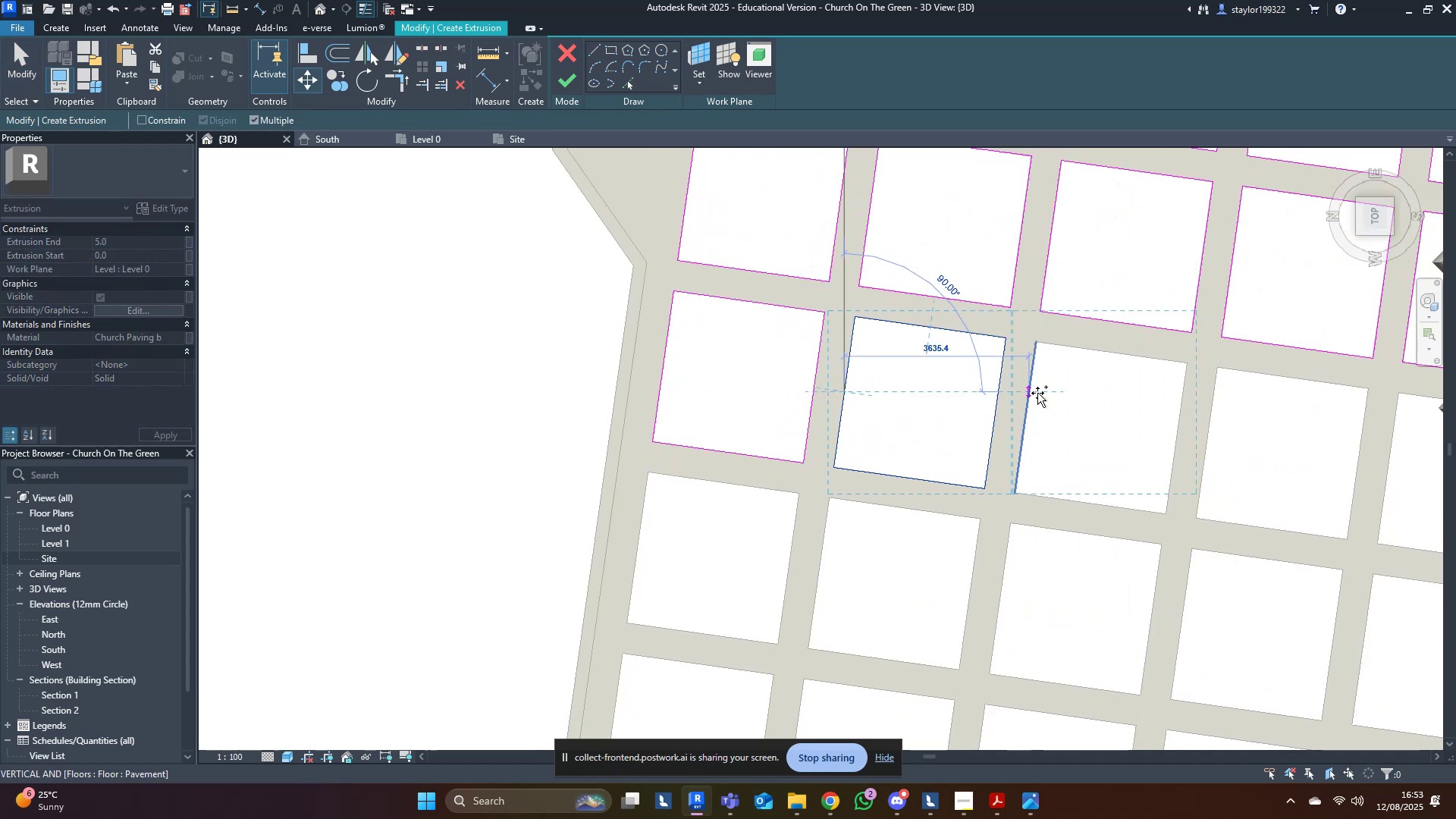 
hold_key(key=ControlLeft, duration=1.52)
left_click([1024, 420])
 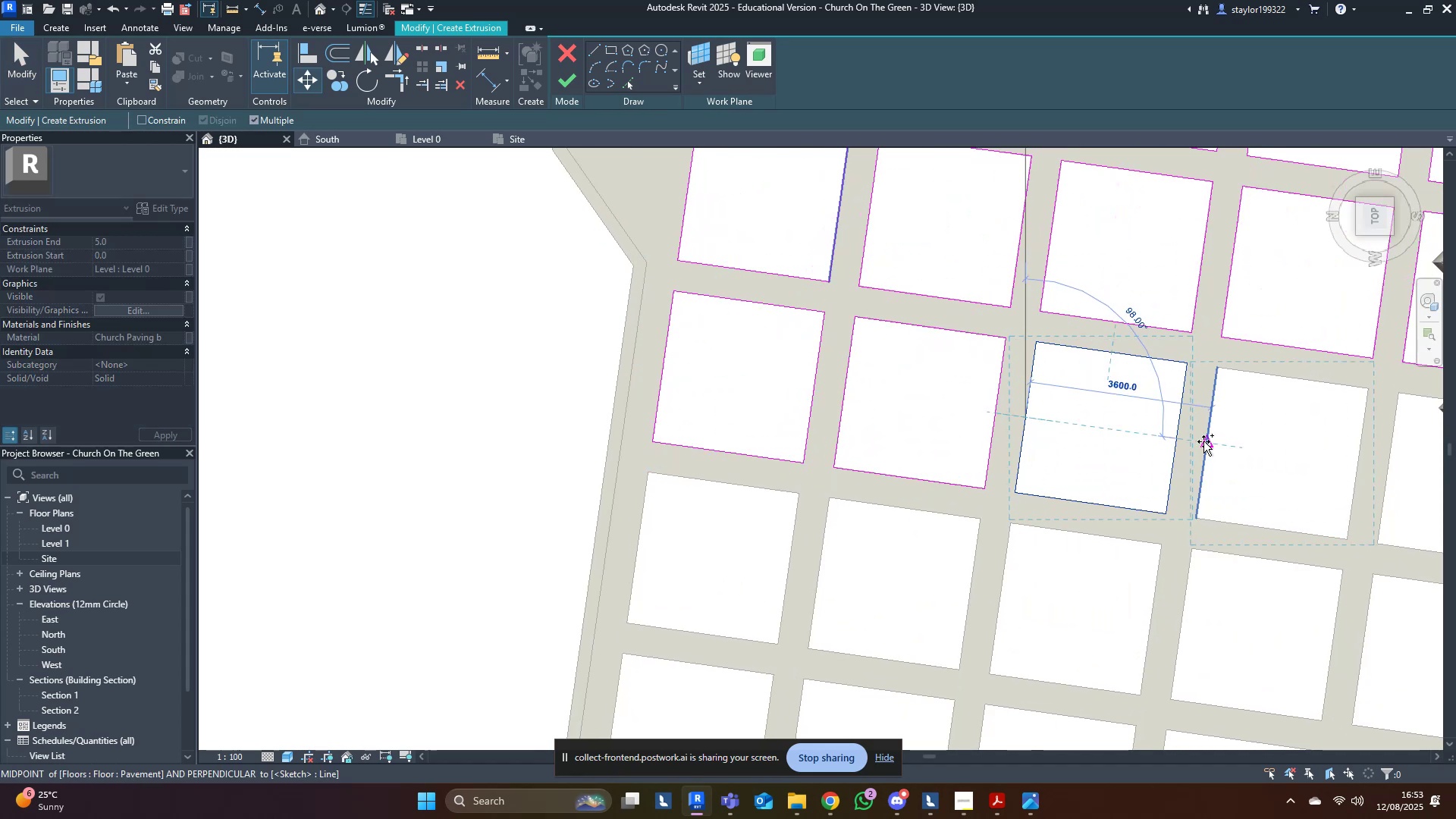 
hold_key(key=ControlLeft, duration=0.41)
 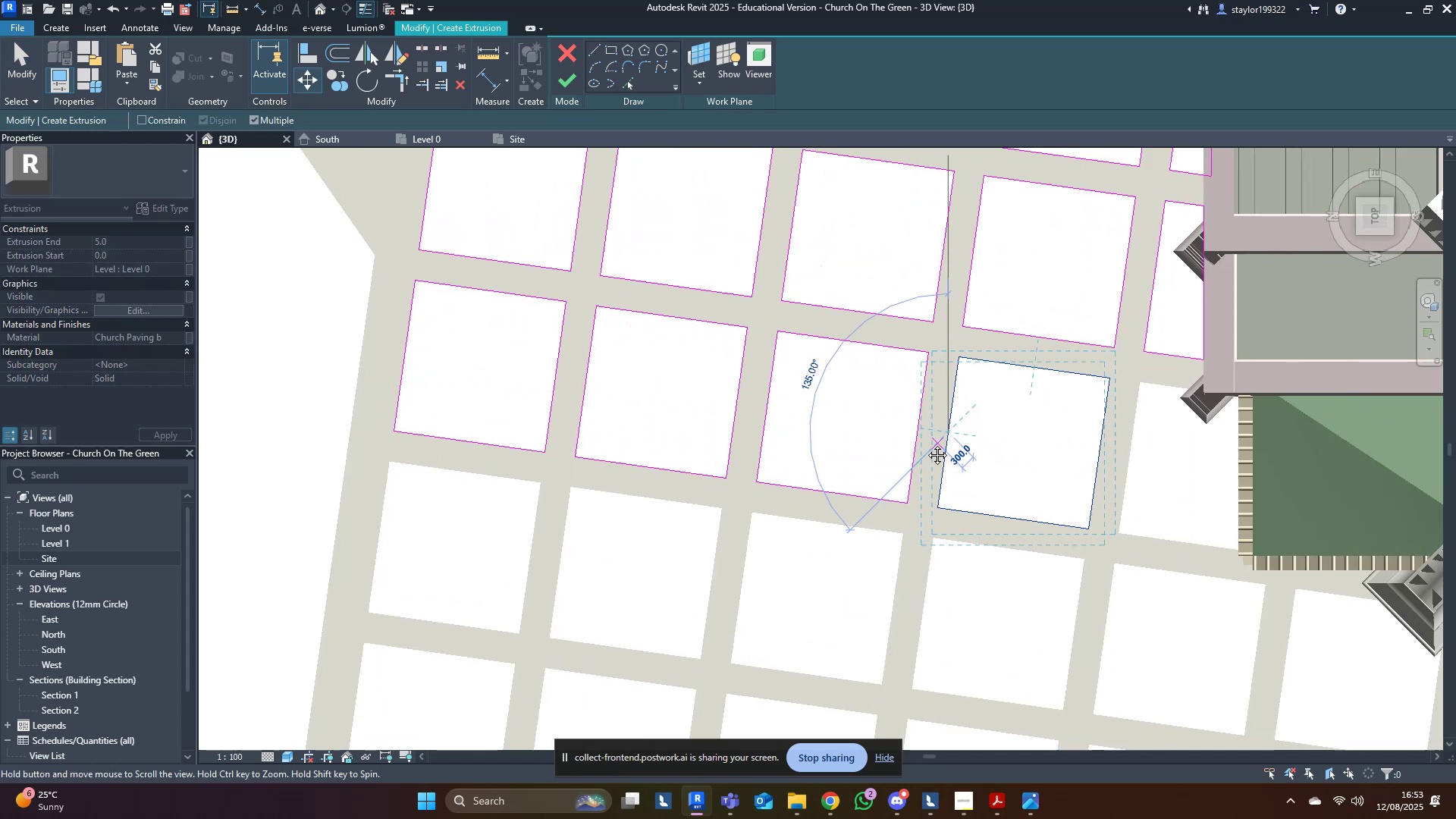 
hold_key(key=ControlLeft, duration=1.5)
 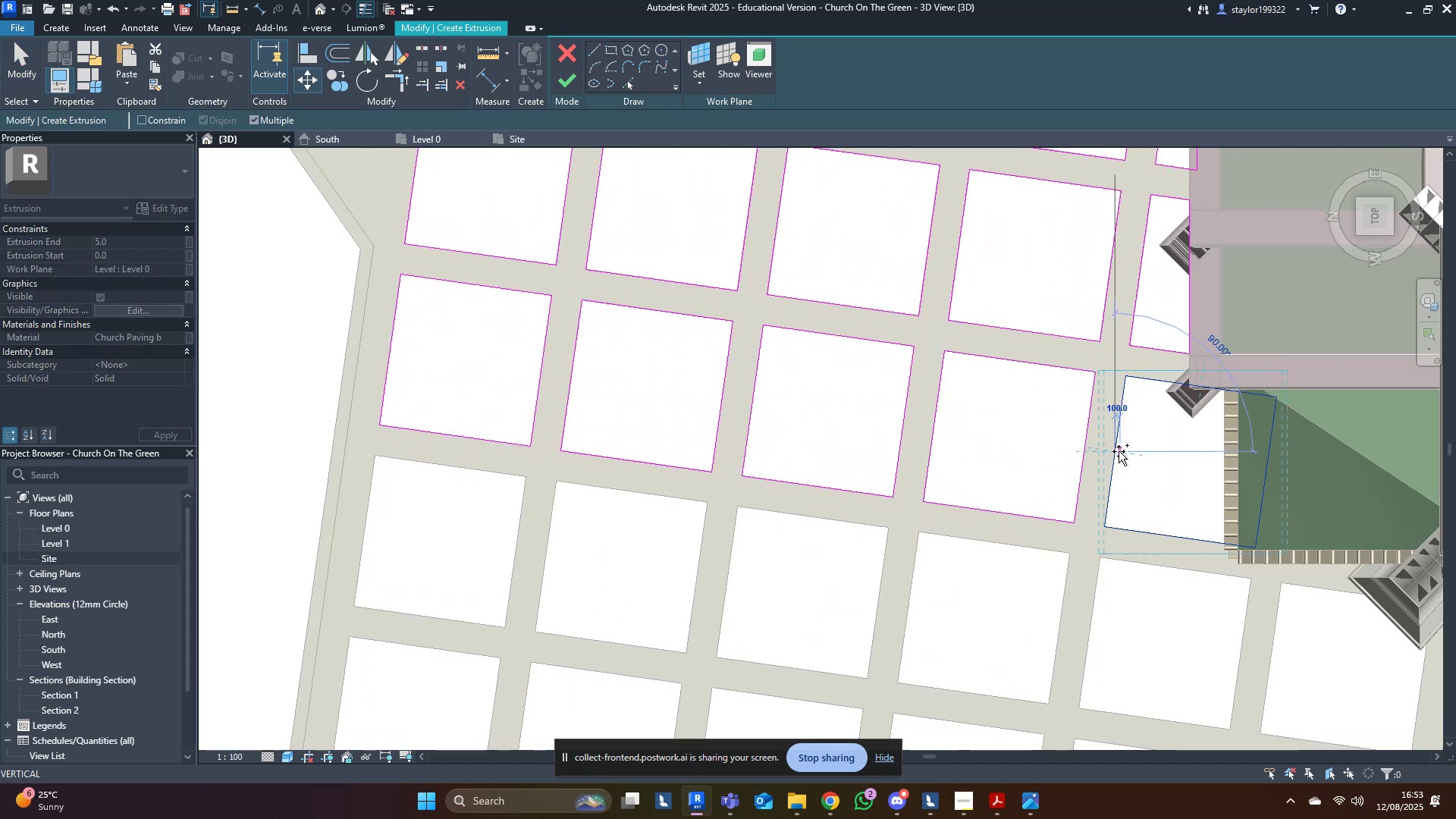 
key(Control+ControlLeft)
 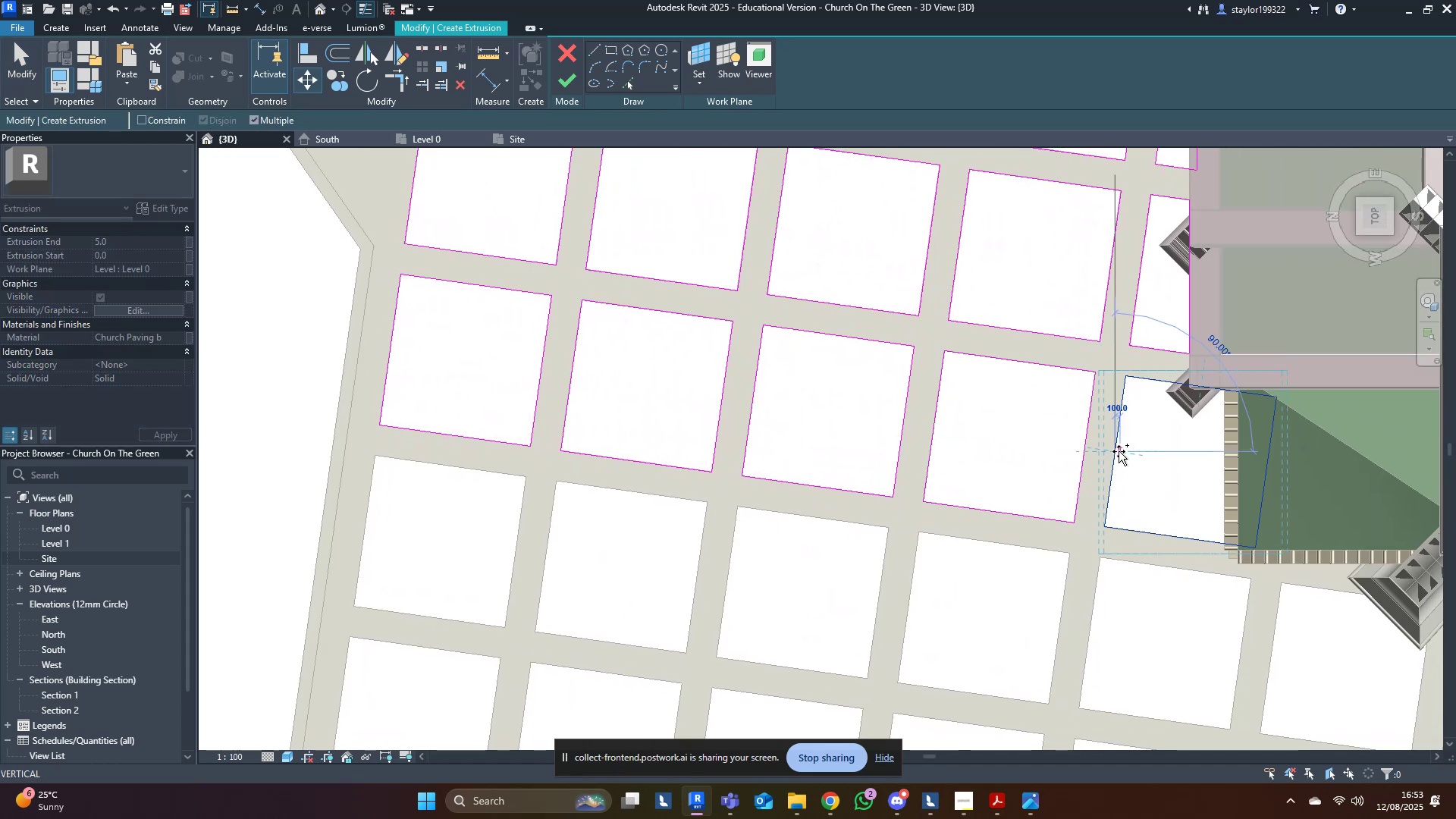 
key(Control+ControlLeft)
 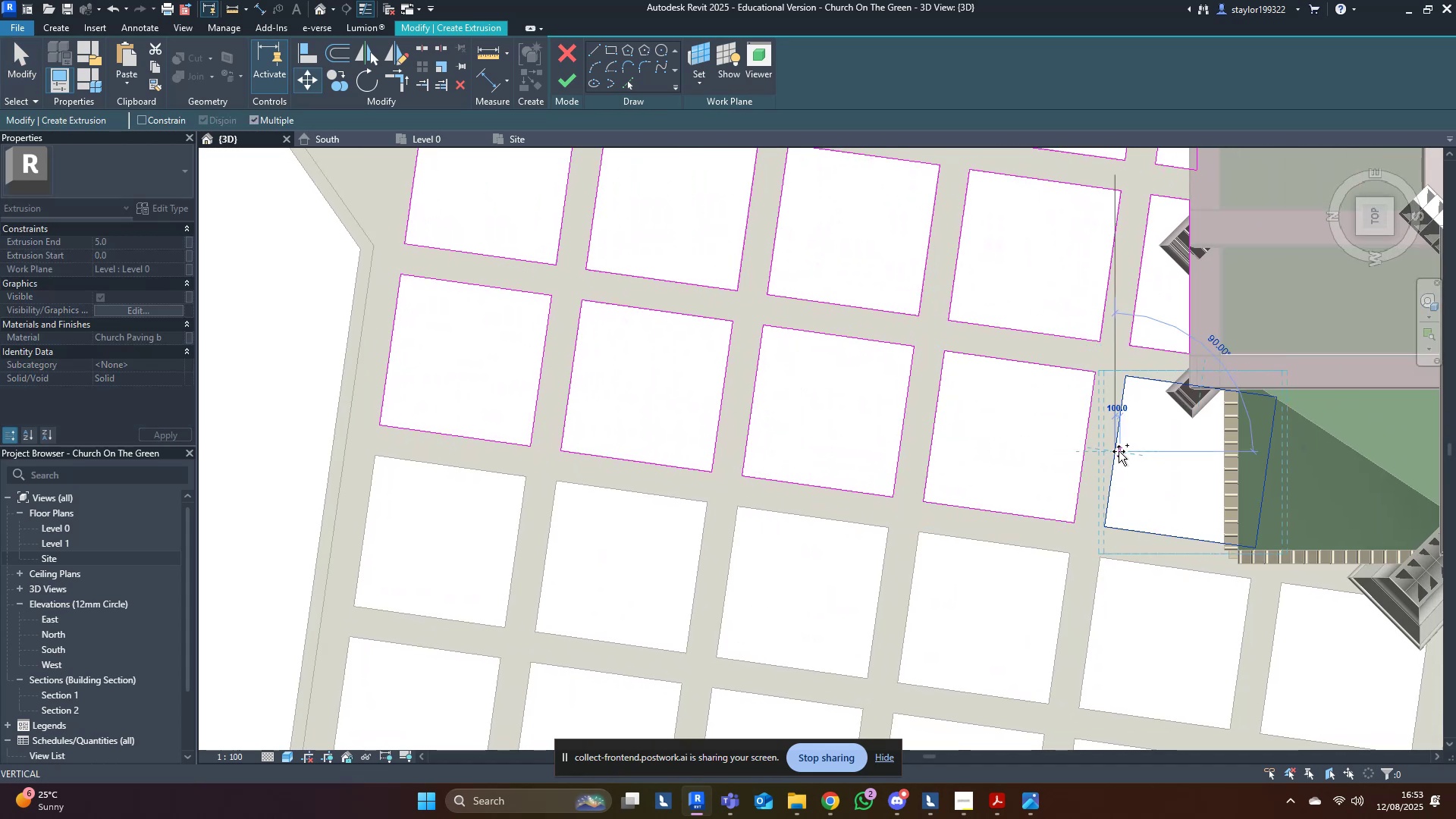 
key(Control+ControlLeft)
 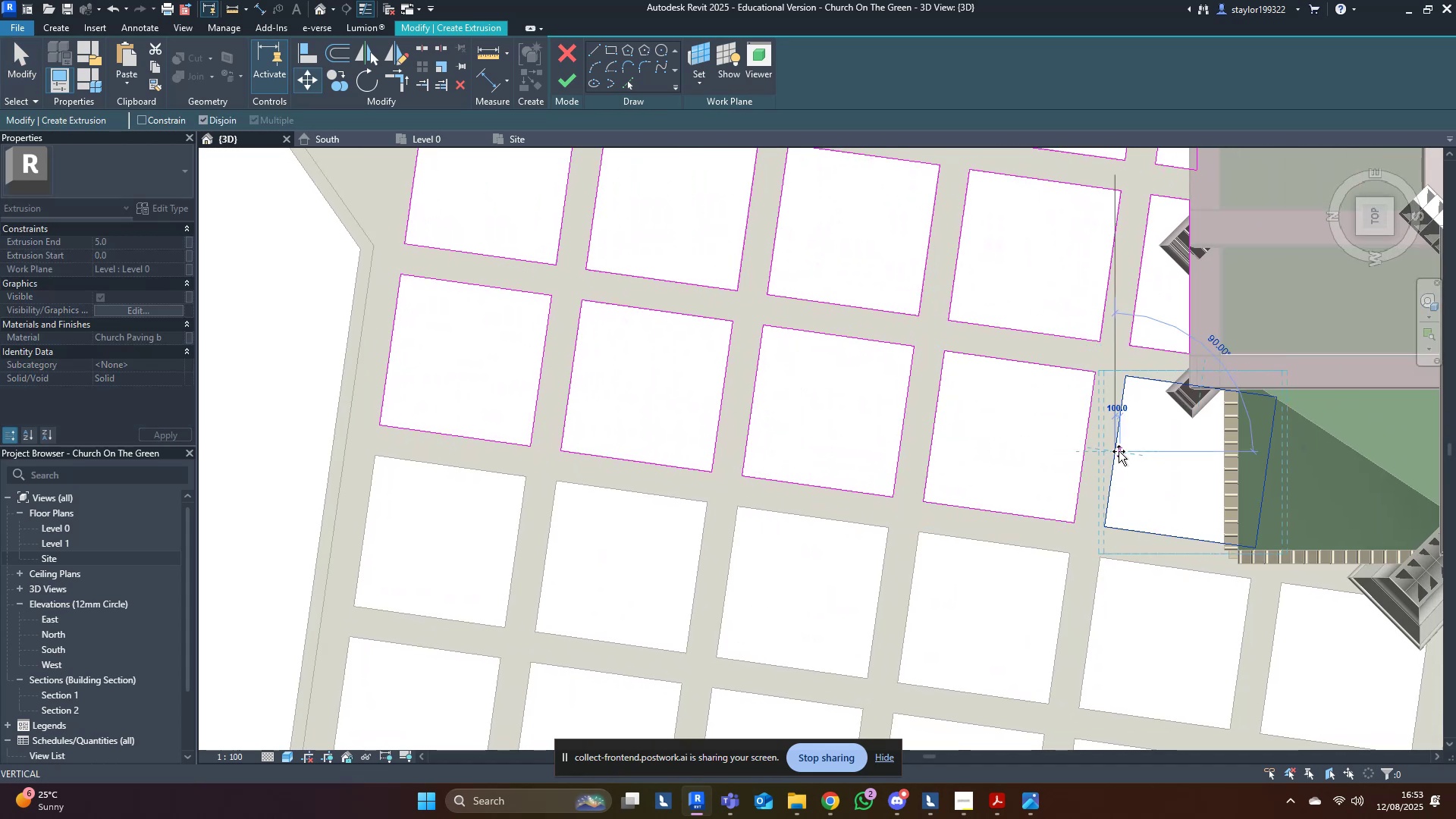 
key(Control+ControlLeft)
 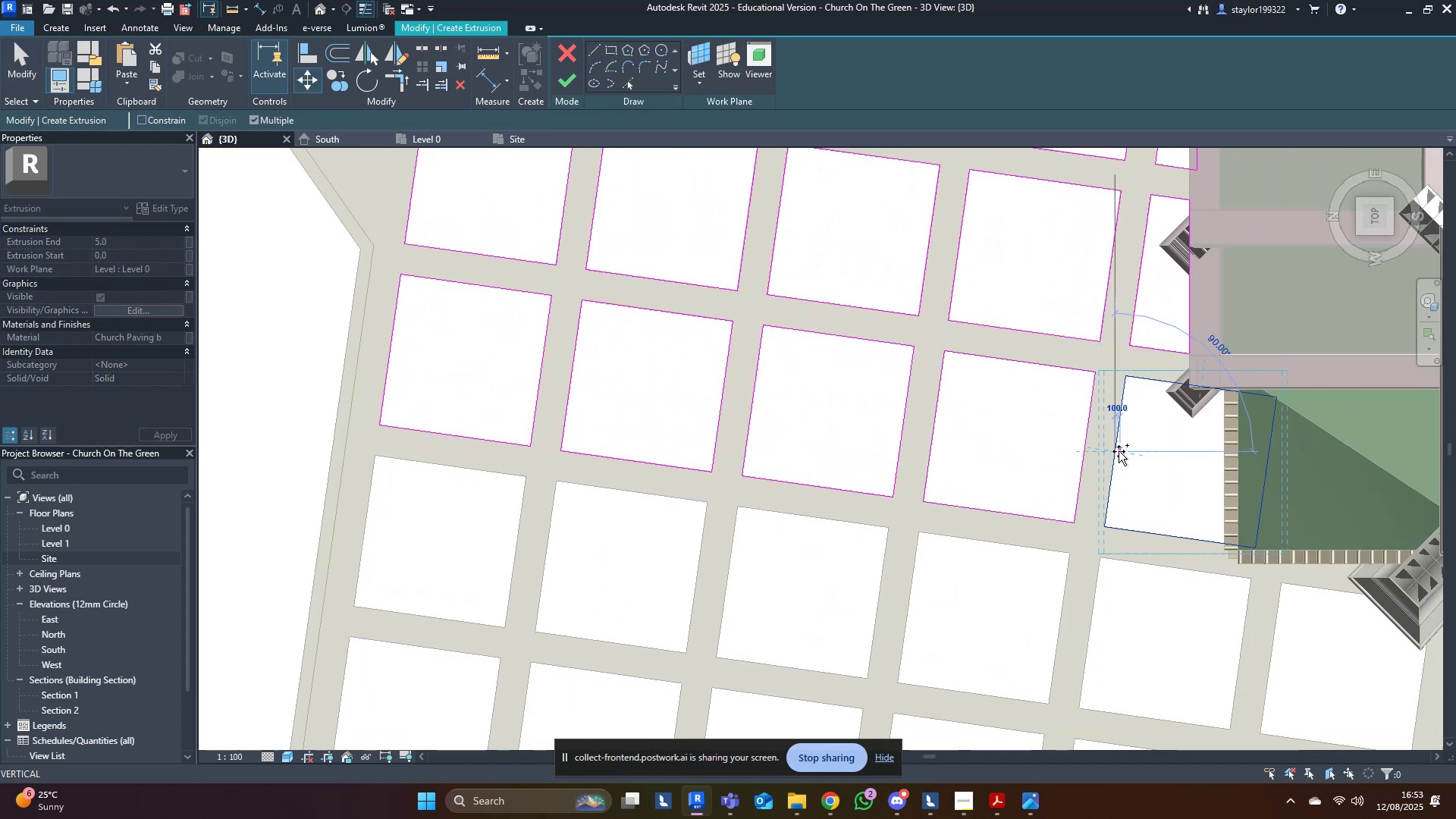 
key(Control+ControlLeft)
 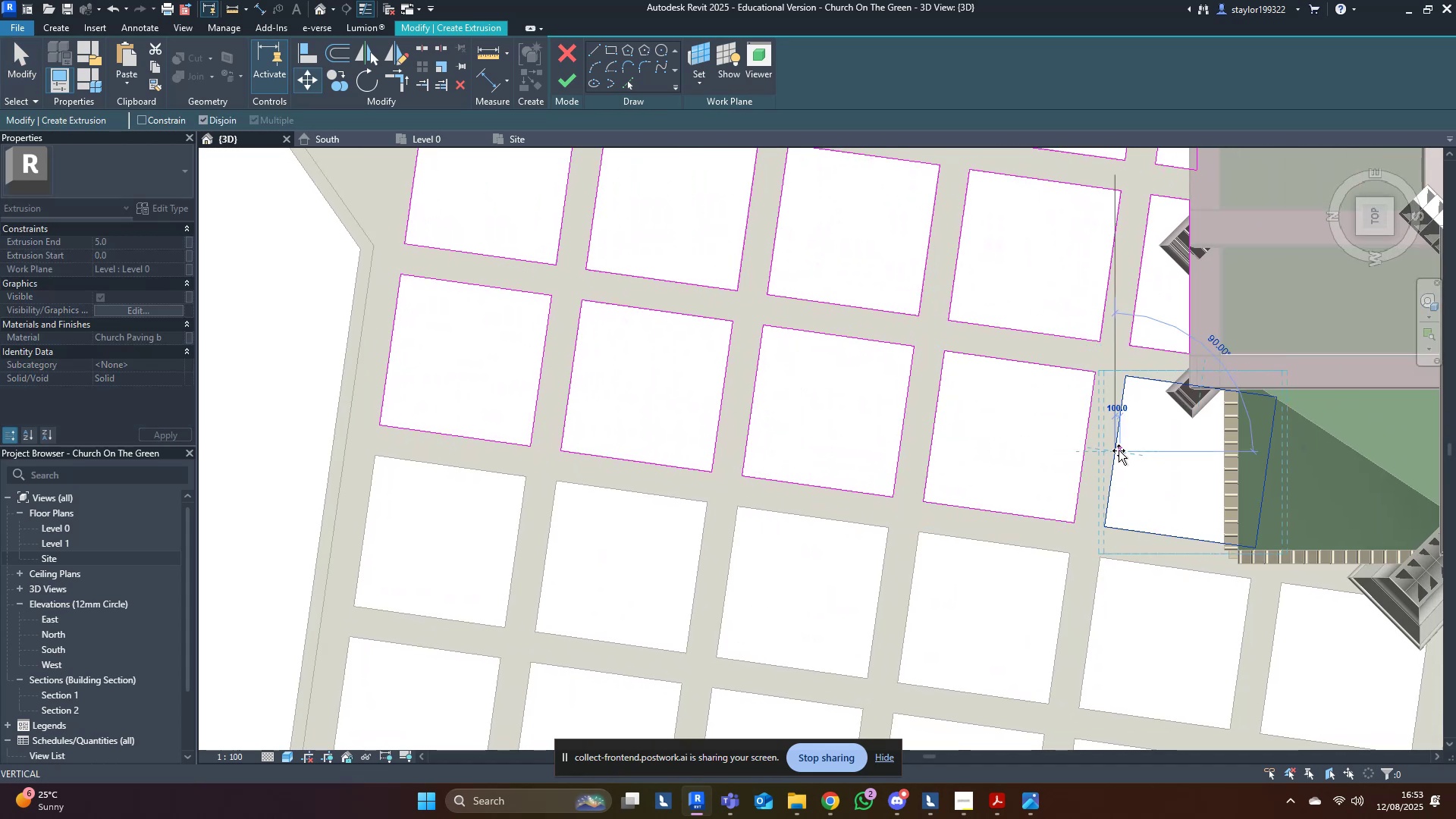 
hold_key(key=Escape, duration=13.12)
 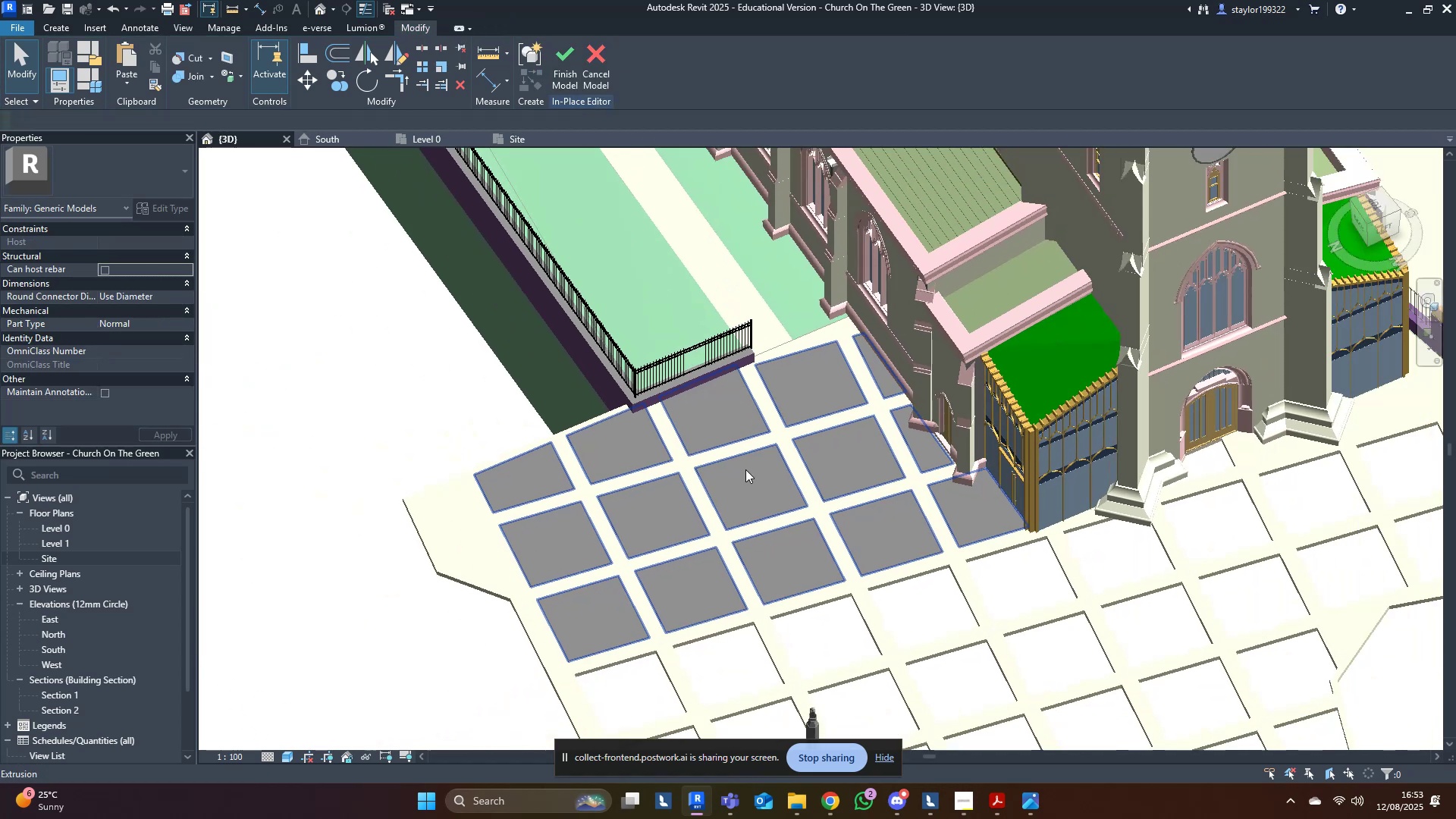 
scroll: coordinate [1119, 450], scroll_direction: down, amount: 3.0
 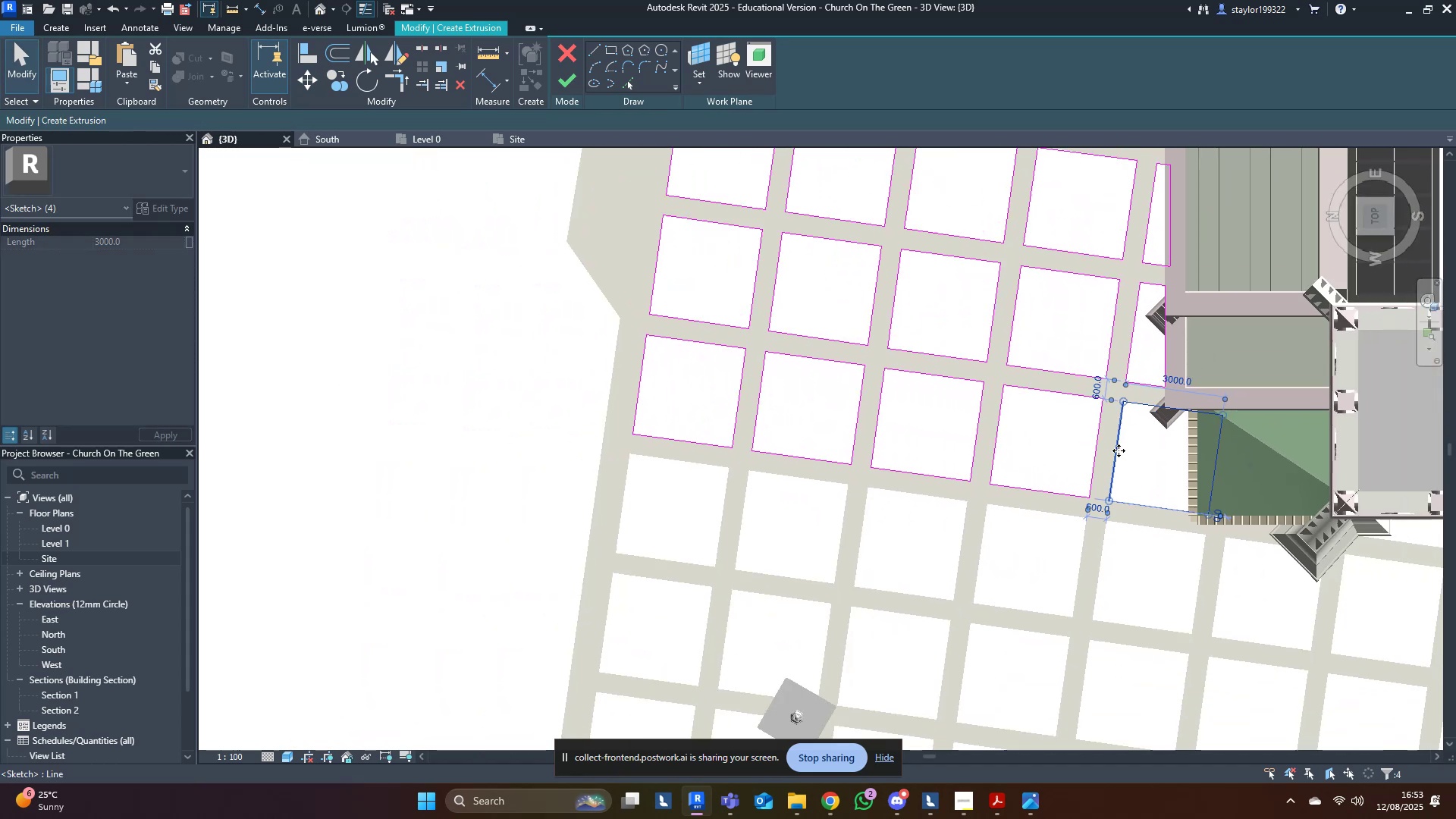 
hold_key(key=ShiftLeft, duration=0.65)
 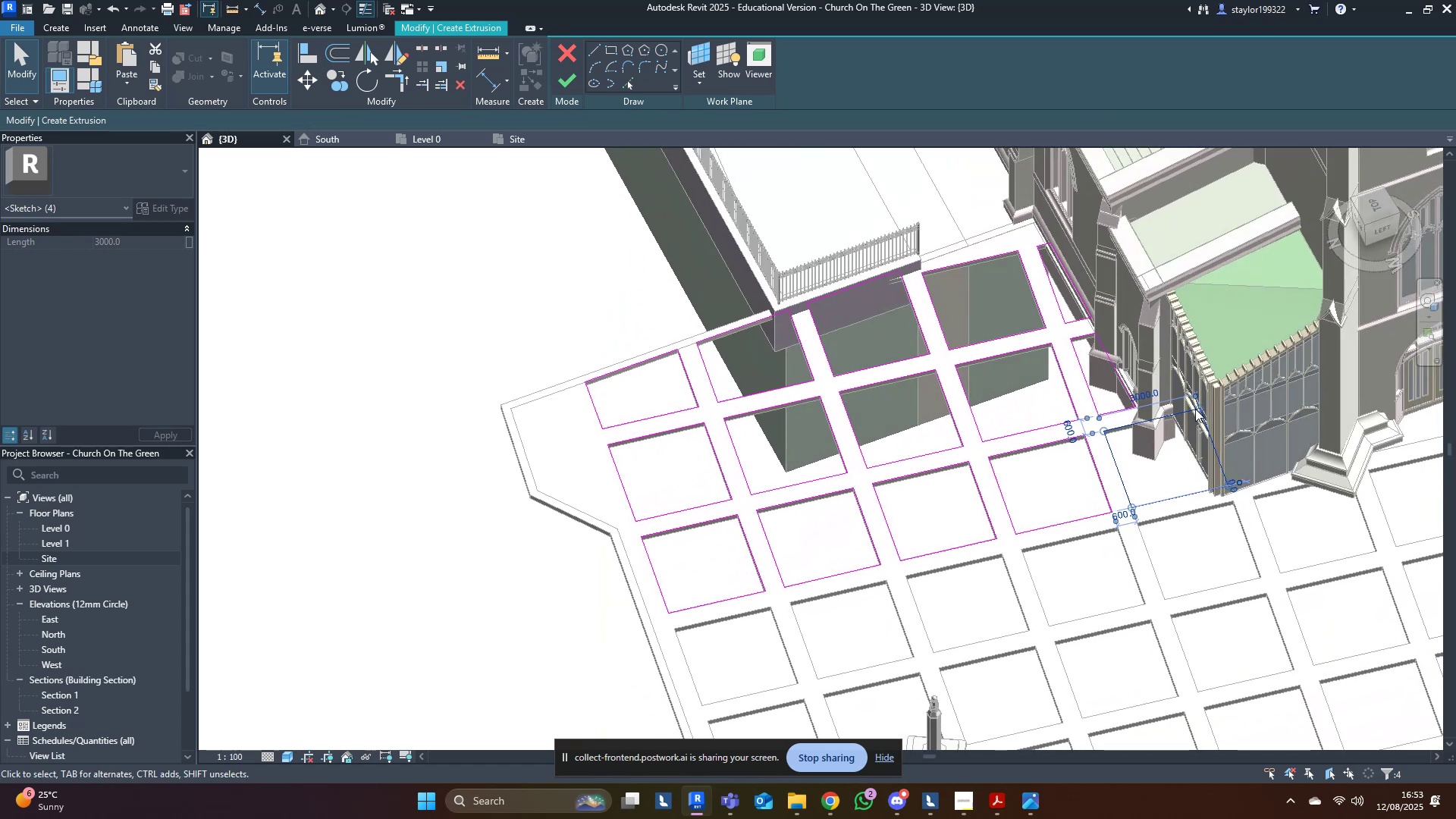 
scroll: coordinate [1122, 645], scroll_direction: up, amount: 10.0
 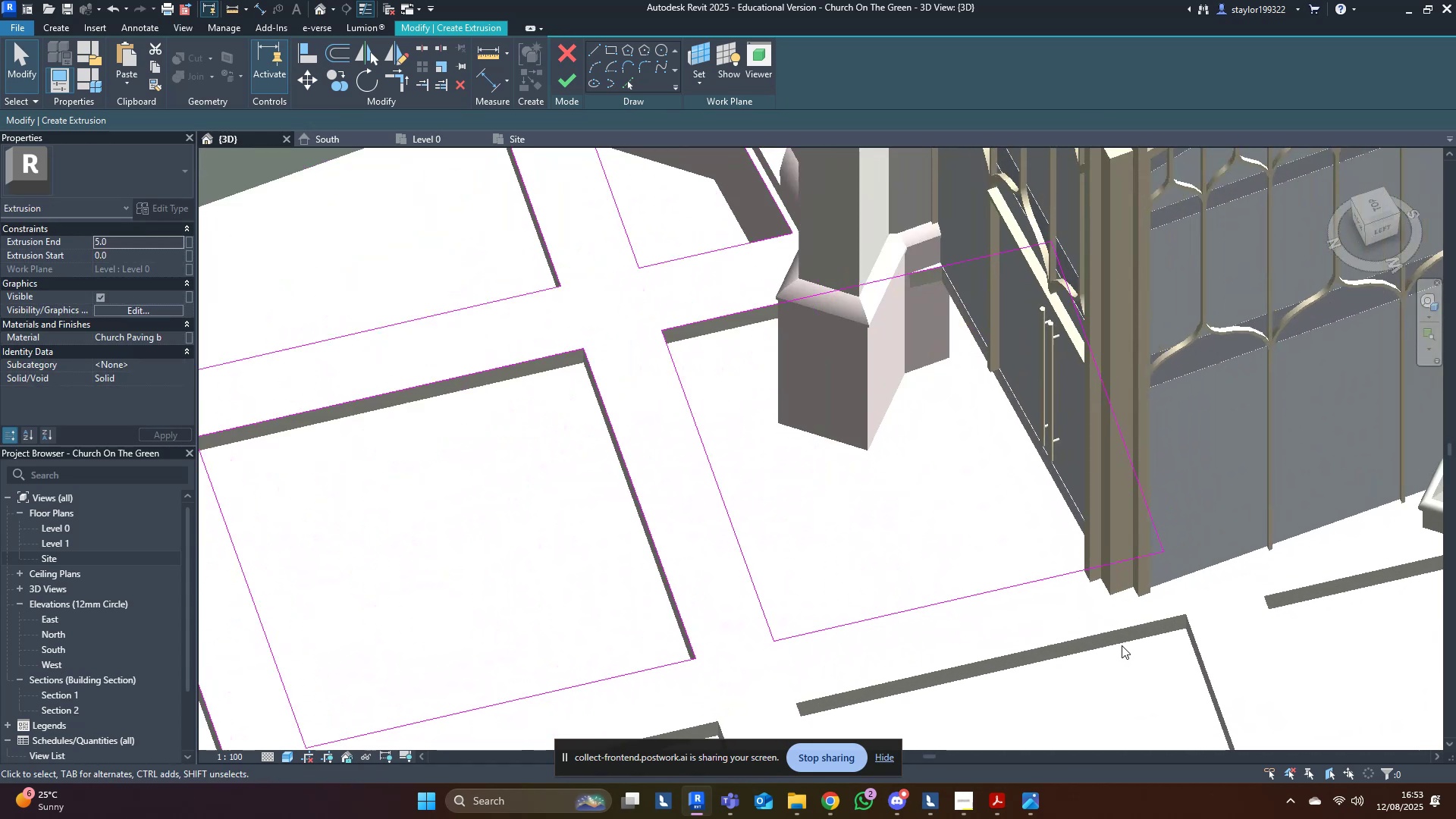 
hold_key(key=ShiftLeft, duration=0.31)
 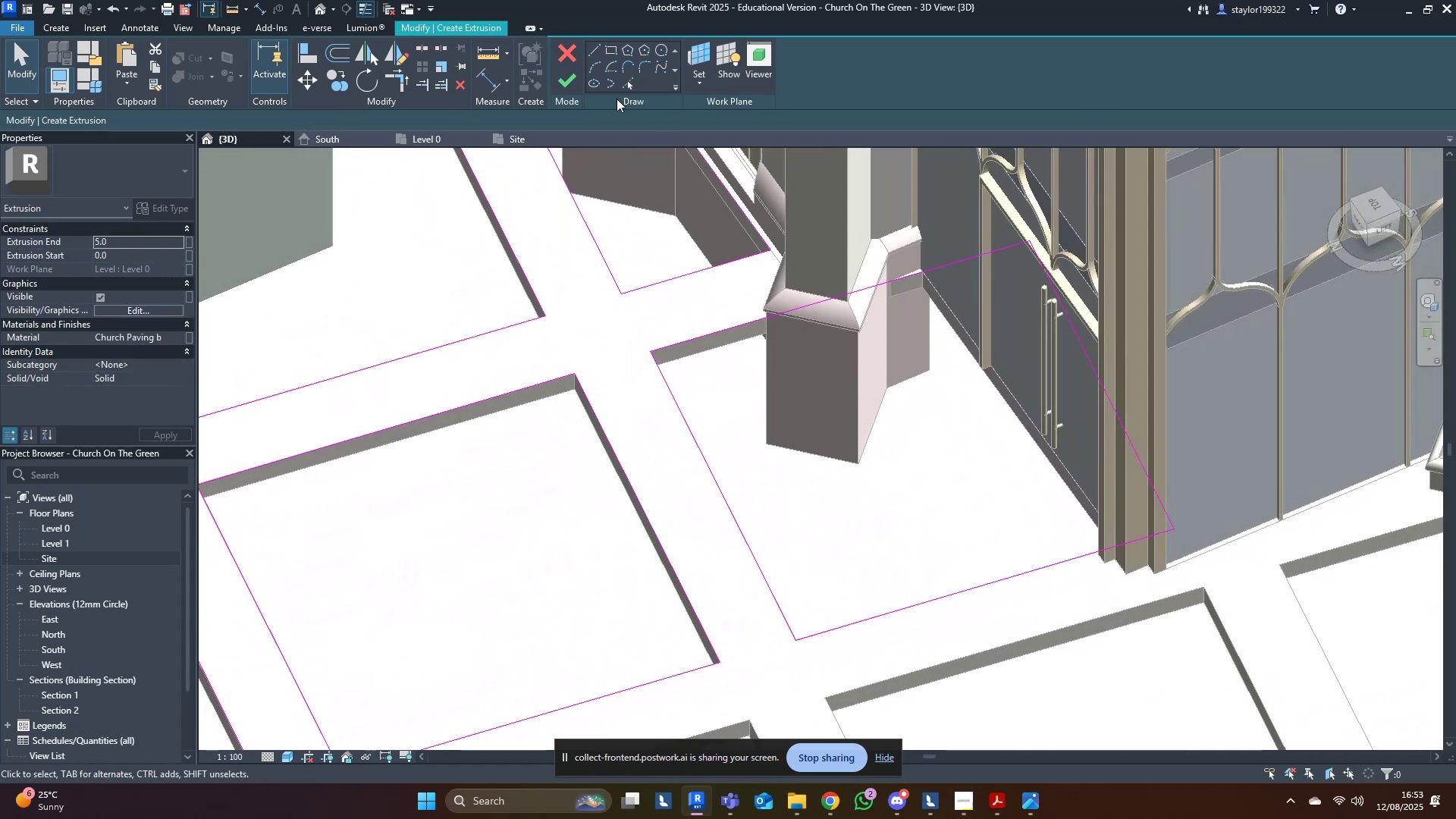 
left_click([626, 88])
 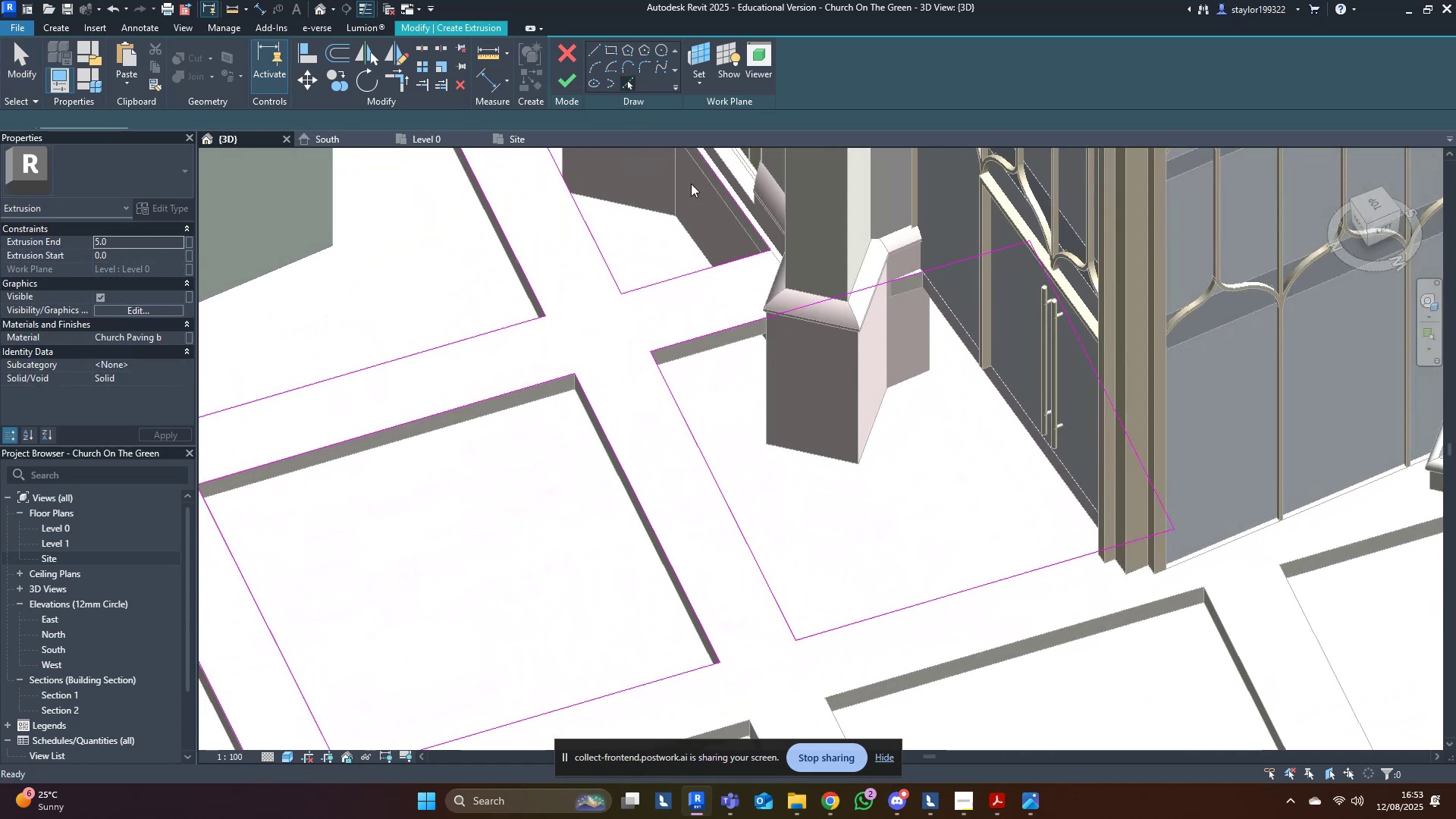 
scroll: coordinate [859, 326], scroll_direction: up, amount: 2.0
 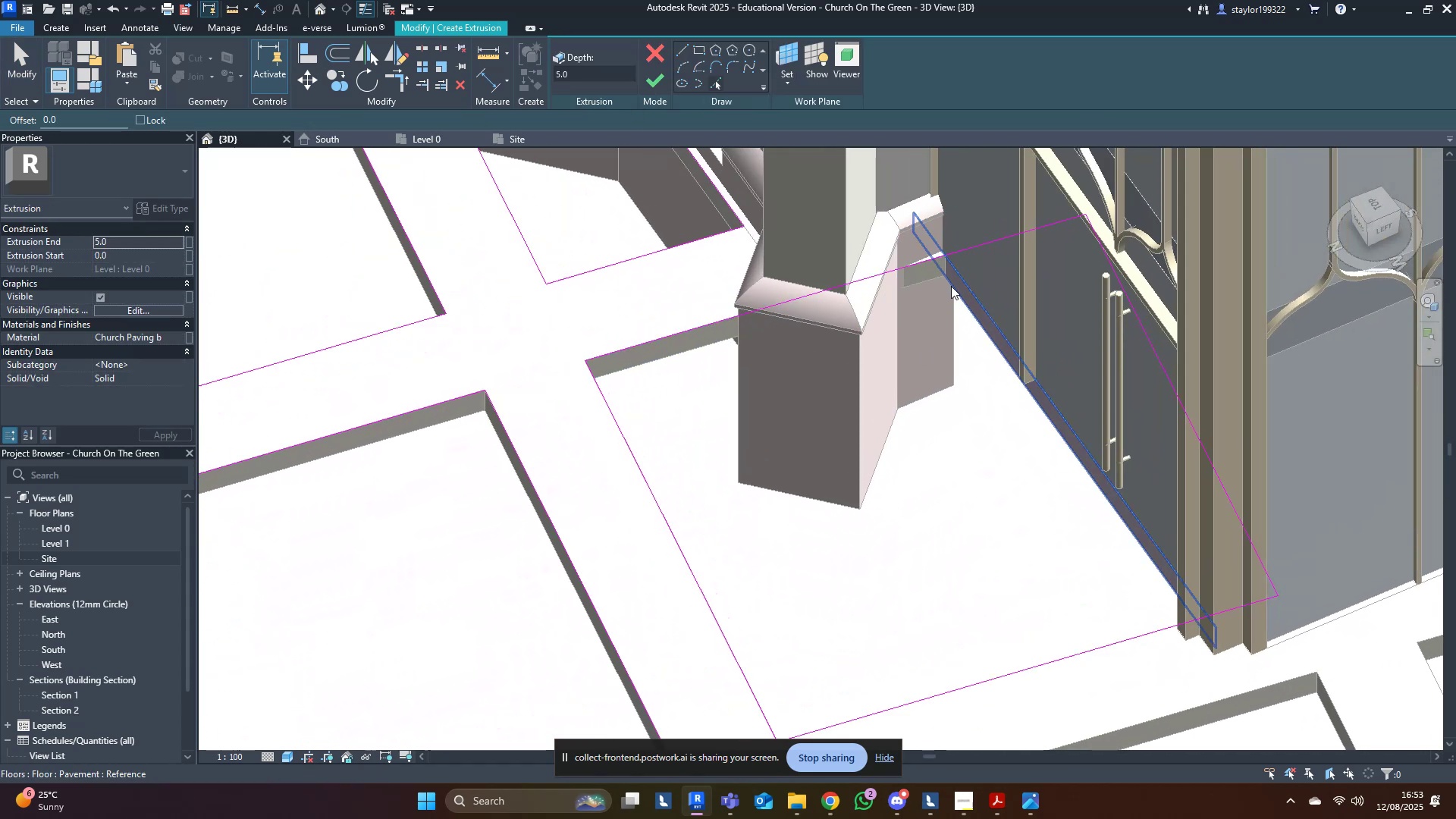 
left_click([951, 286])
 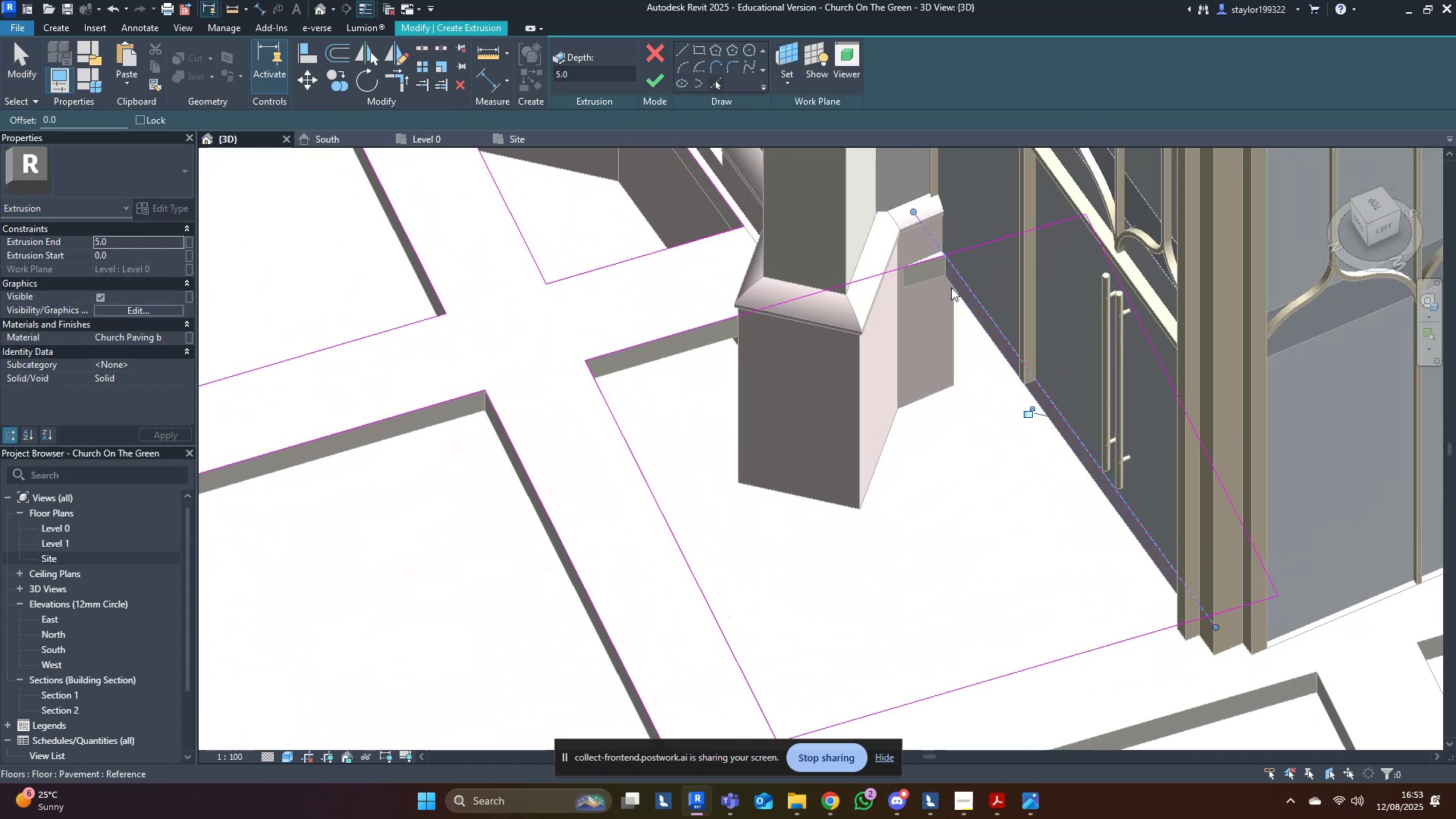 
key(T)
 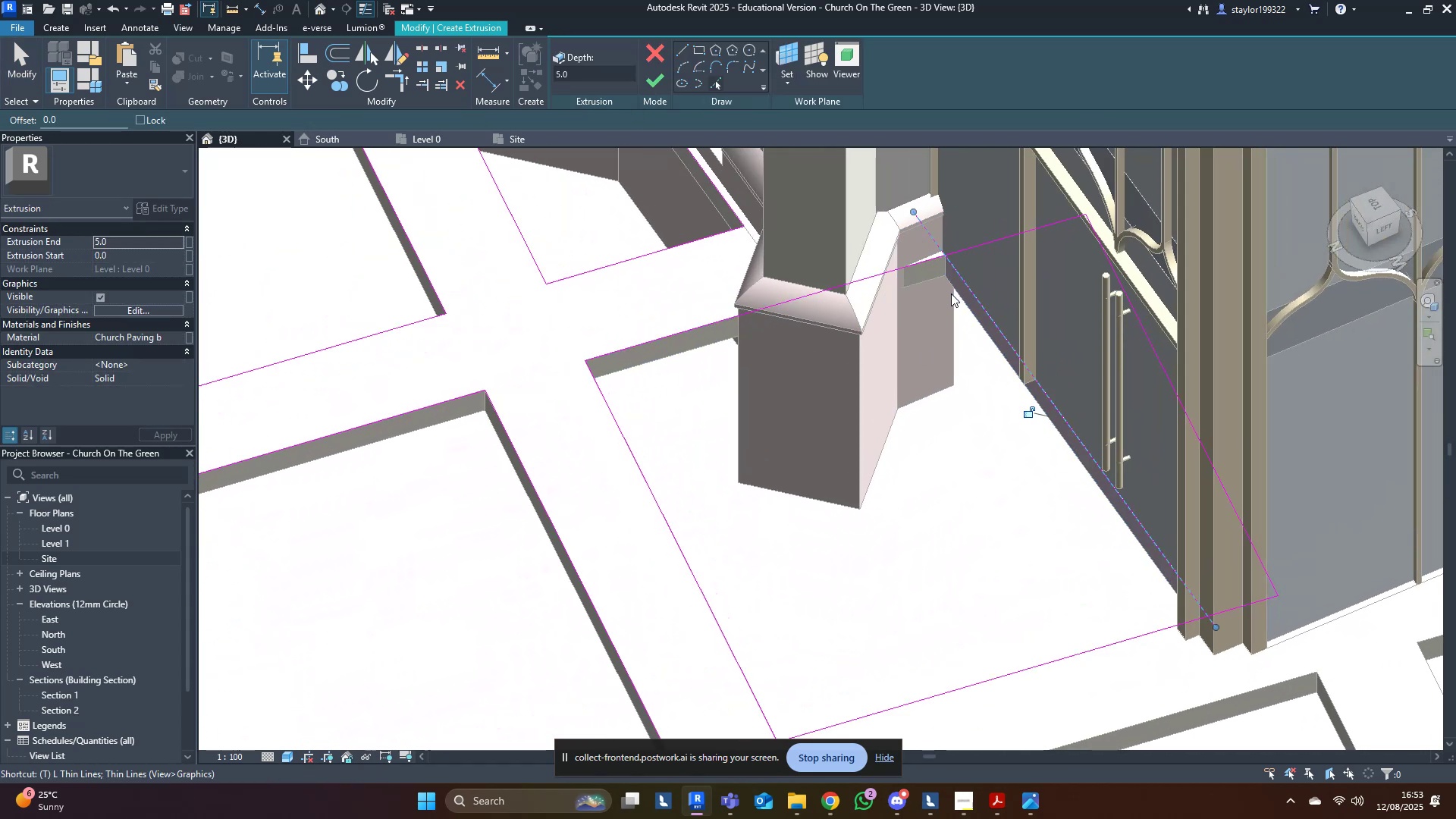 
double_click([958, 282])
 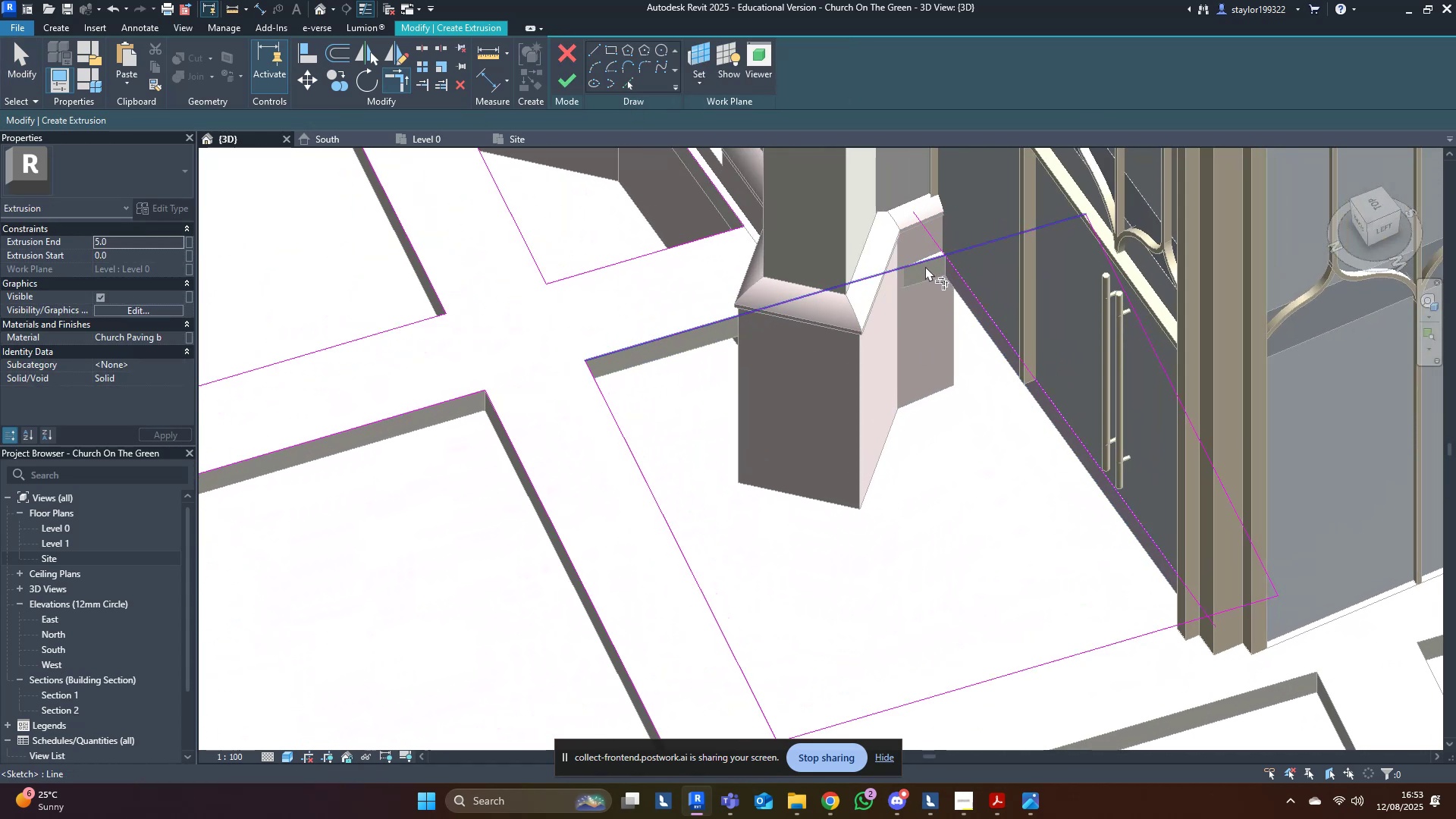 
triple_click([923, 265])
 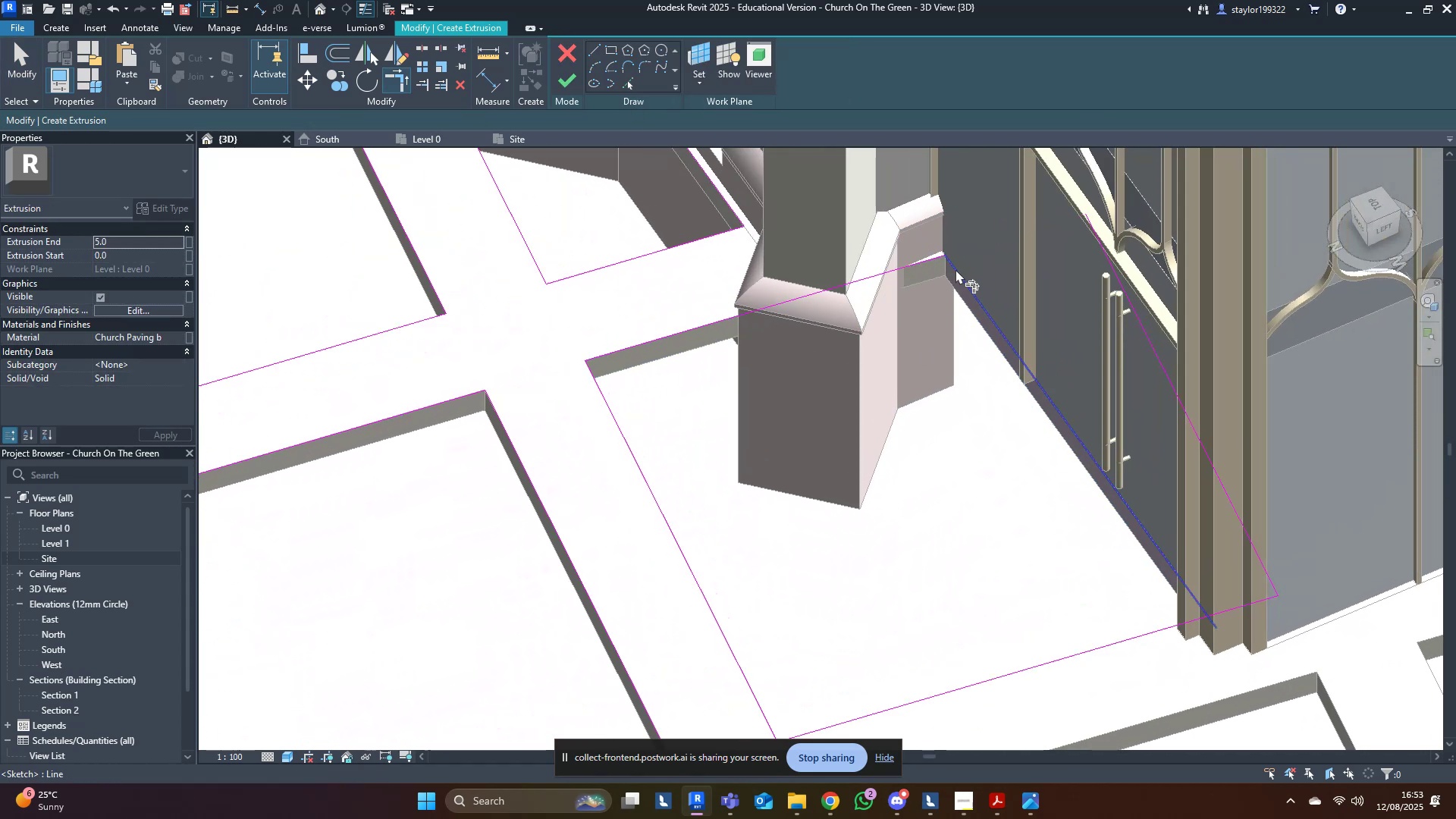 
triple_click([956, 269])
 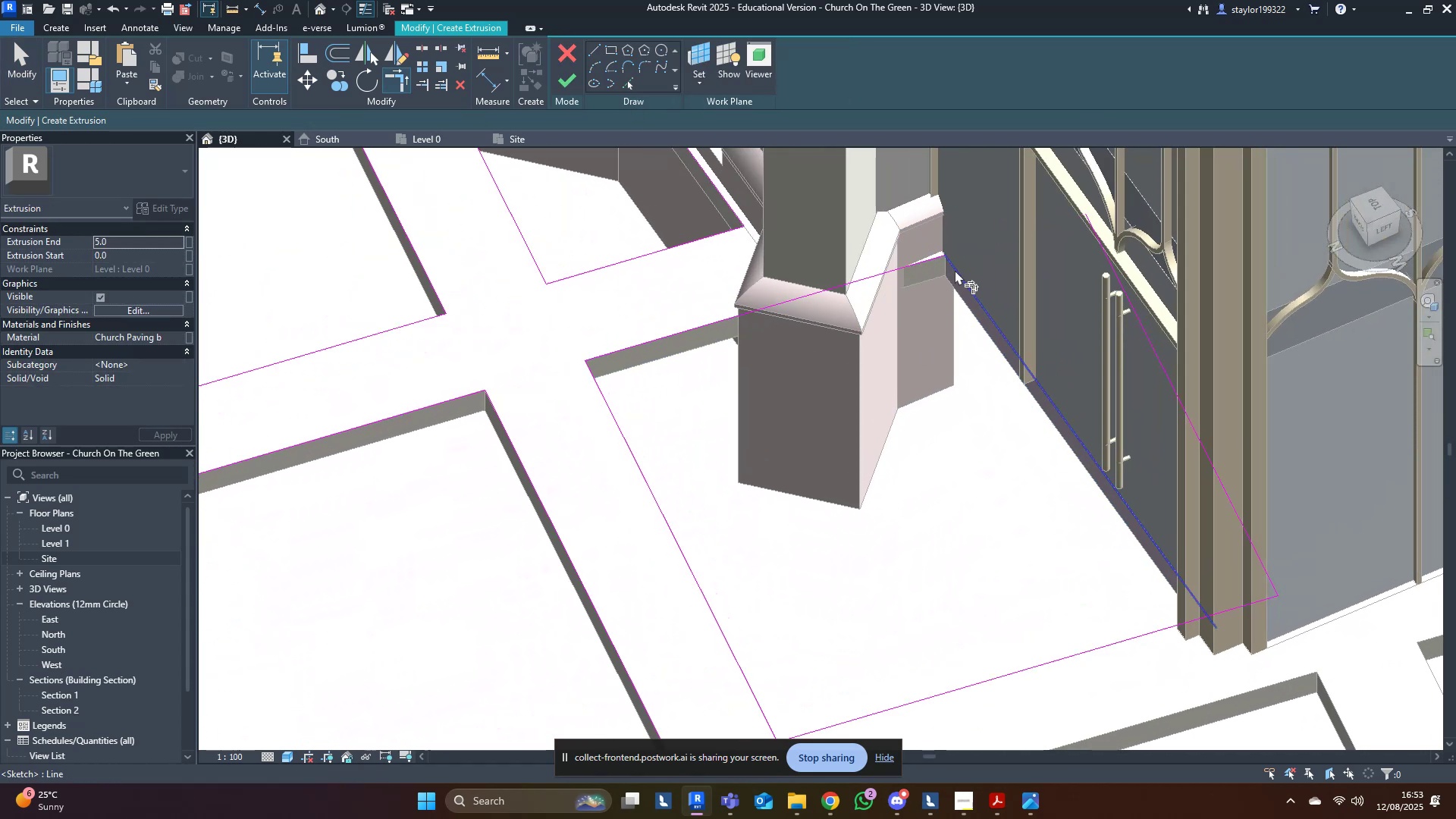 
triple_click([955, 270])
 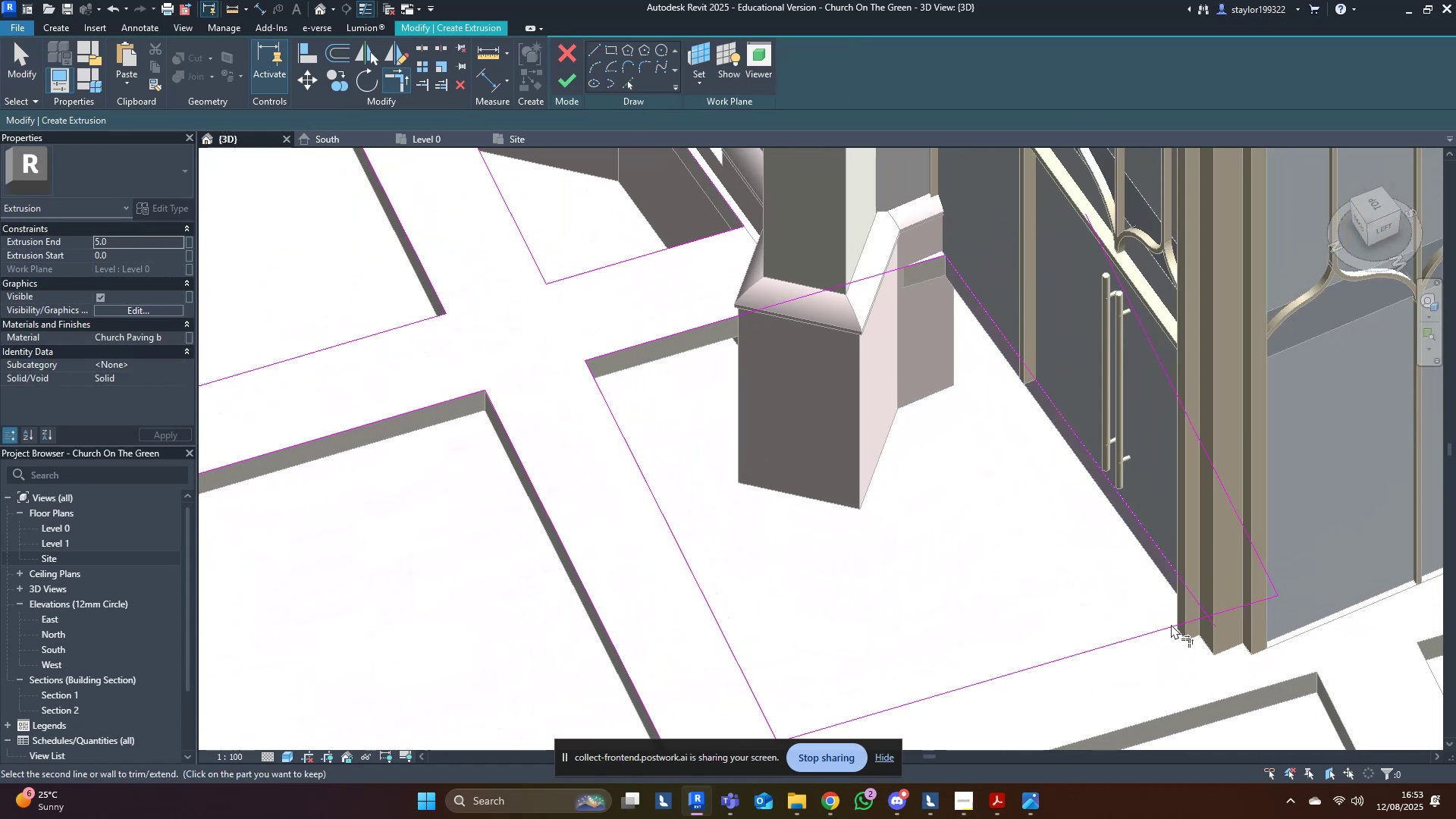 
double_click([1189, 596])
 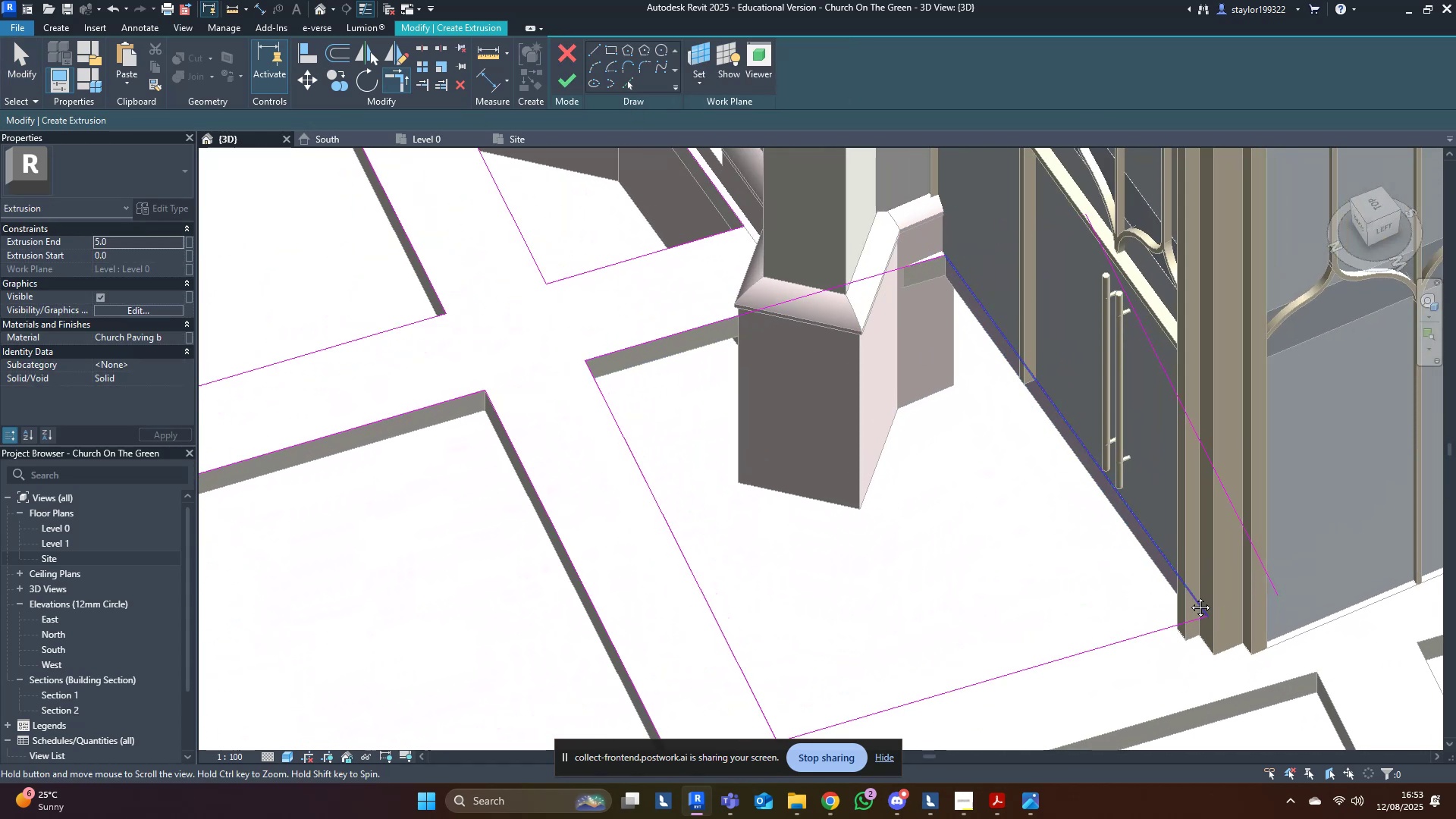 
middle_click([1189, 596])
 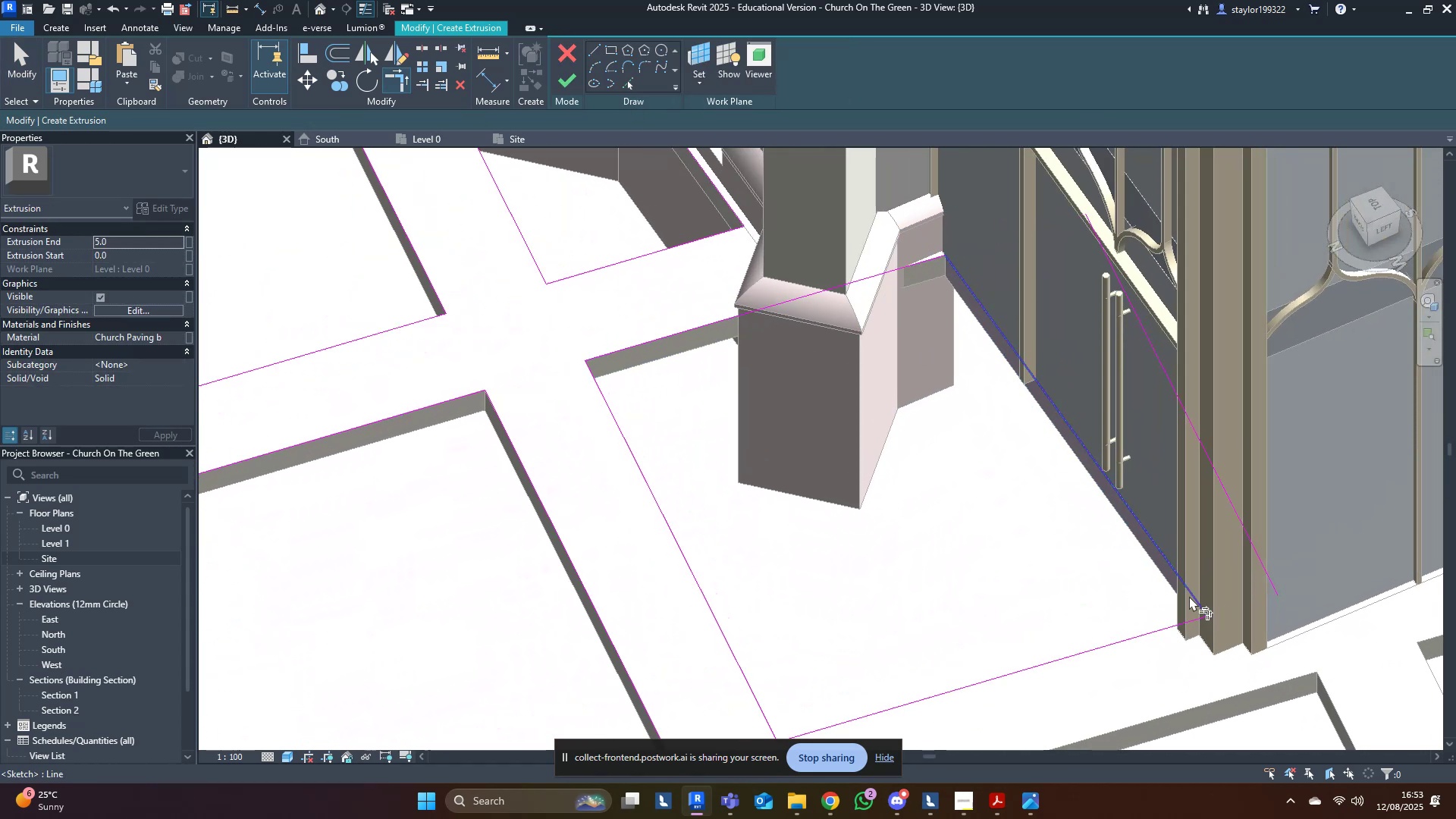 
type(md)
 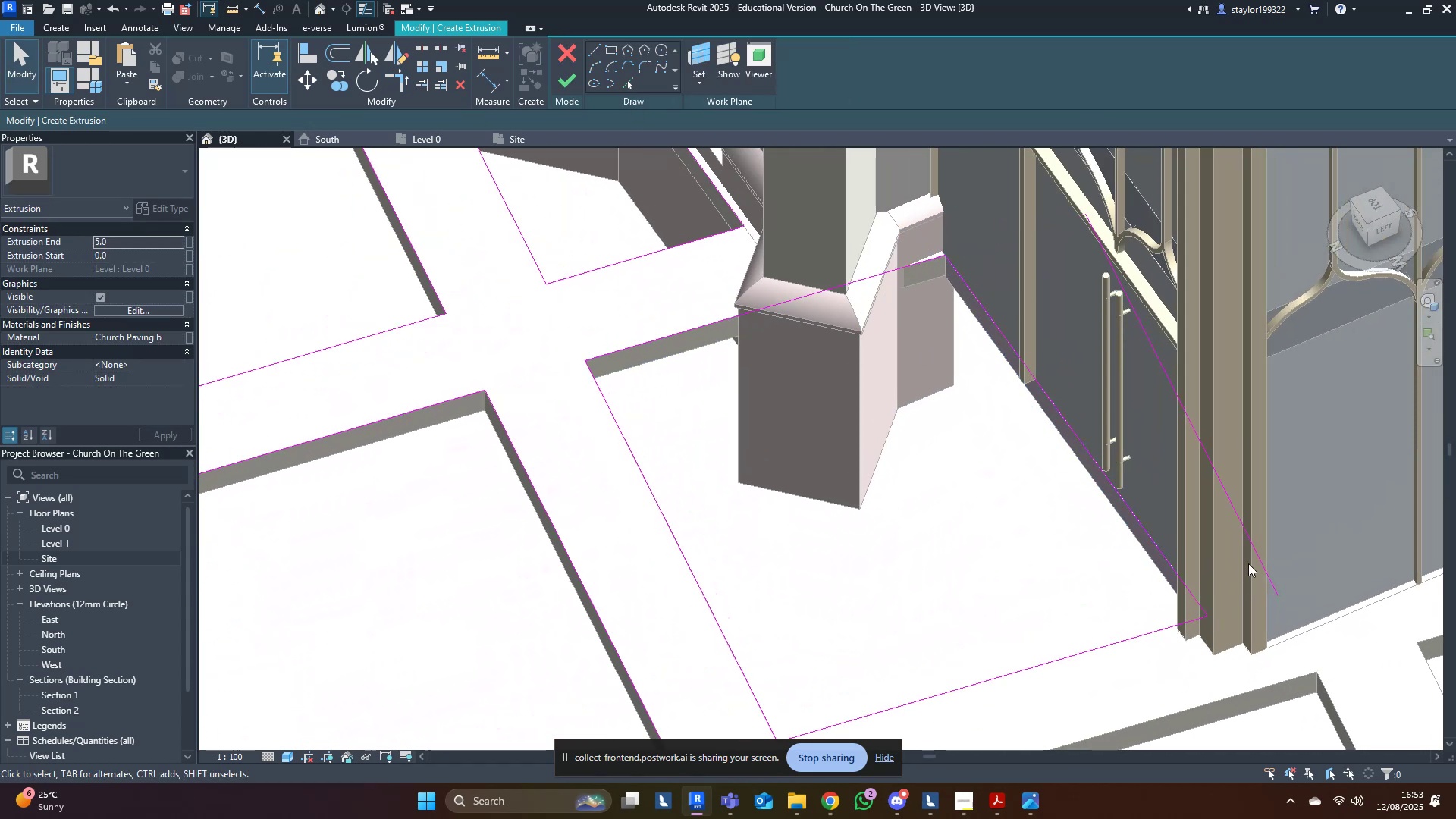 
double_click([1248, 563])
 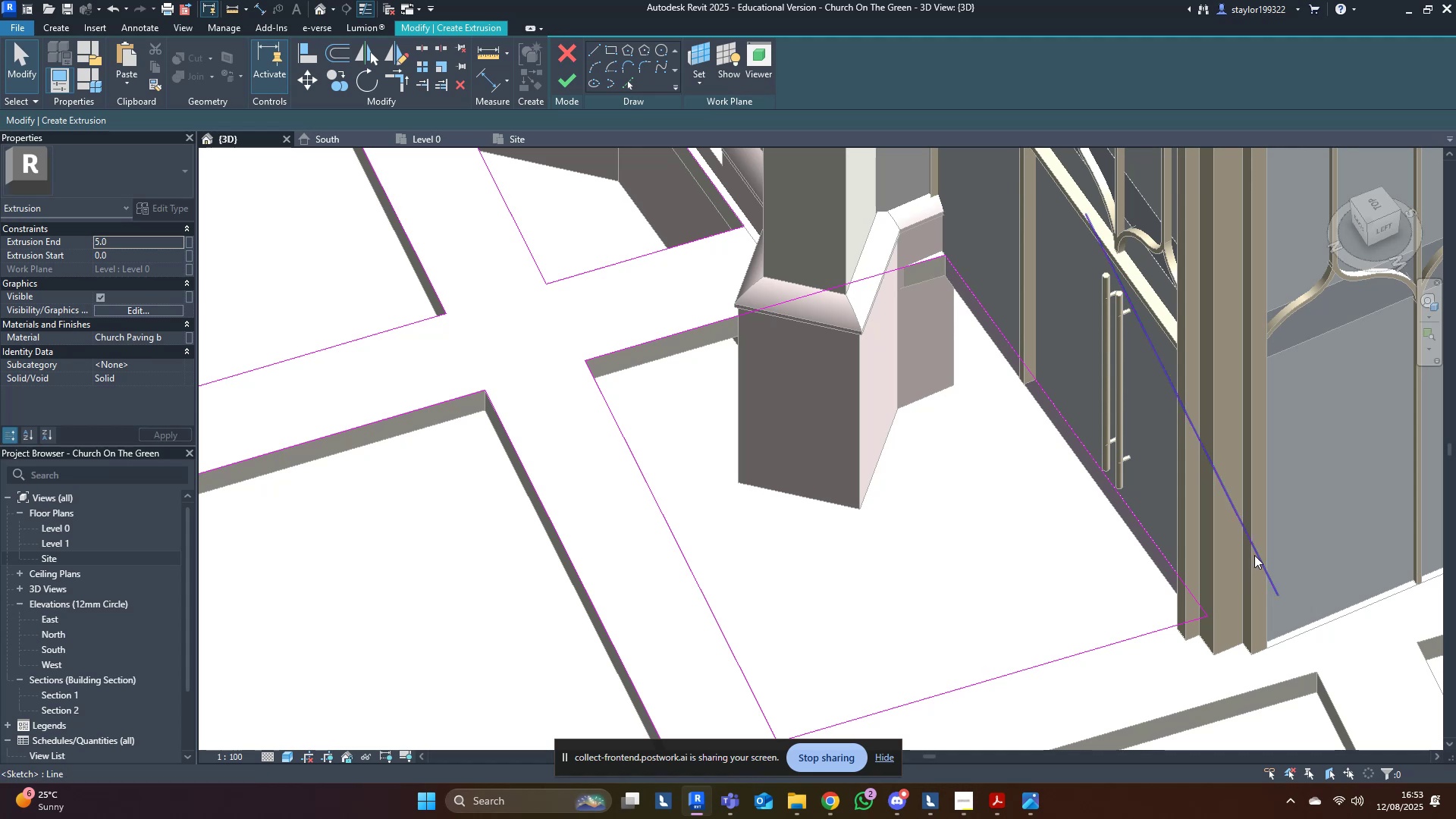 
triple_click([1254, 555])
 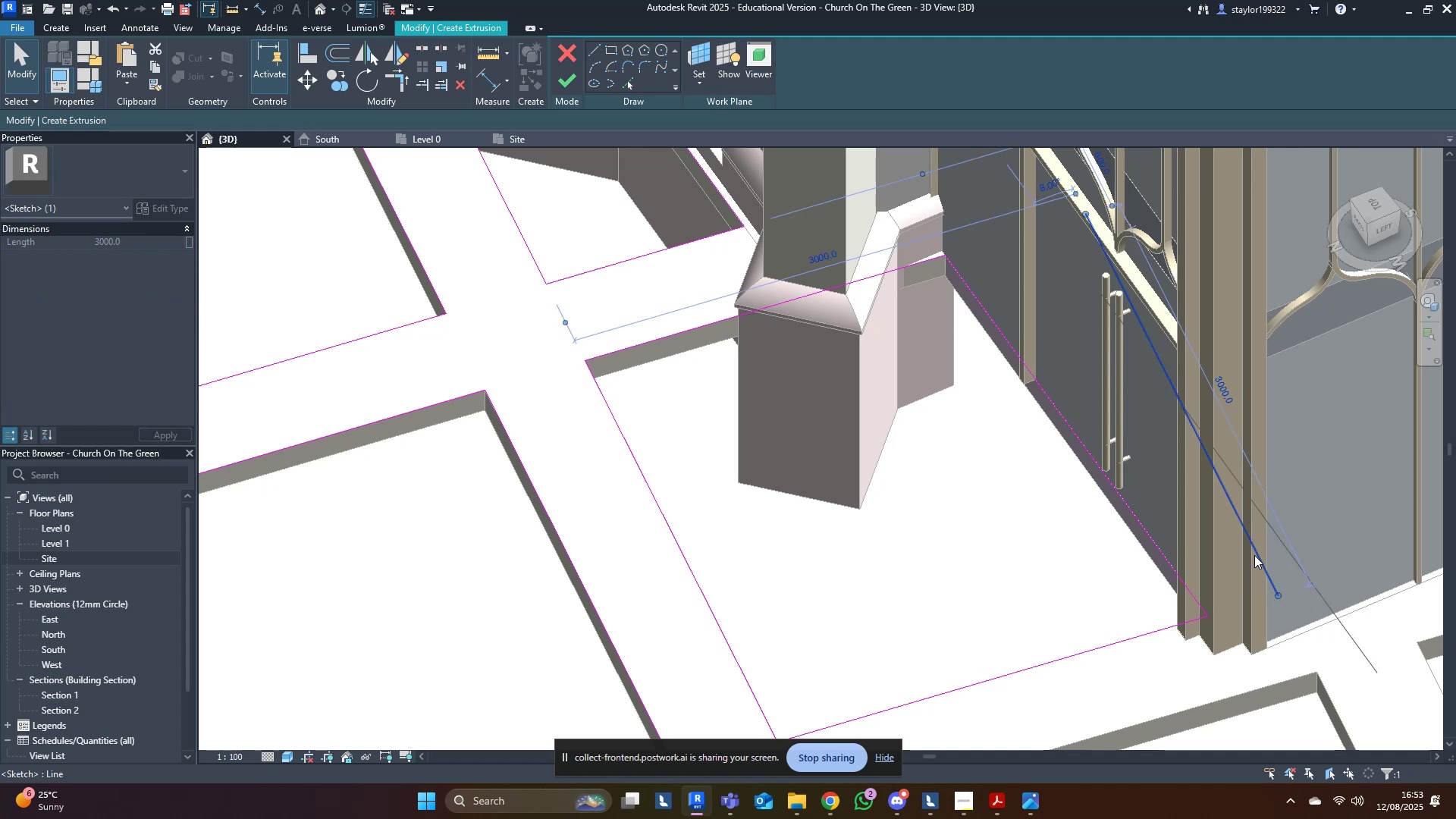 
key(Delete)
 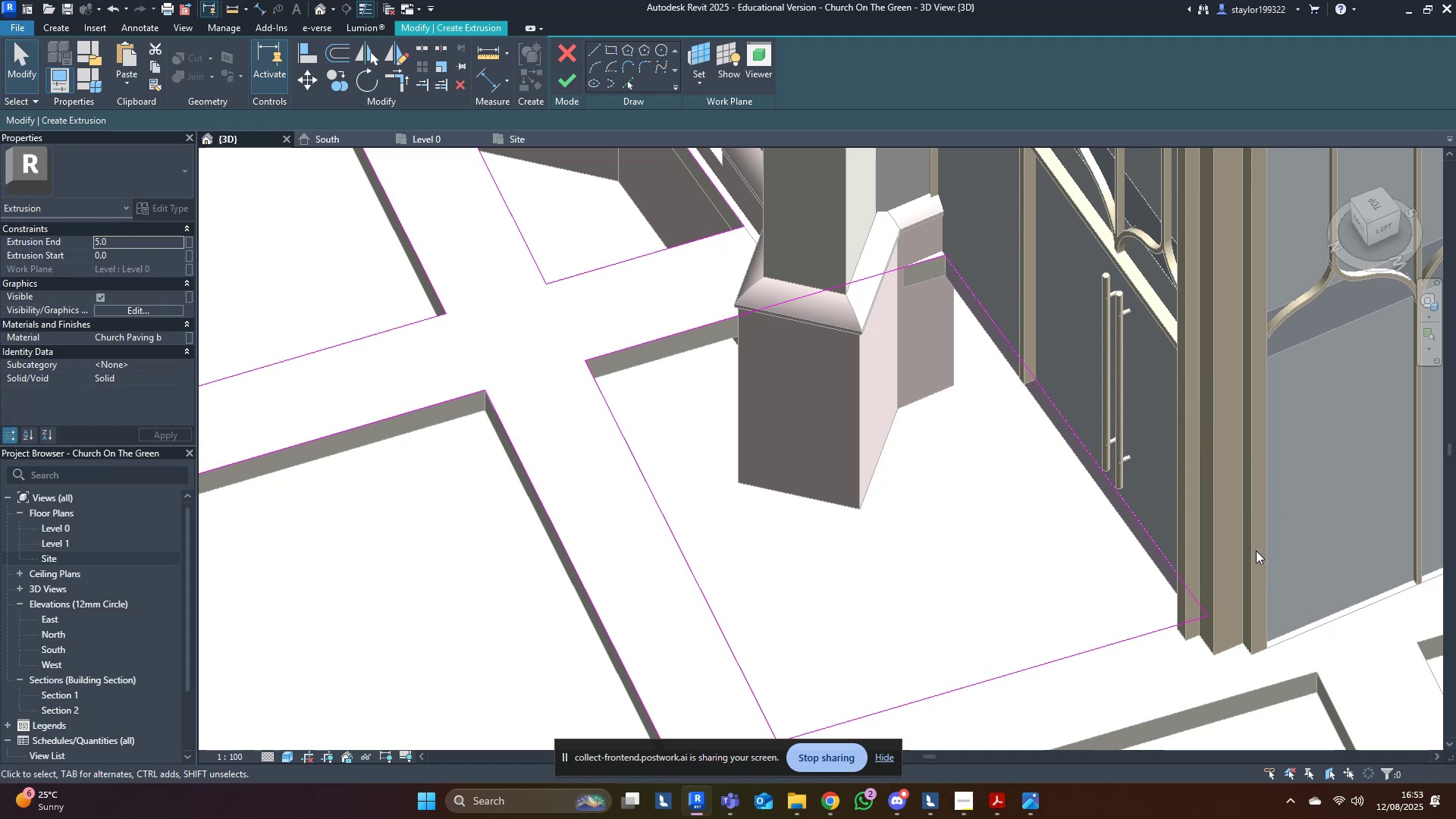 
scroll: coordinate [1255, 552], scroll_direction: down, amount: 9.0
 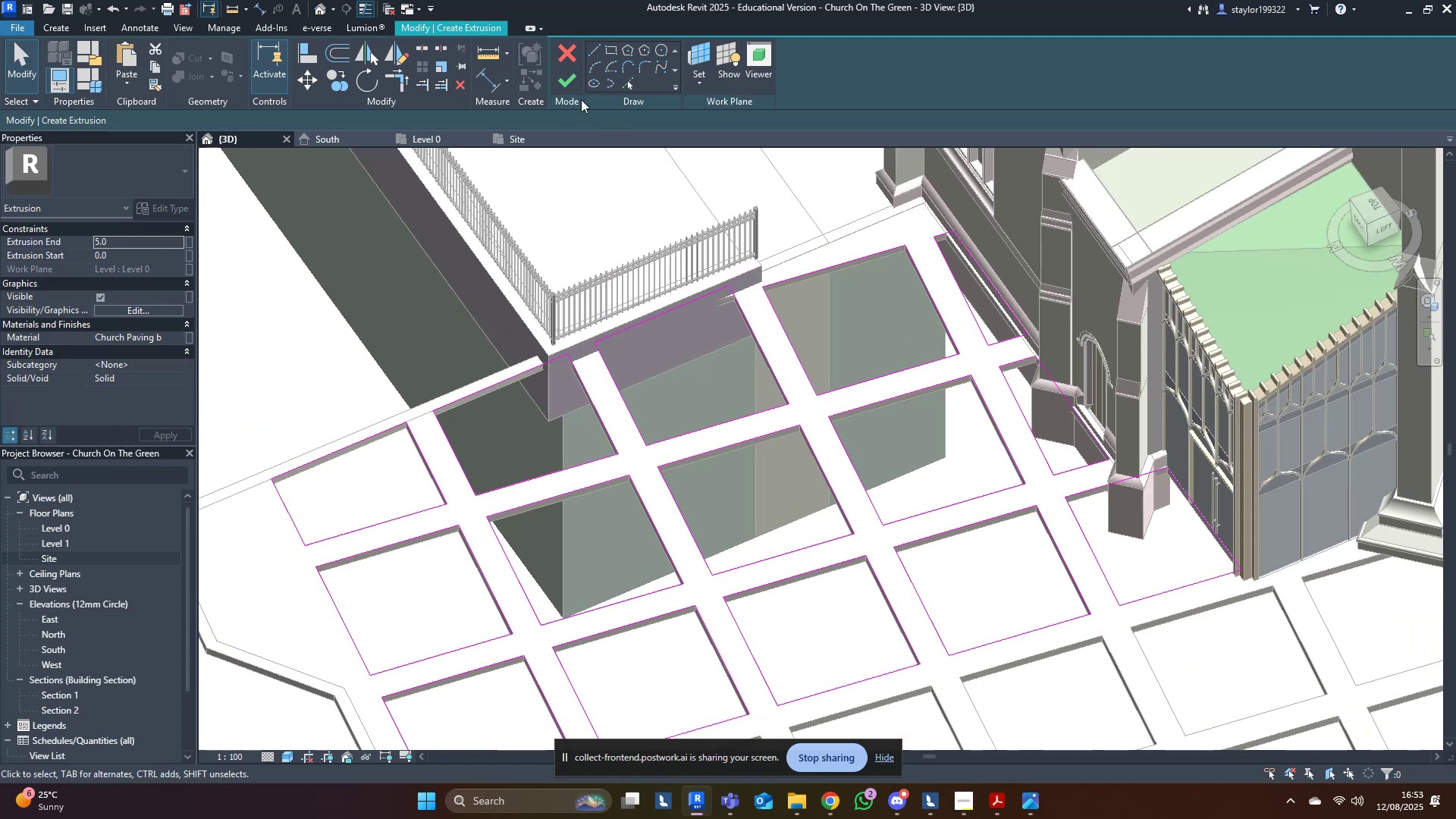 
left_click([574, 81])
 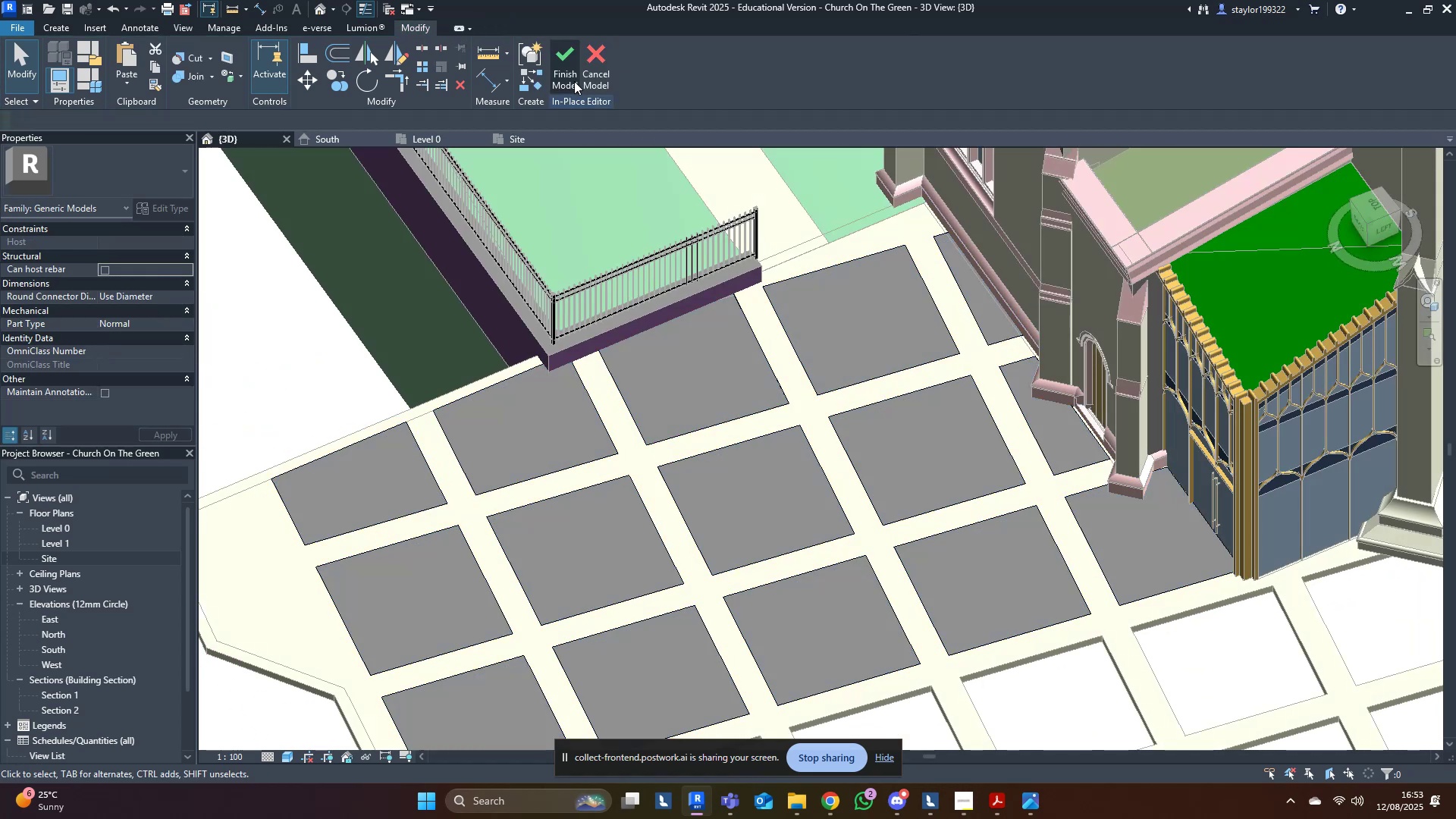 
scroll: coordinate [745, 469], scroll_direction: down, amount: 4.0
 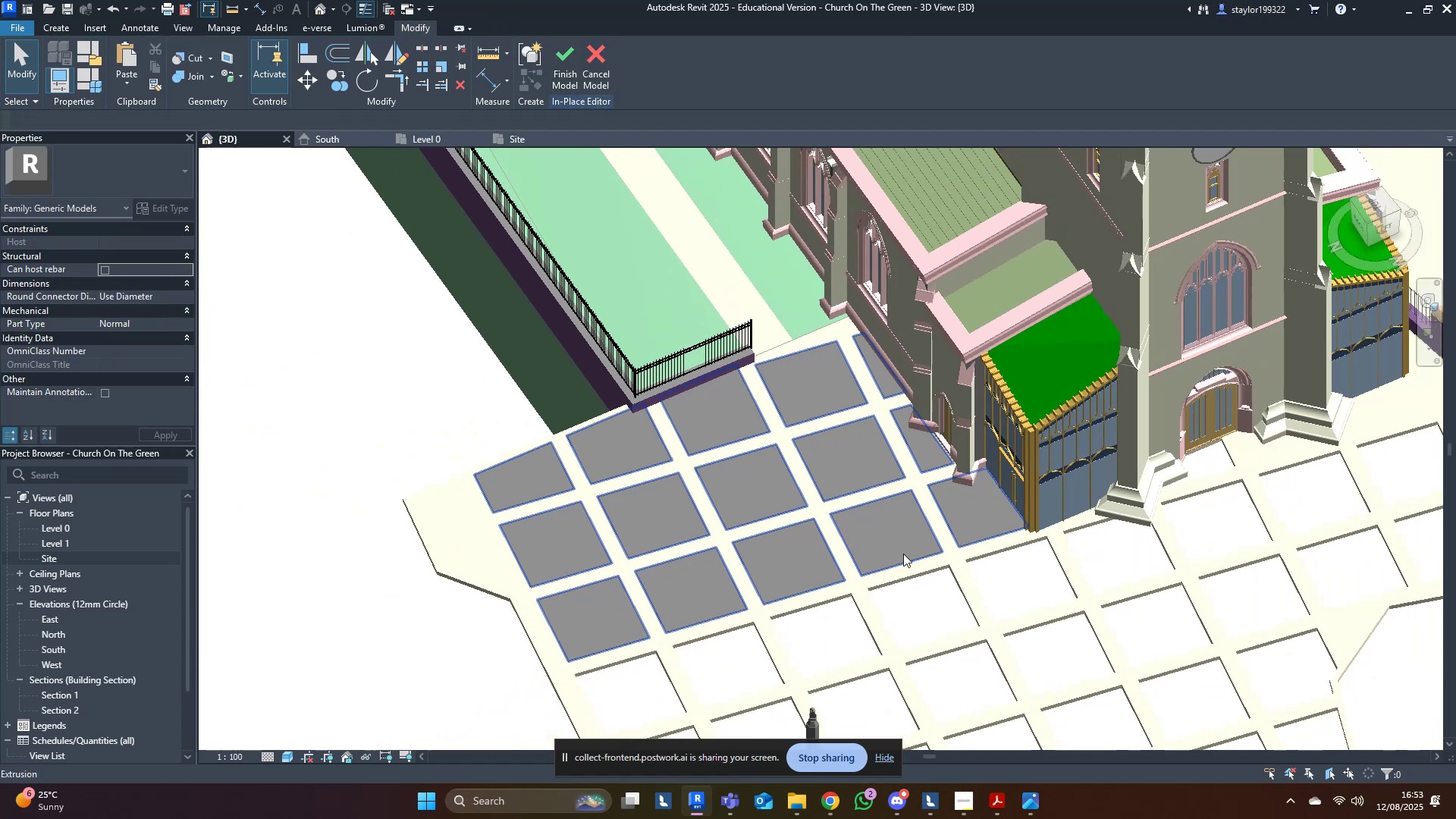 
hold_key(key=ShiftLeft, duration=0.69)
 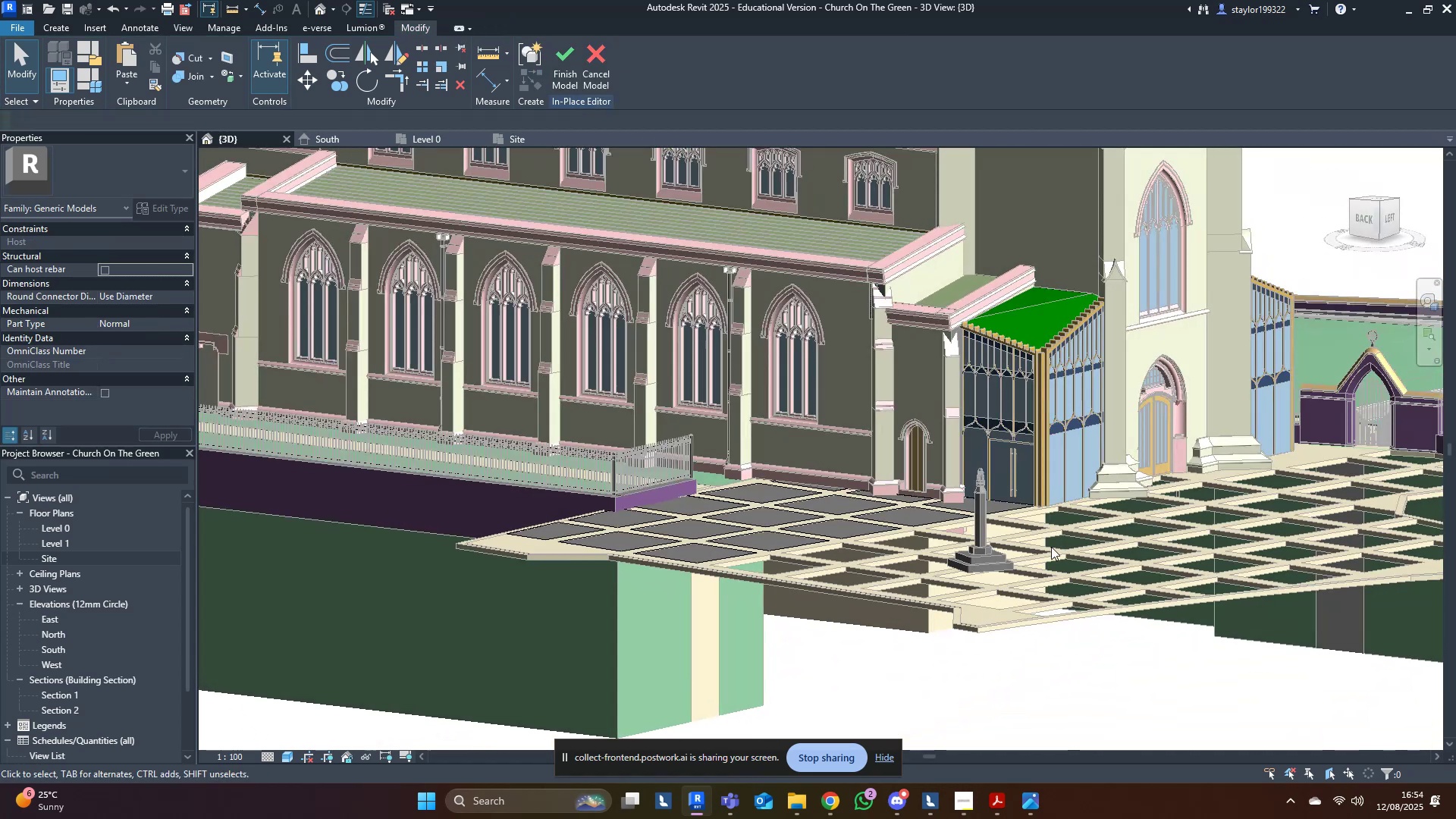 
hold_key(key=ShiftLeft, duration=0.6)
 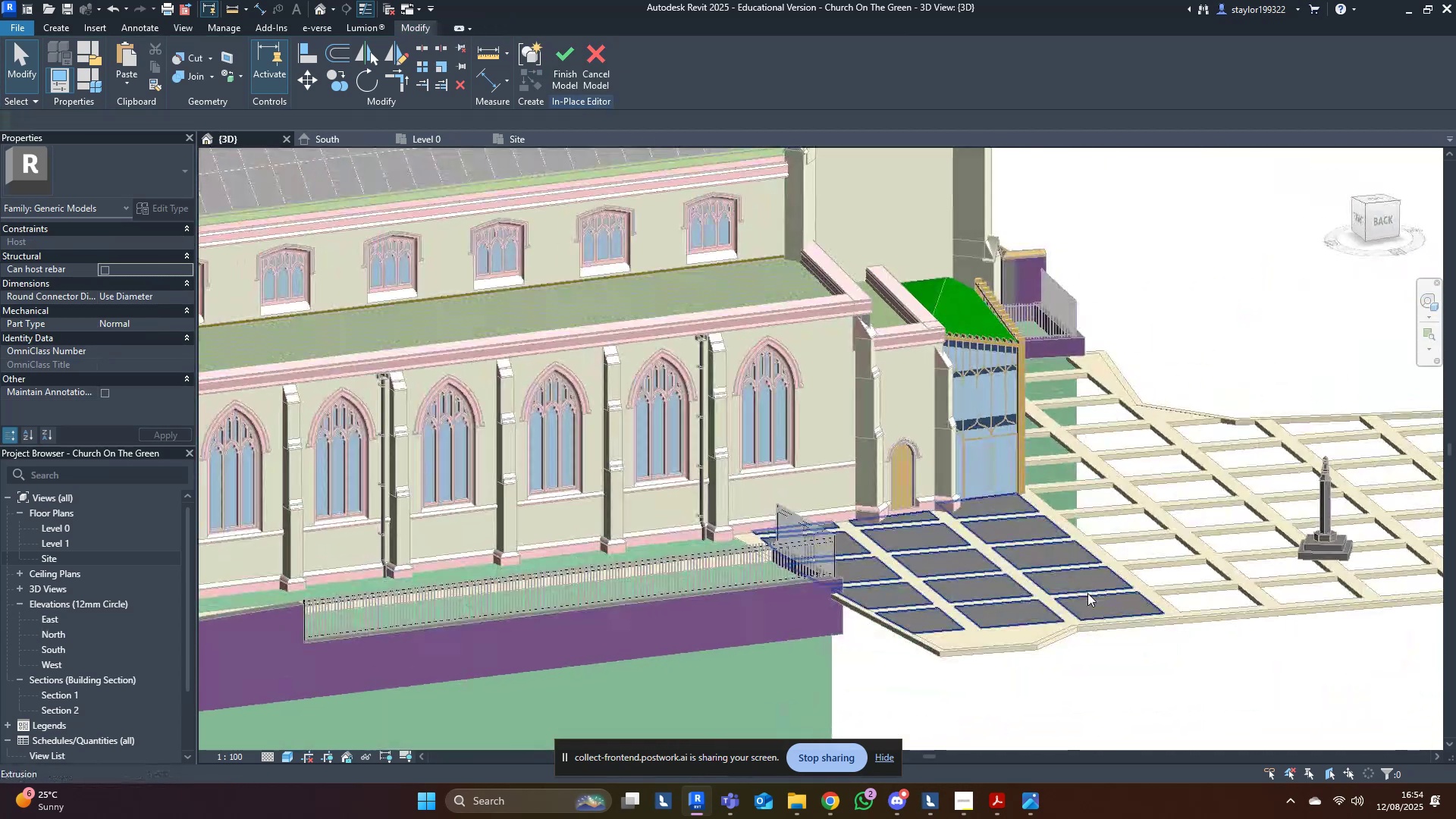 
scroll: coordinate [1087, 593], scroll_direction: down, amount: 5.0
 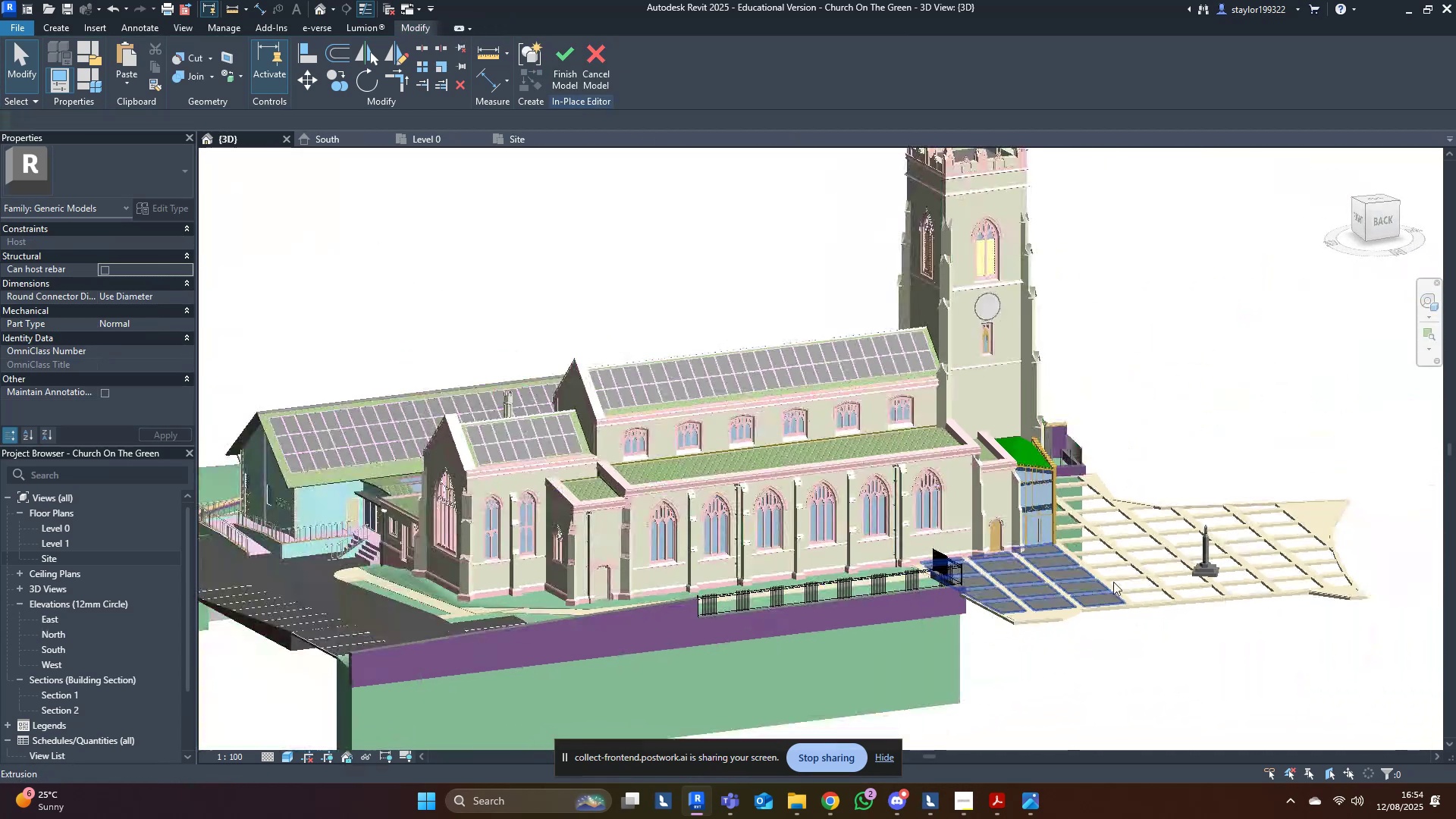 
hold_key(key=ShiftLeft, duration=0.83)
 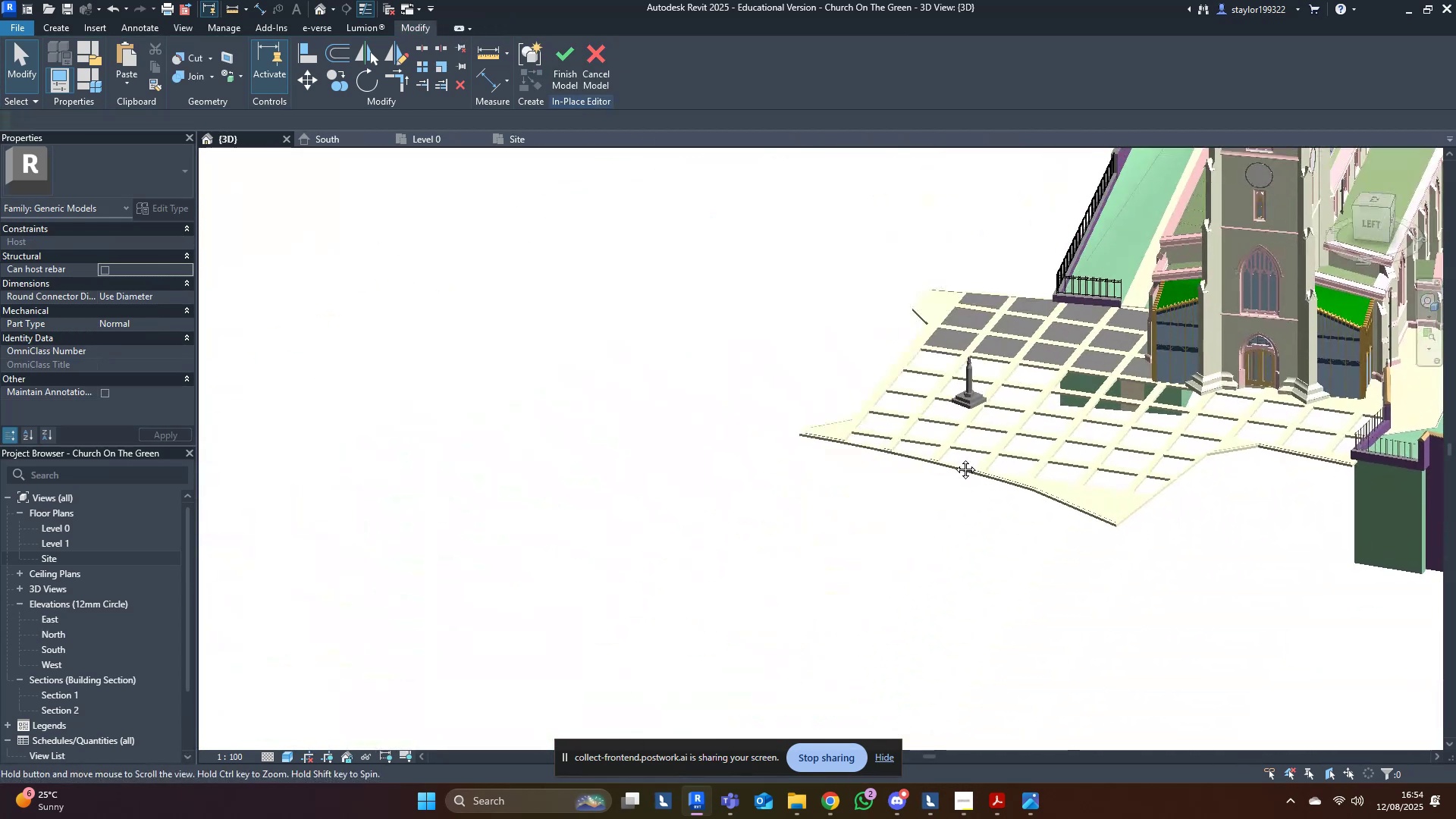 
key(Shift+ShiftLeft)
 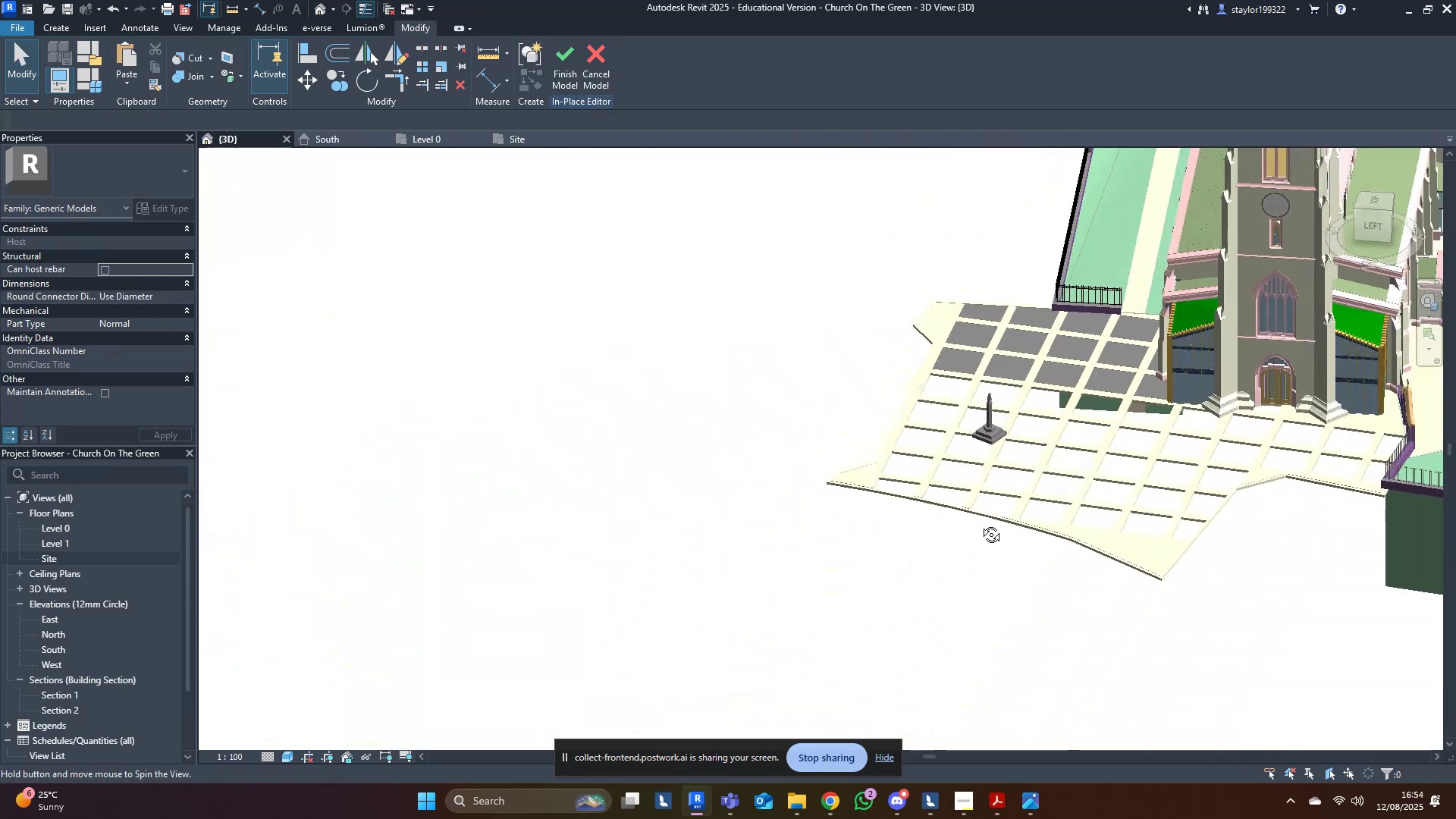 
scroll: coordinate [929, 454], scroll_direction: up, amount: 3.0
 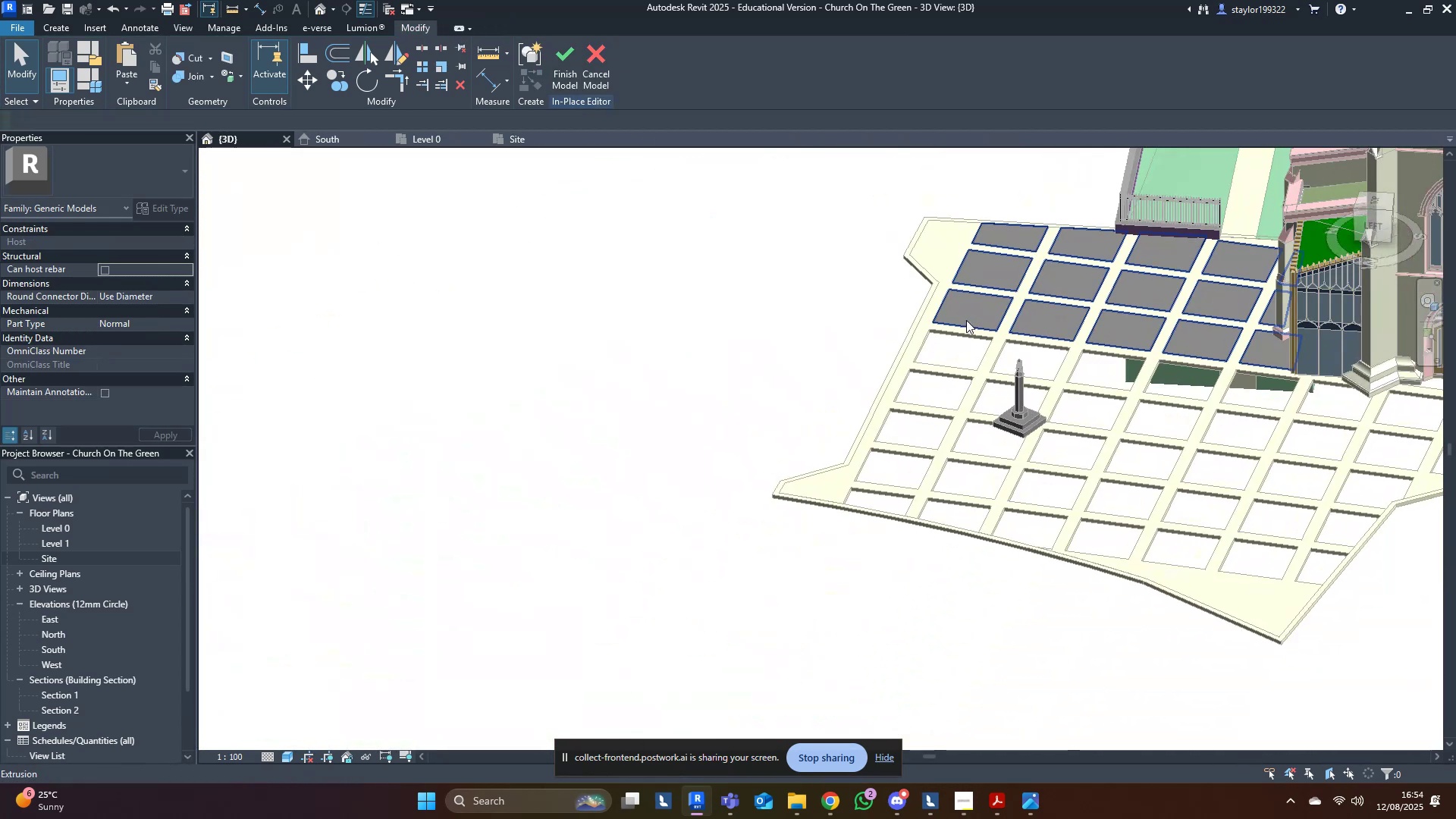 
left_click([967, 318])
 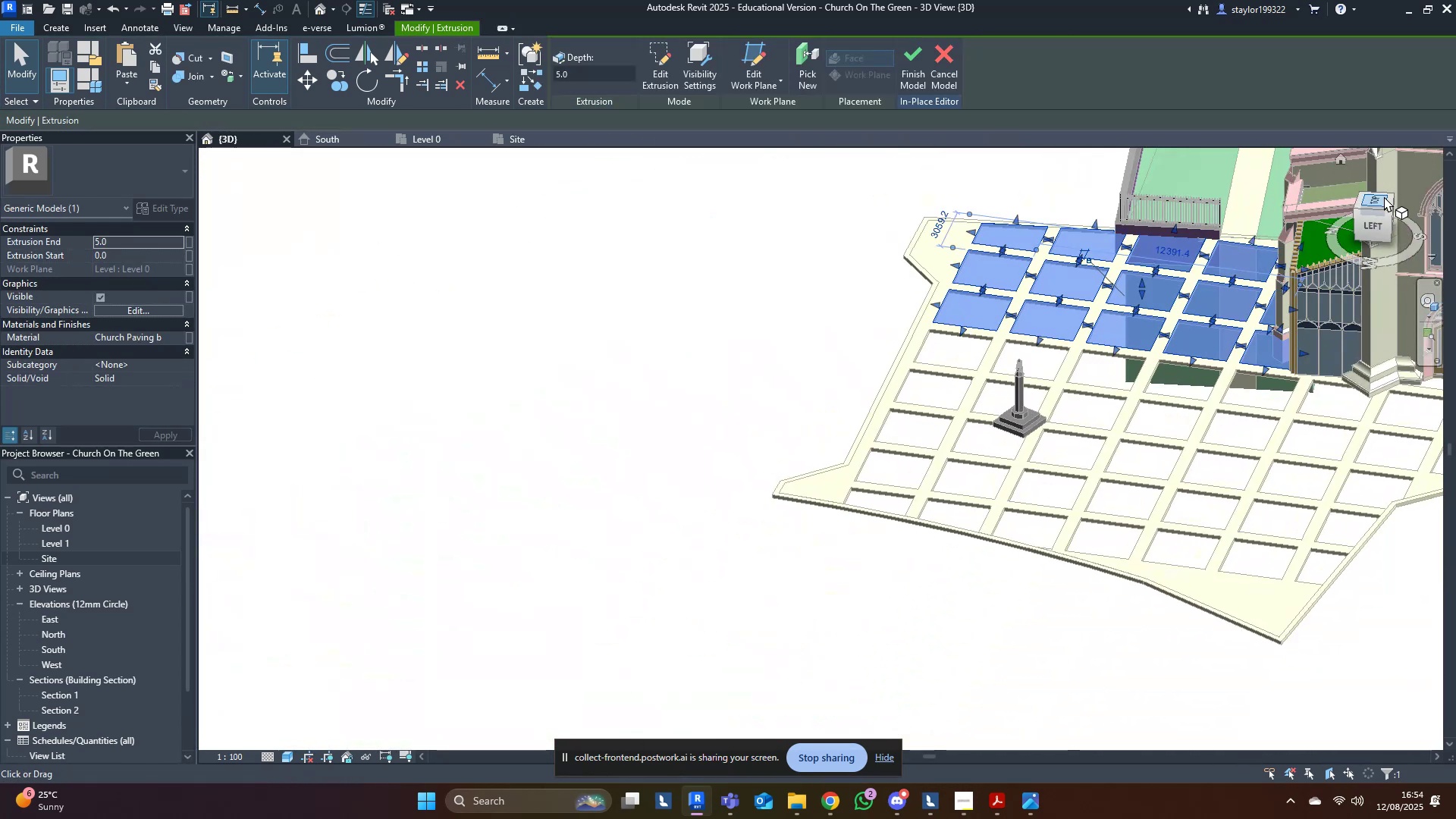 
left_click([1381, 199])
 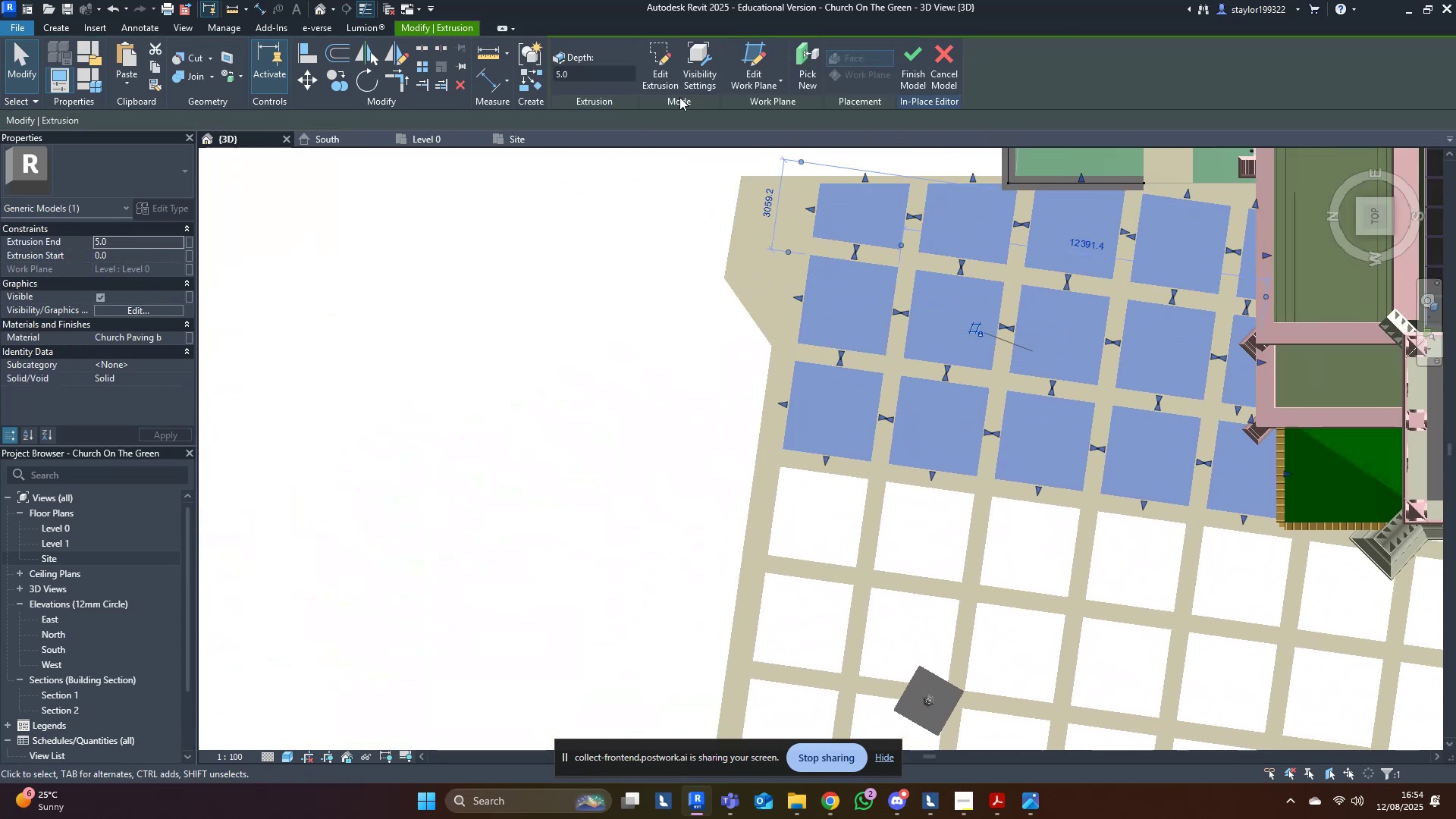 
left_click([661, 64])
 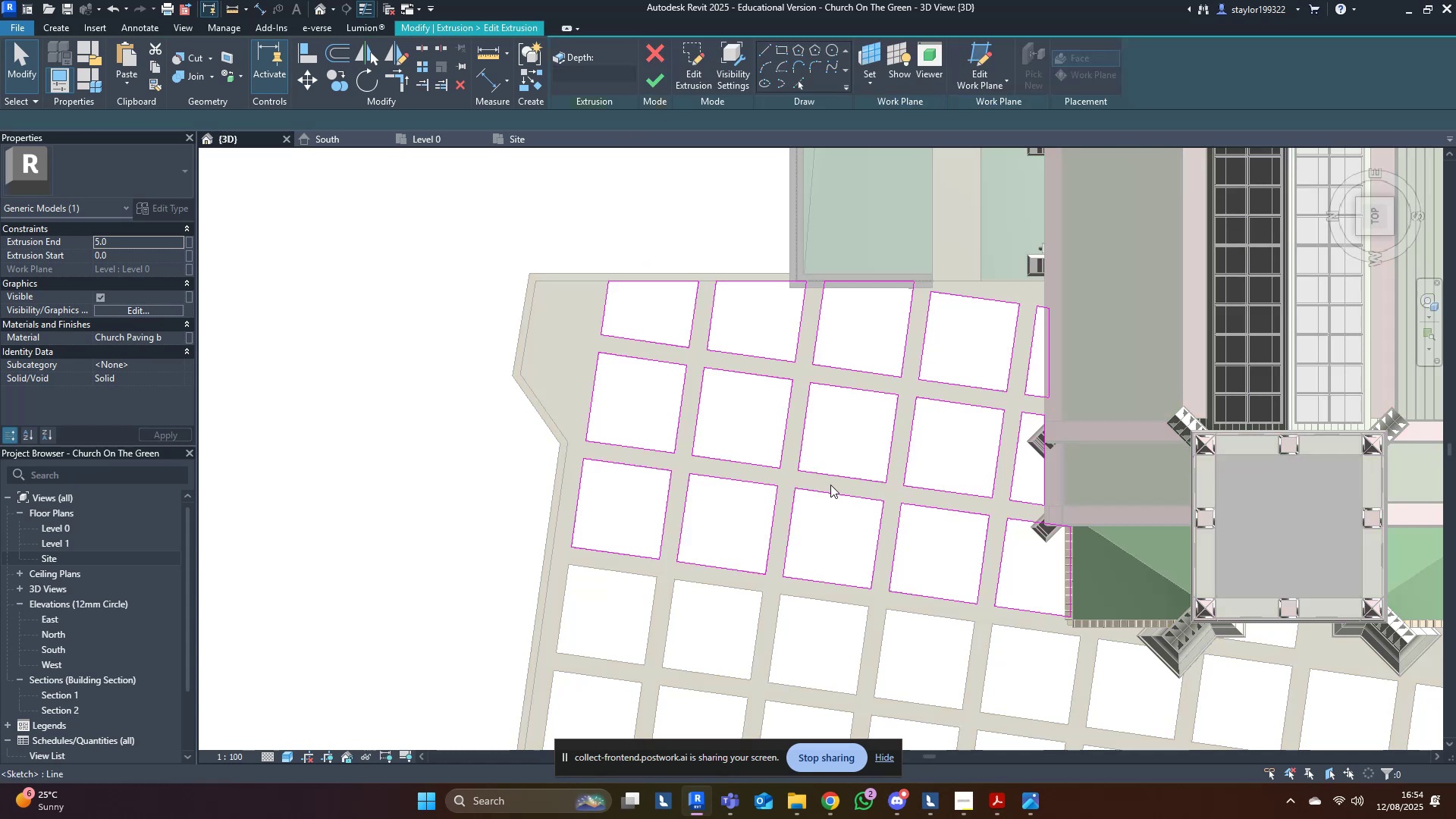 
scroll: coordinate [833, 486], scroll_direction: down, amount: 2.0
 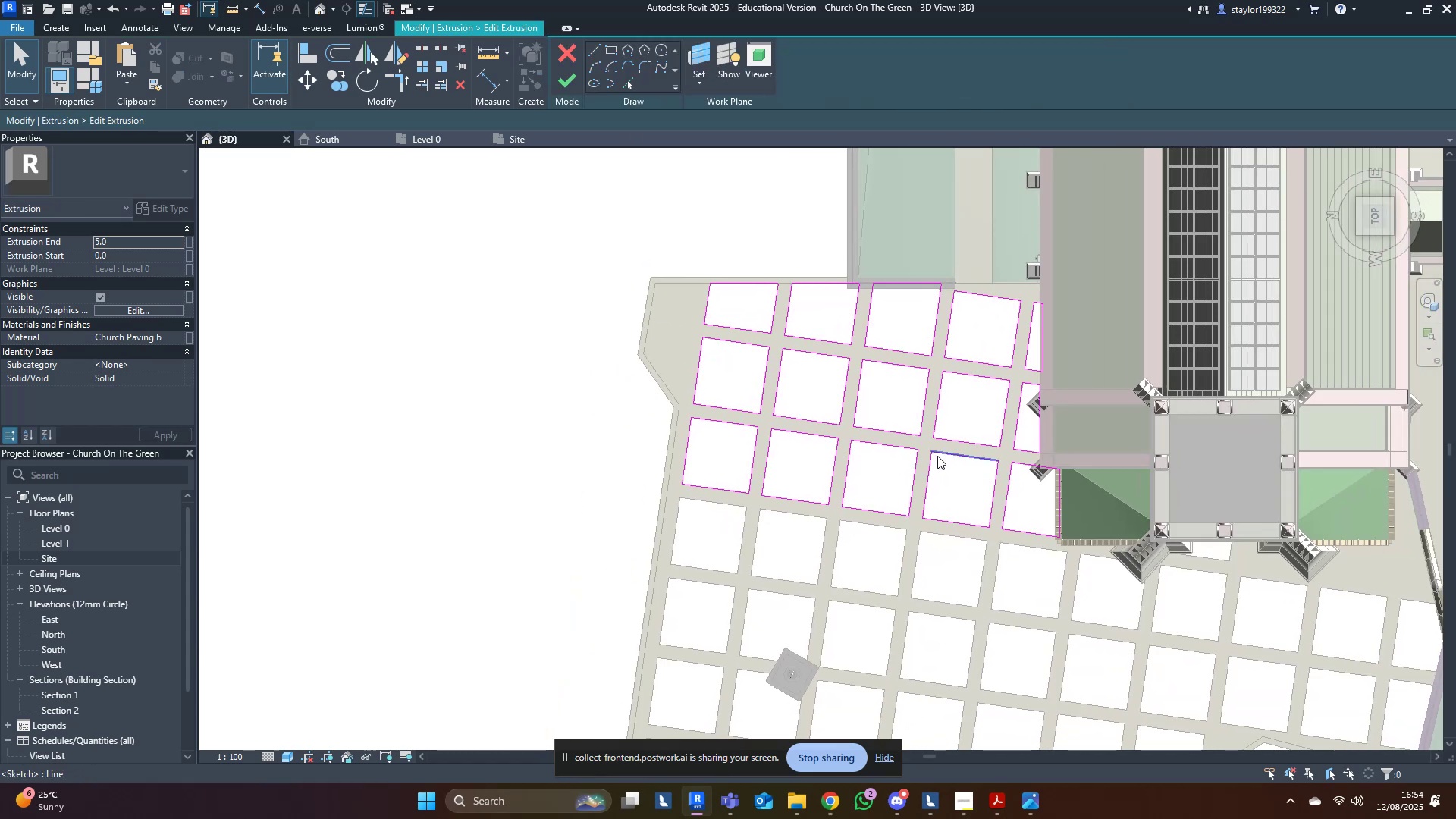 
key(Tab)
 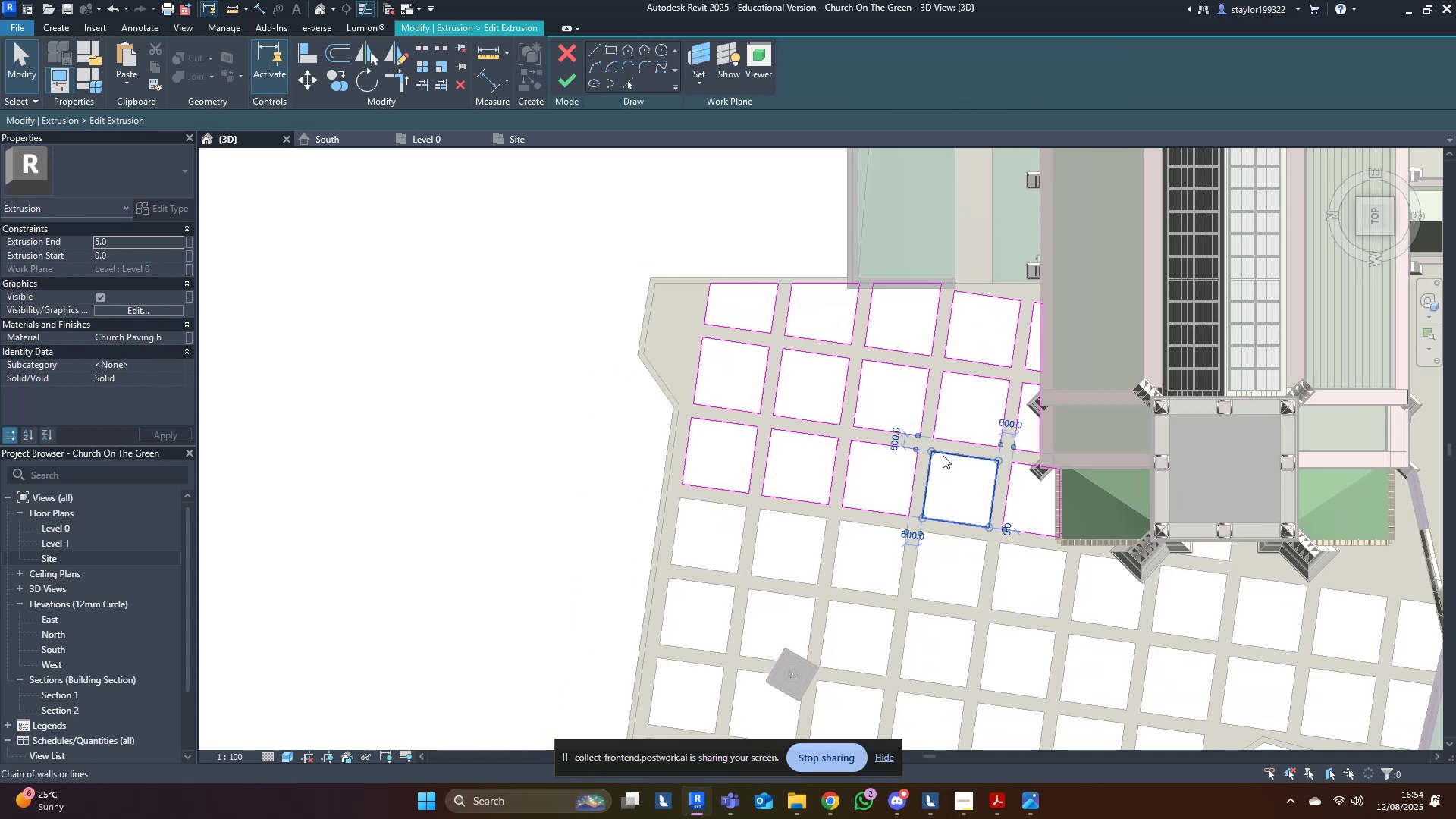 
left_click([943, 455])
 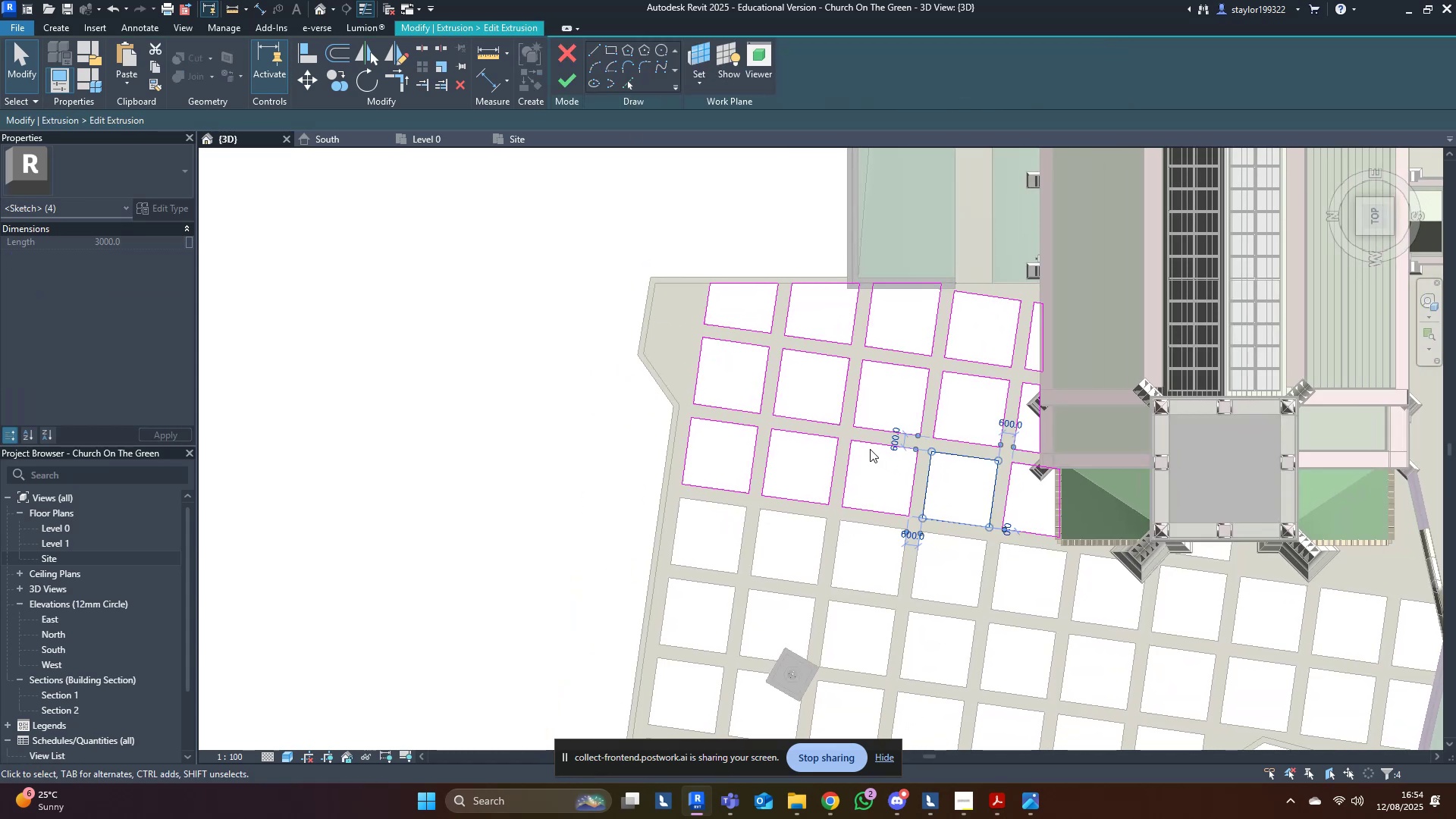 
key(Tab)
 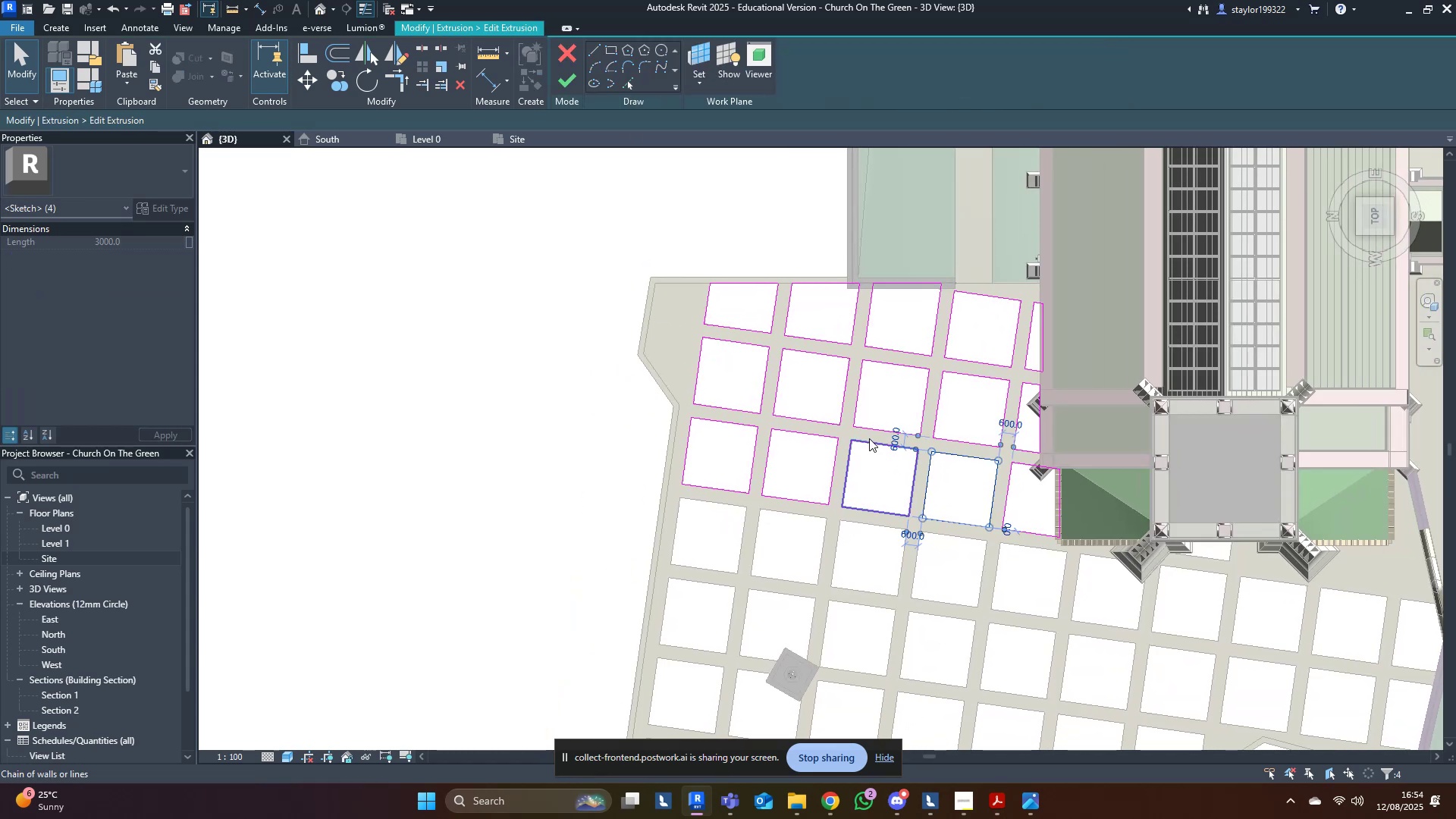 
hold_key(key=ControlLeft, duration=0.32)
left_click([869, 438])
 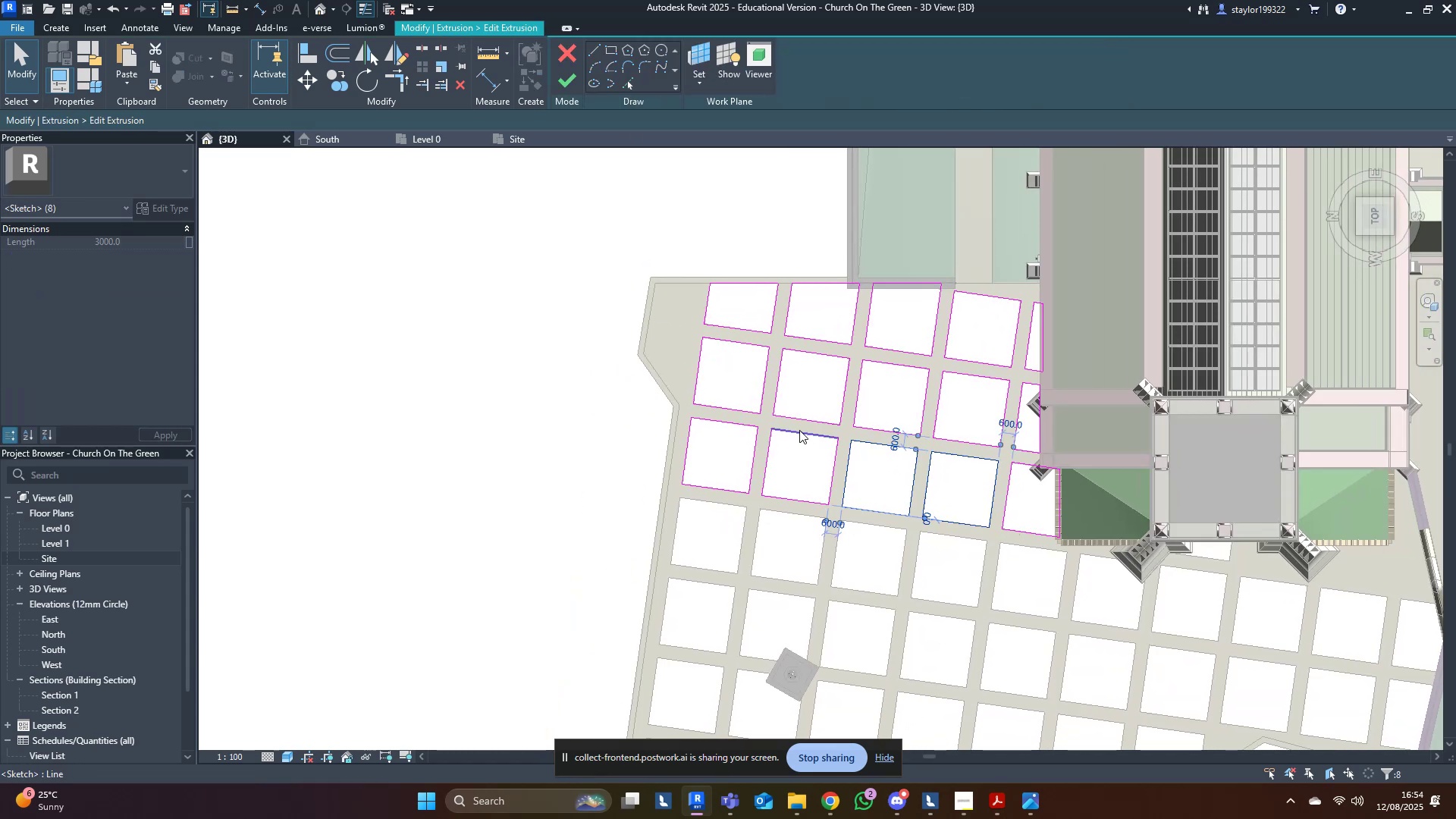 
key(Tab)
 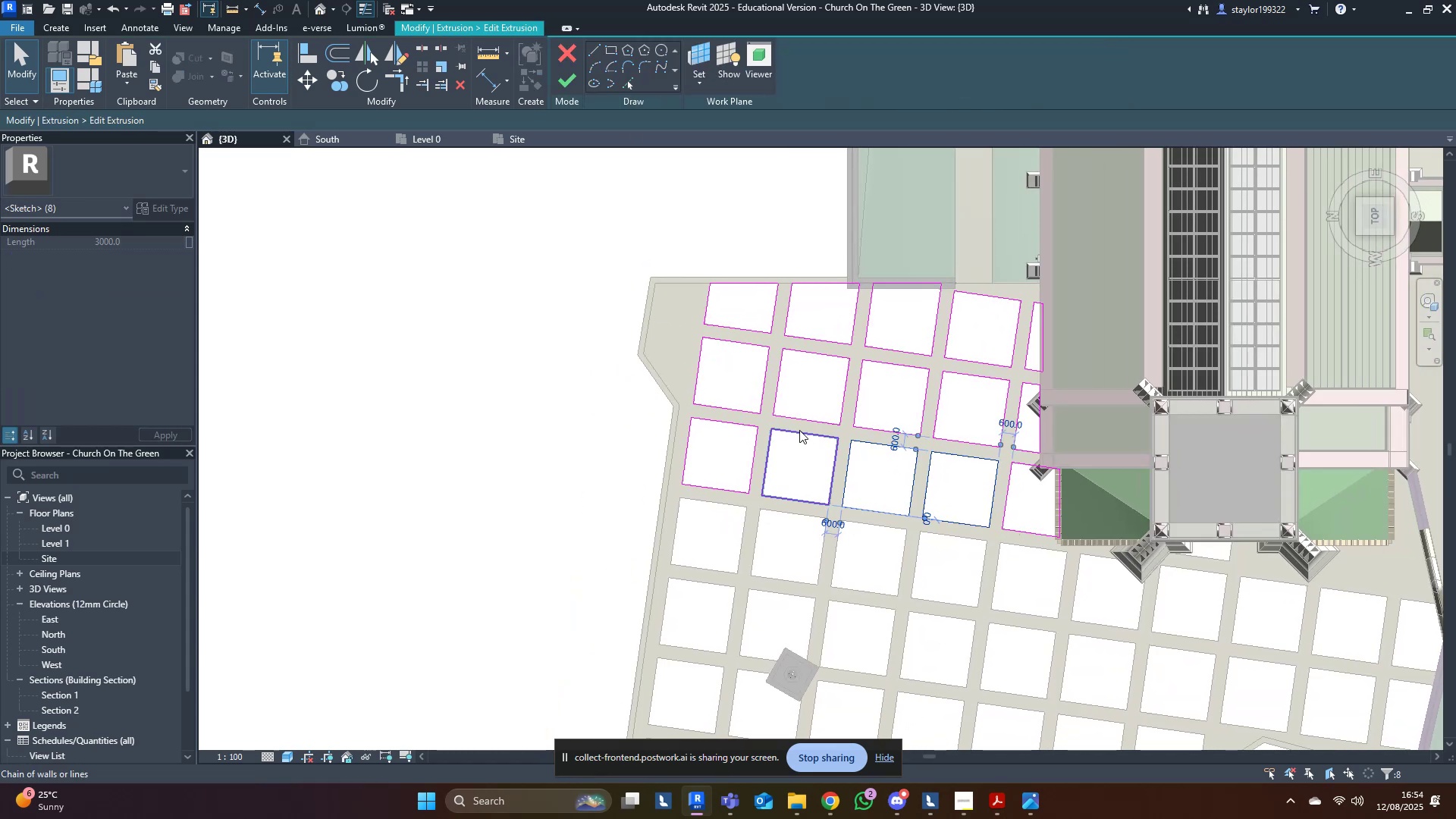 
key(Control+ControlLeft)
 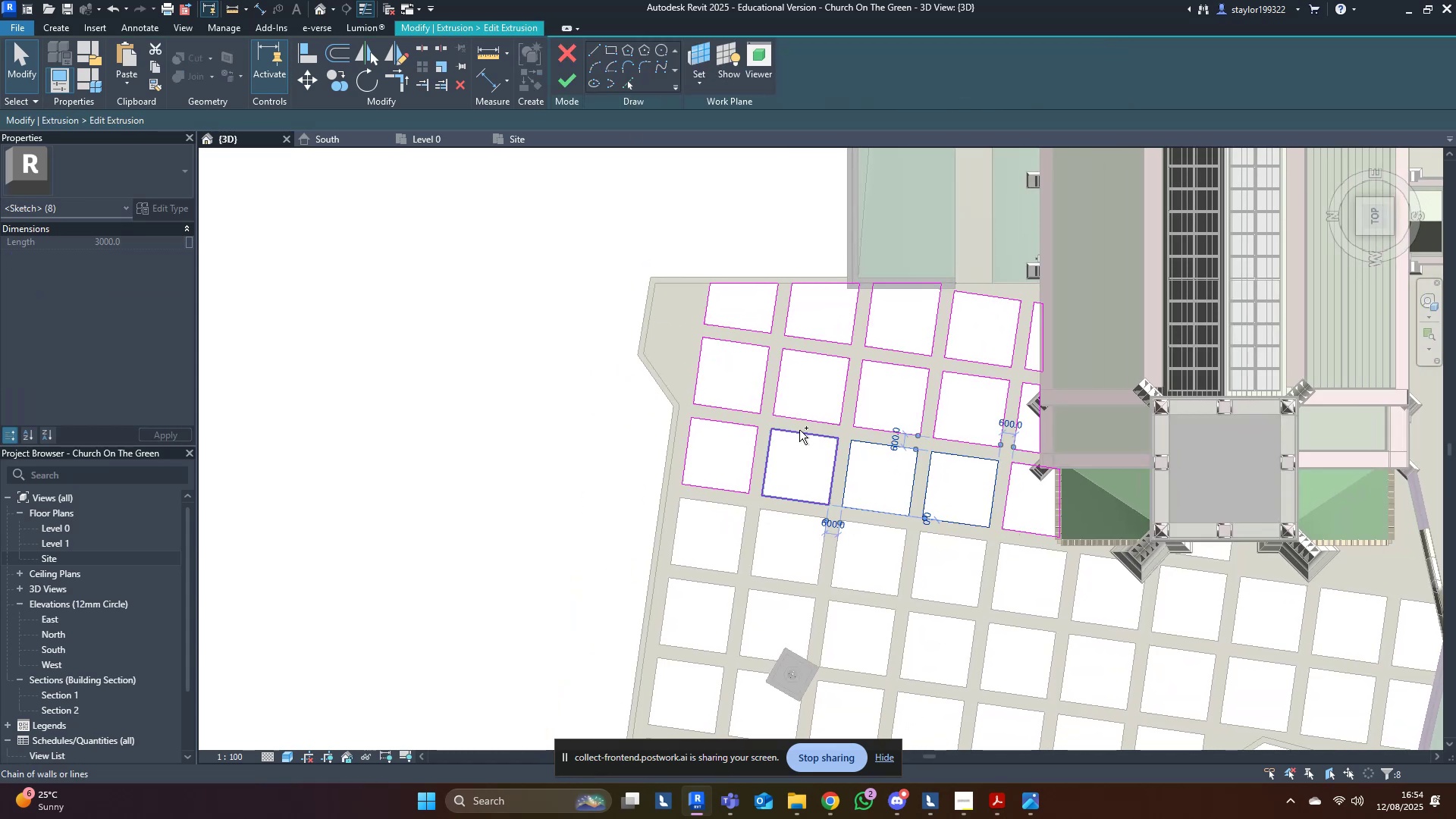 
left_click([799, 430])
 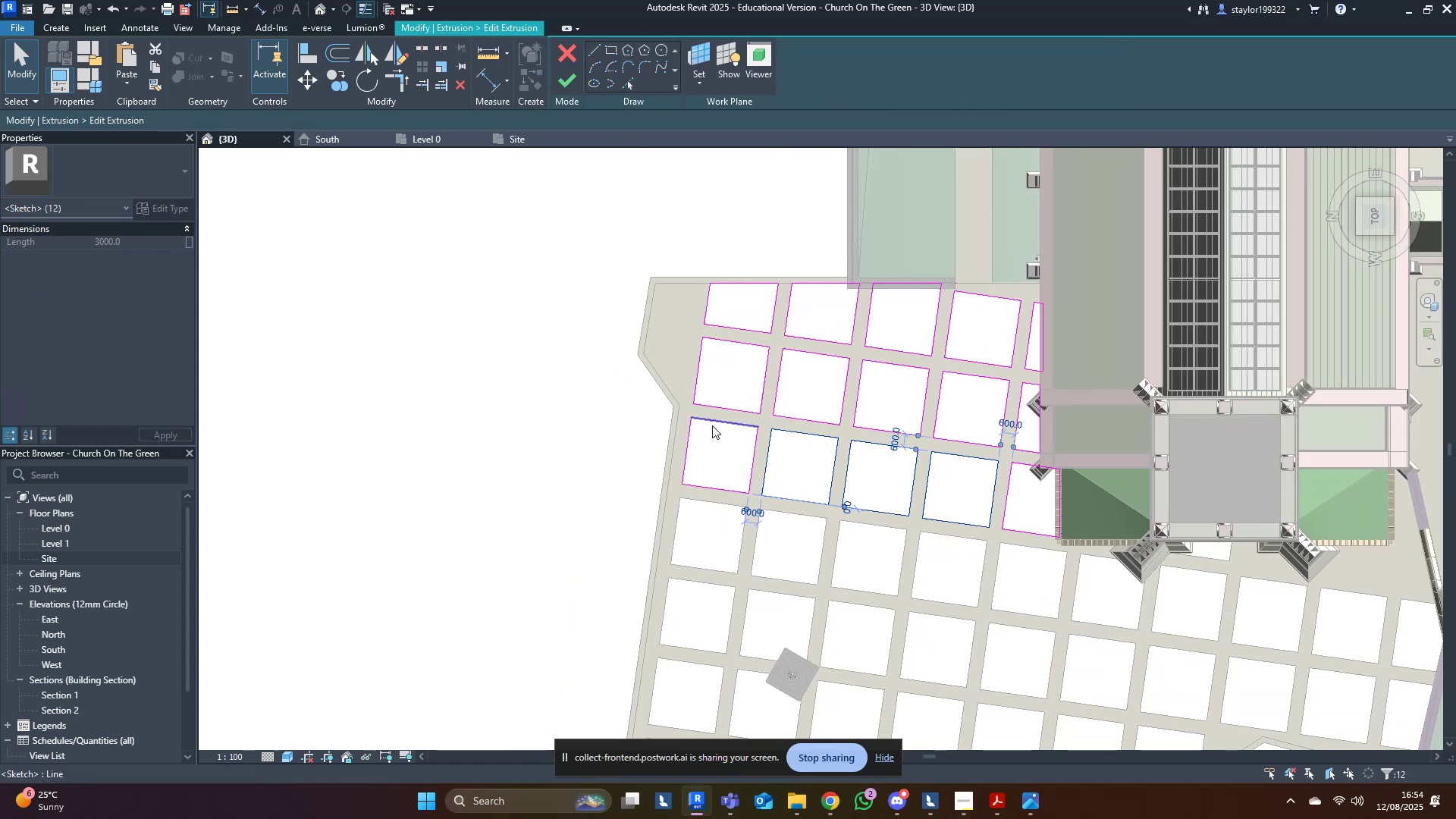 
key(Tab)
 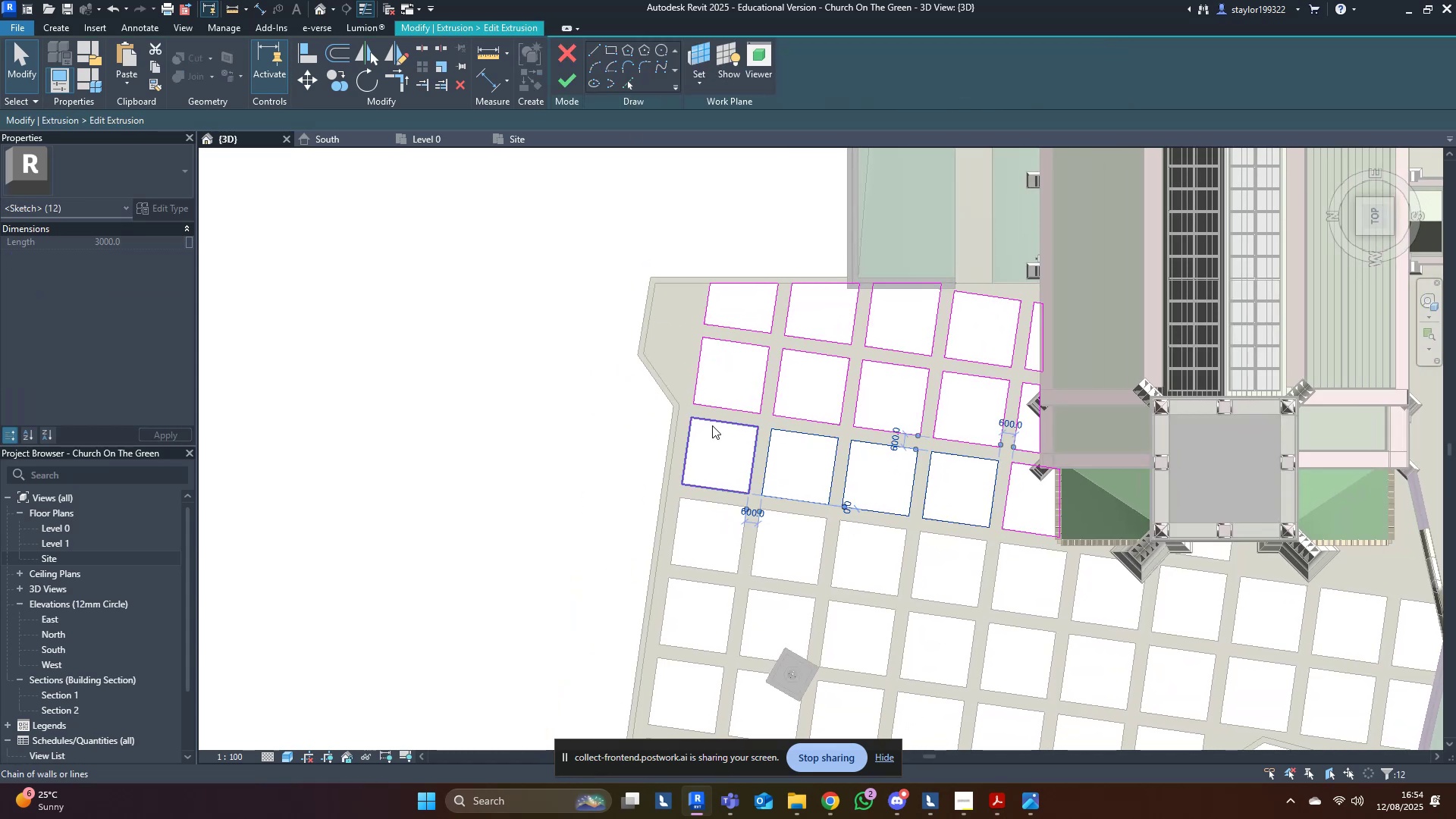 
key(Control+ControlLeft)
 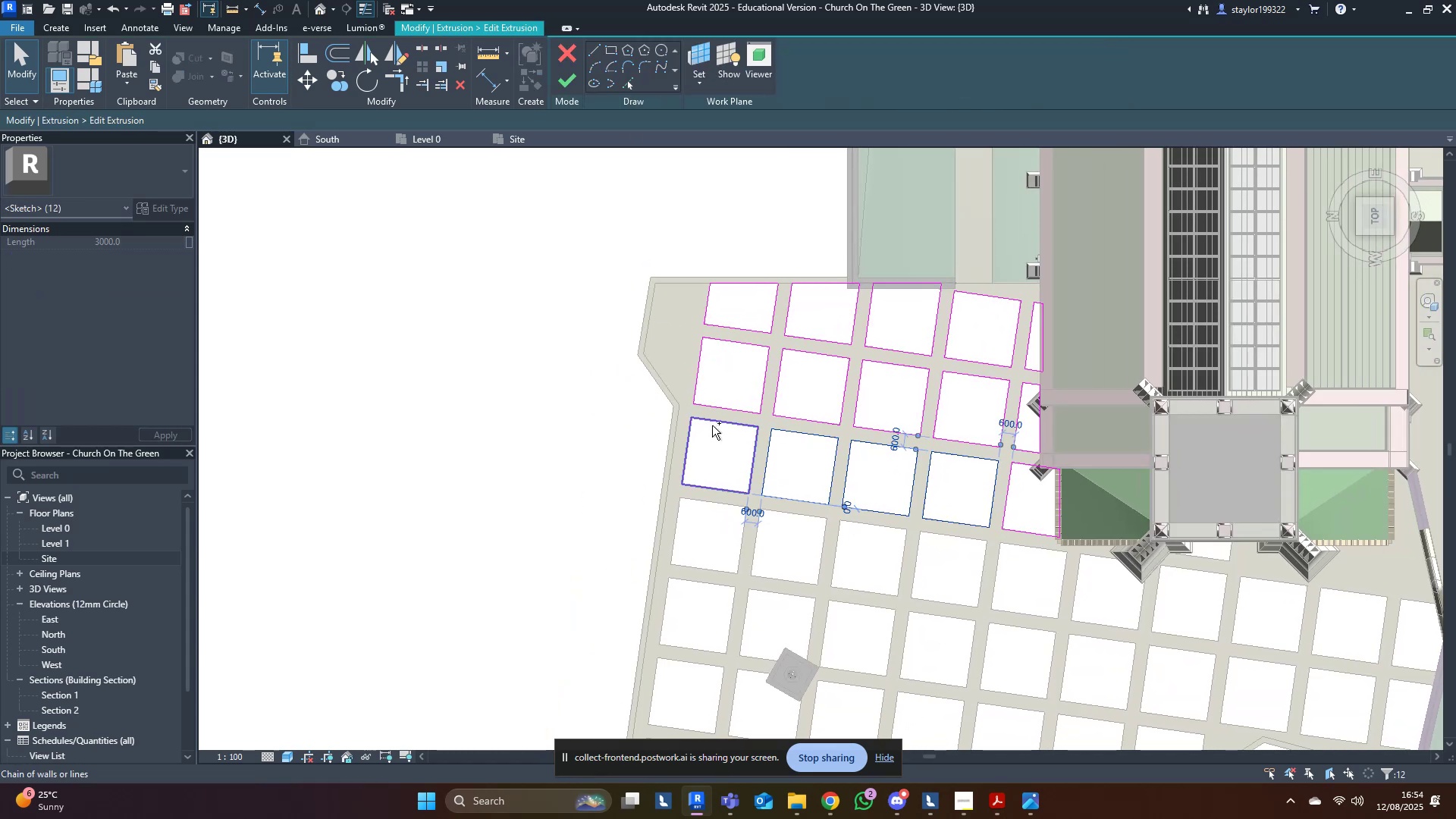 
left_click([712, 425])
 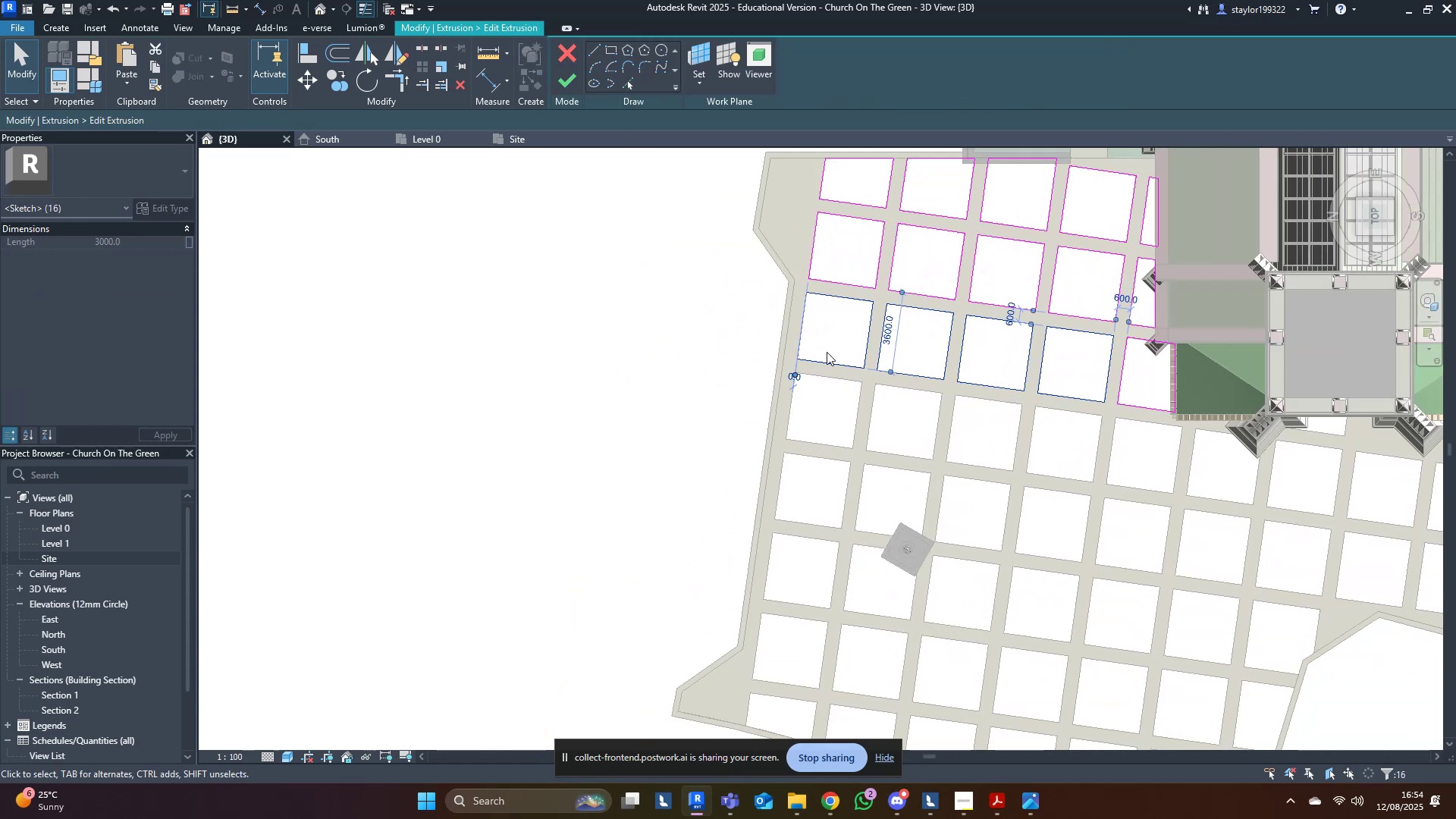 
type(mv)
 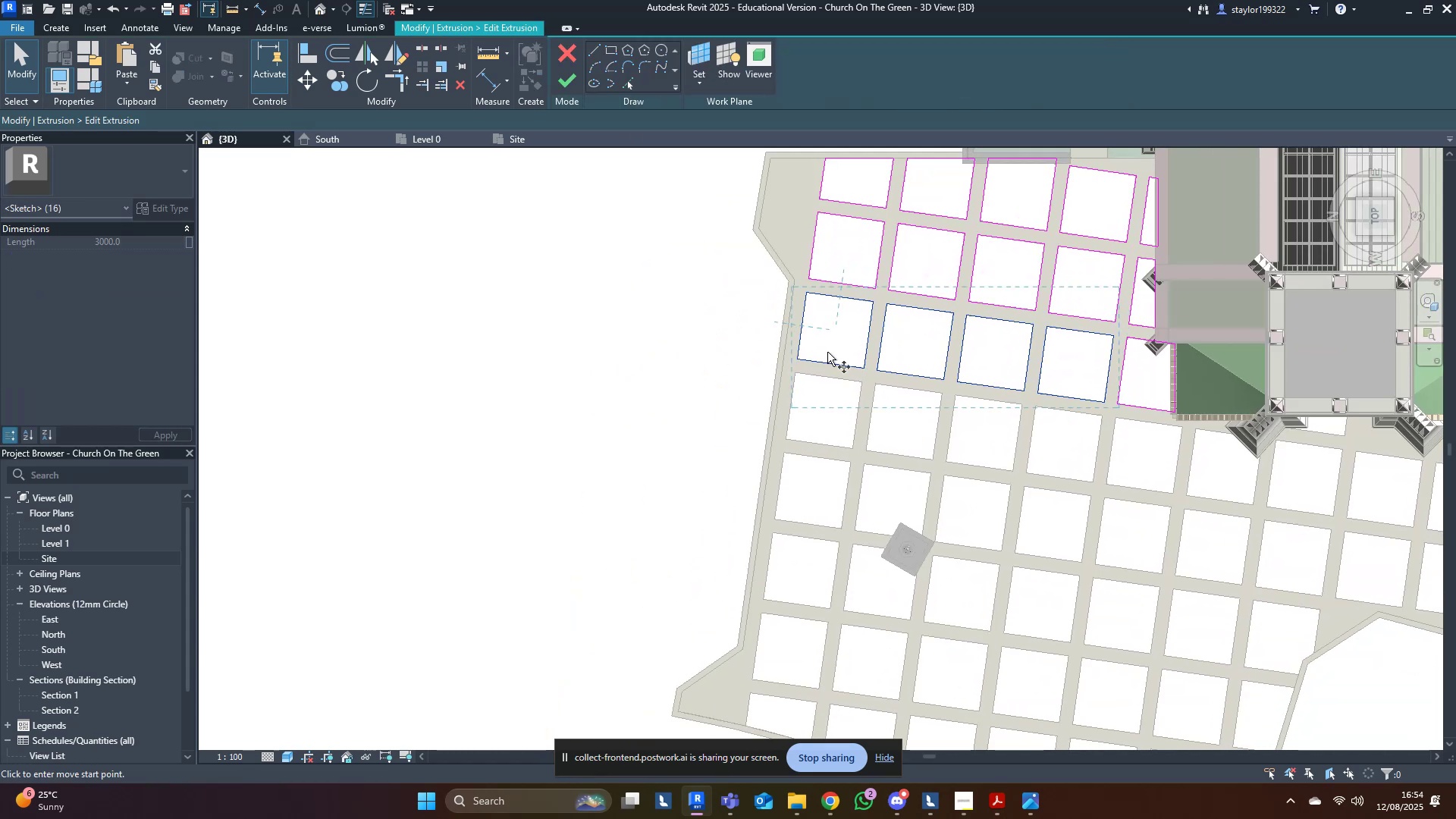 
scroll: coordinate [884, 358], scroll_direction: up, amount: 4.0
 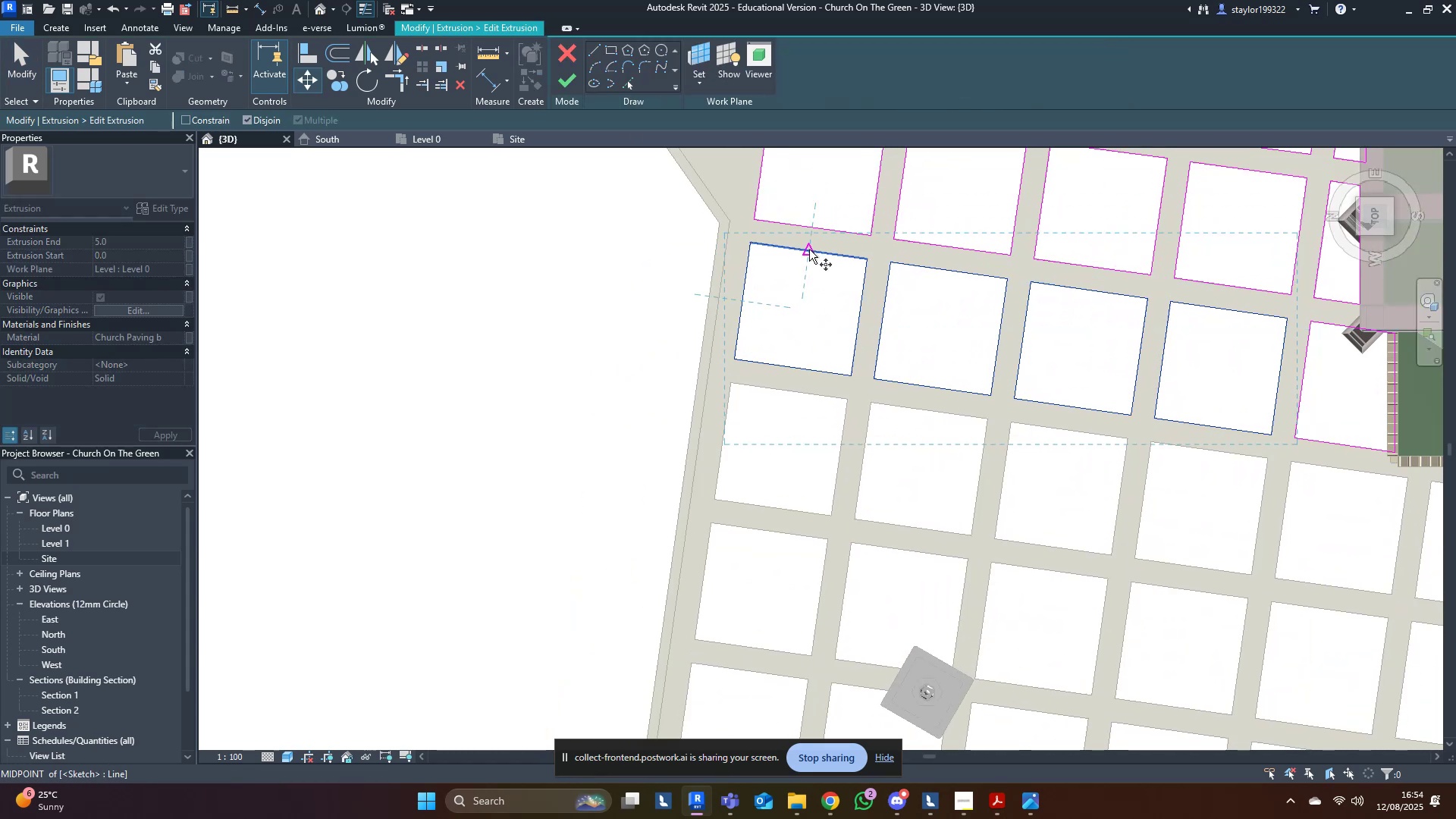 
left_click([808, 250])
 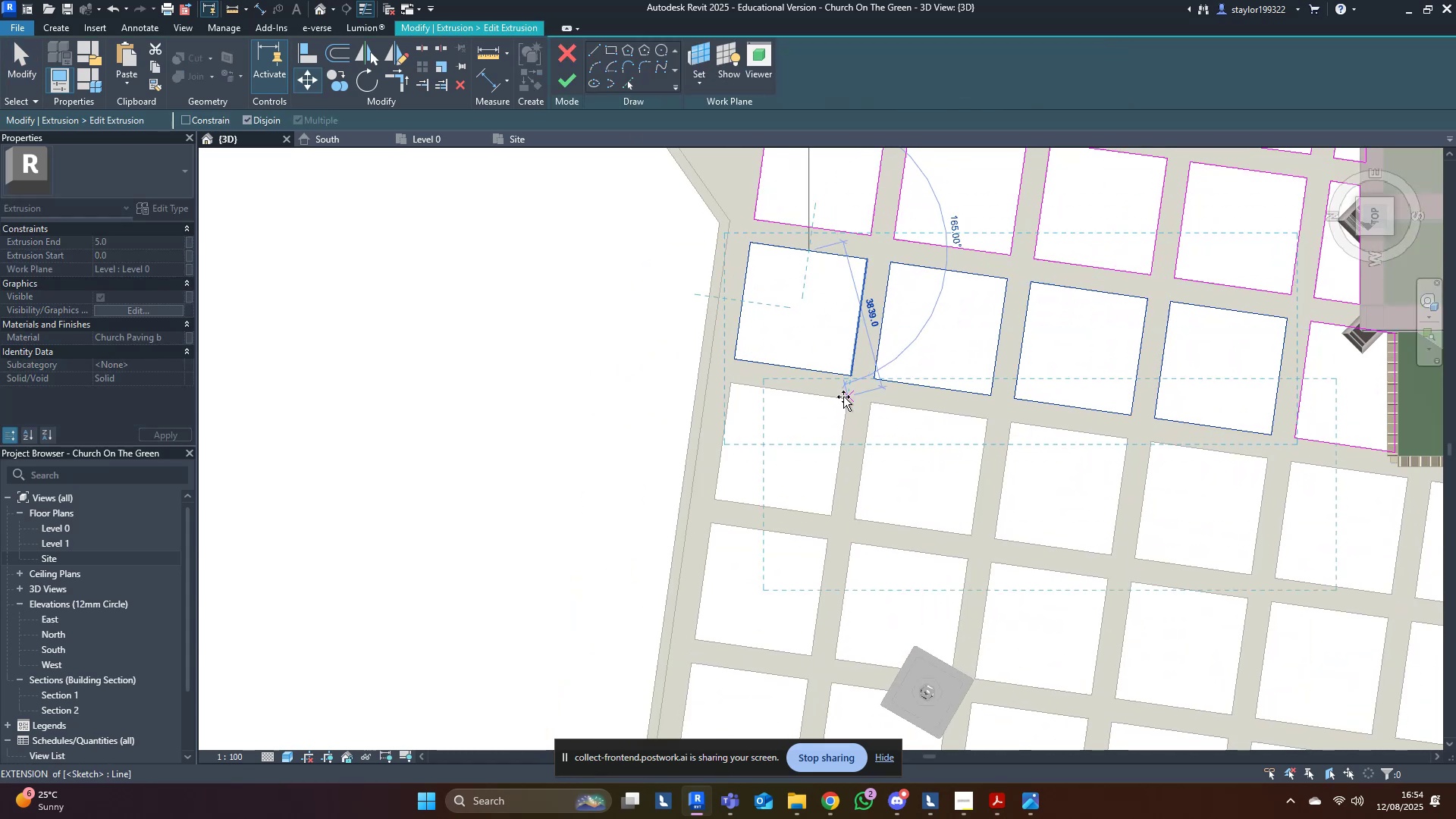 
hold_key(key=ControlLeft, duration=1.54)
 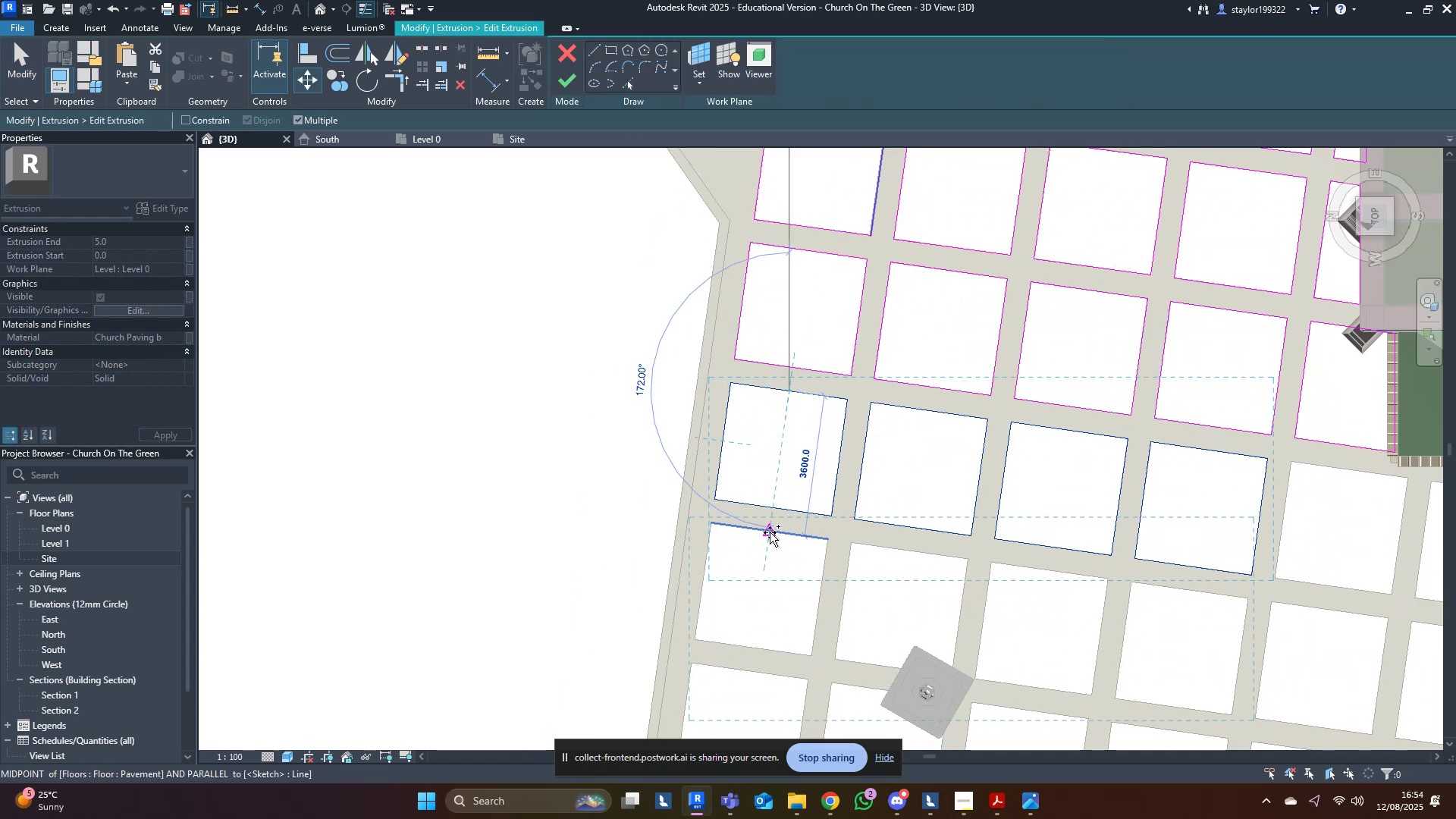 
hold_key(key=ControlLeft, duration=0.76)
left_click([770, 532])
 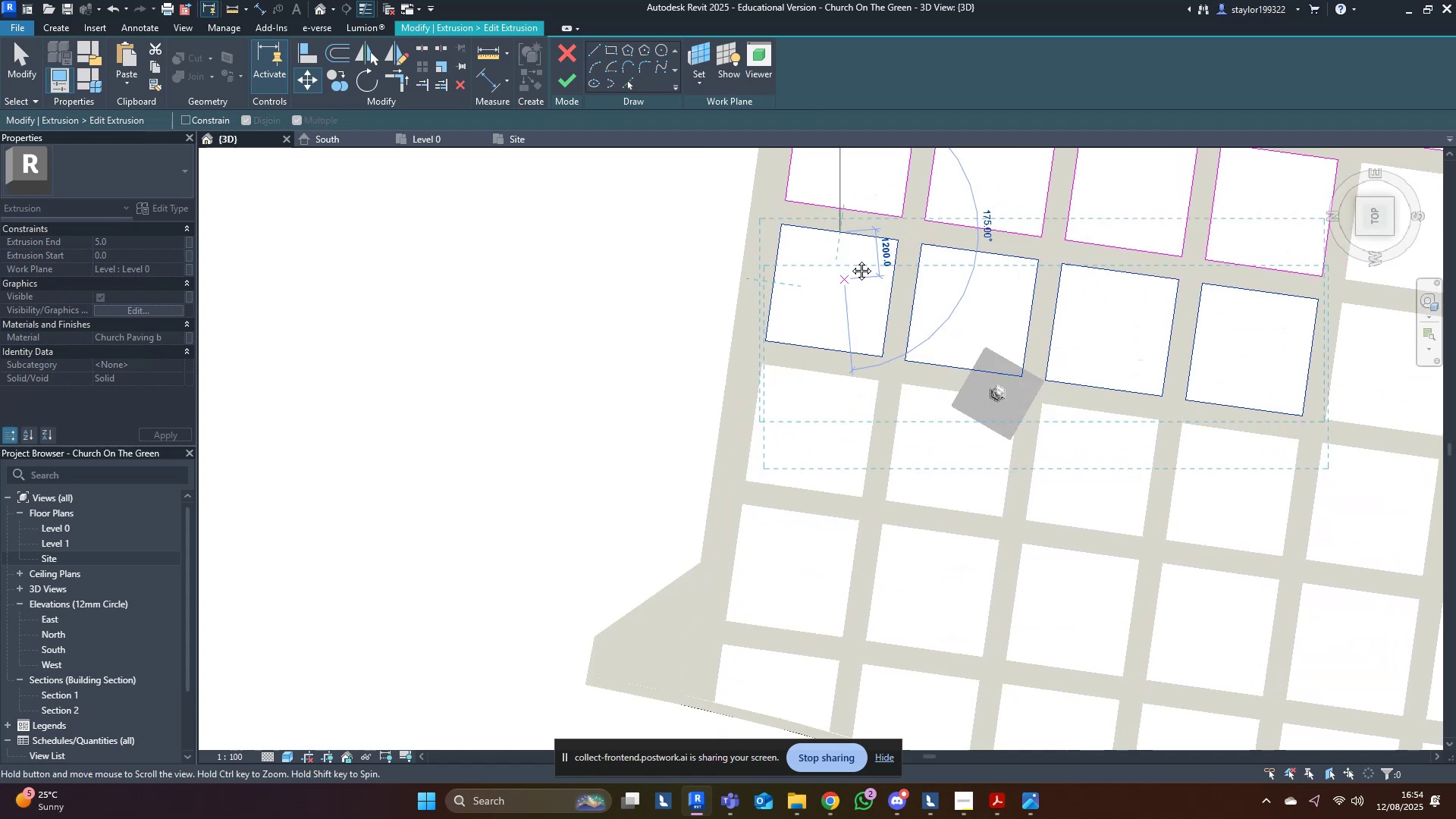 
hold_key(key=ControlLeft, duration=1.54)
left_click([827, 346])
 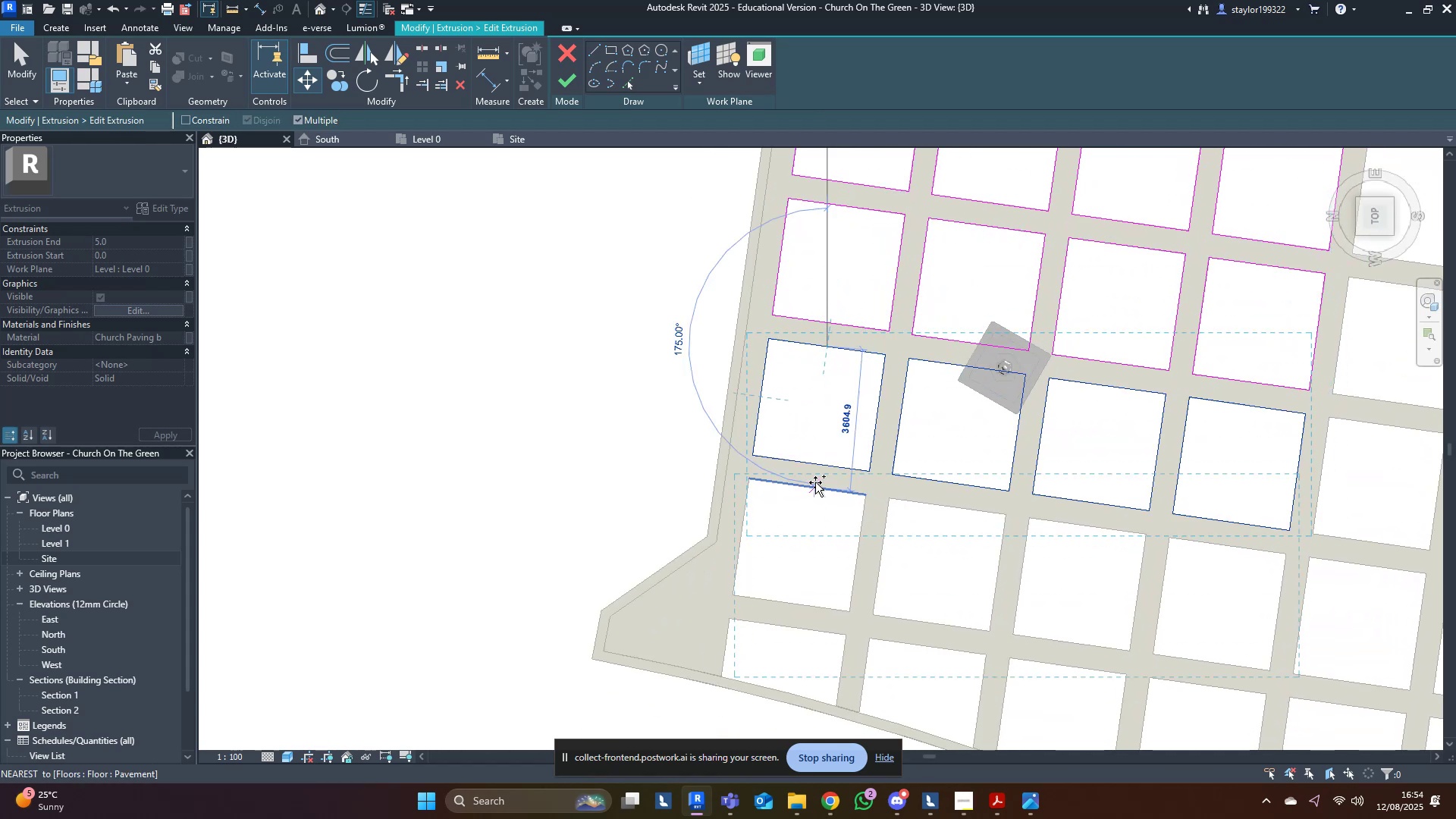 
hold_key(key=ControlLeft, duration=0.96)
 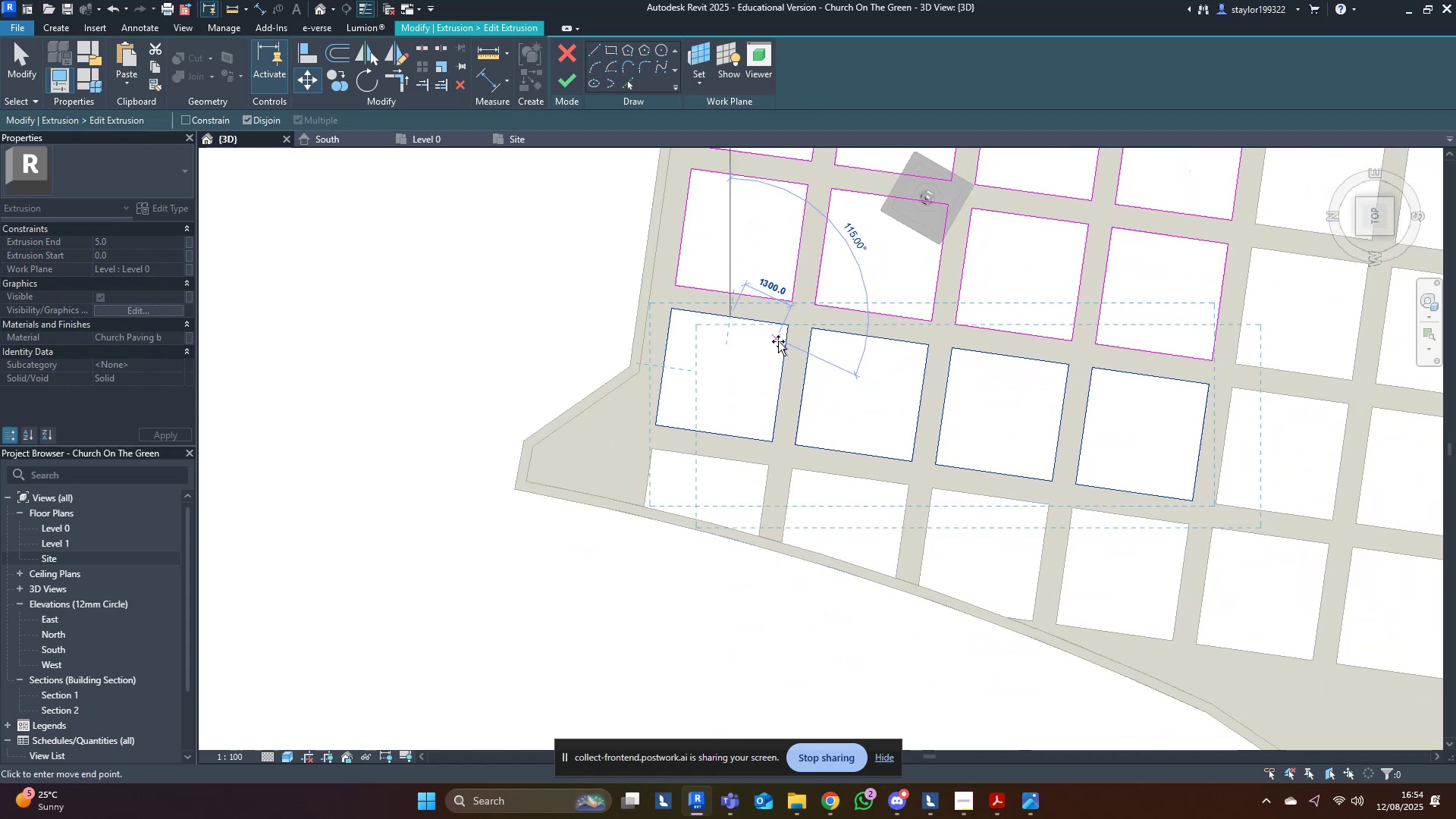 
hold_key(key=ControlLeft, duration=1.12)
left_click([708, 459])
 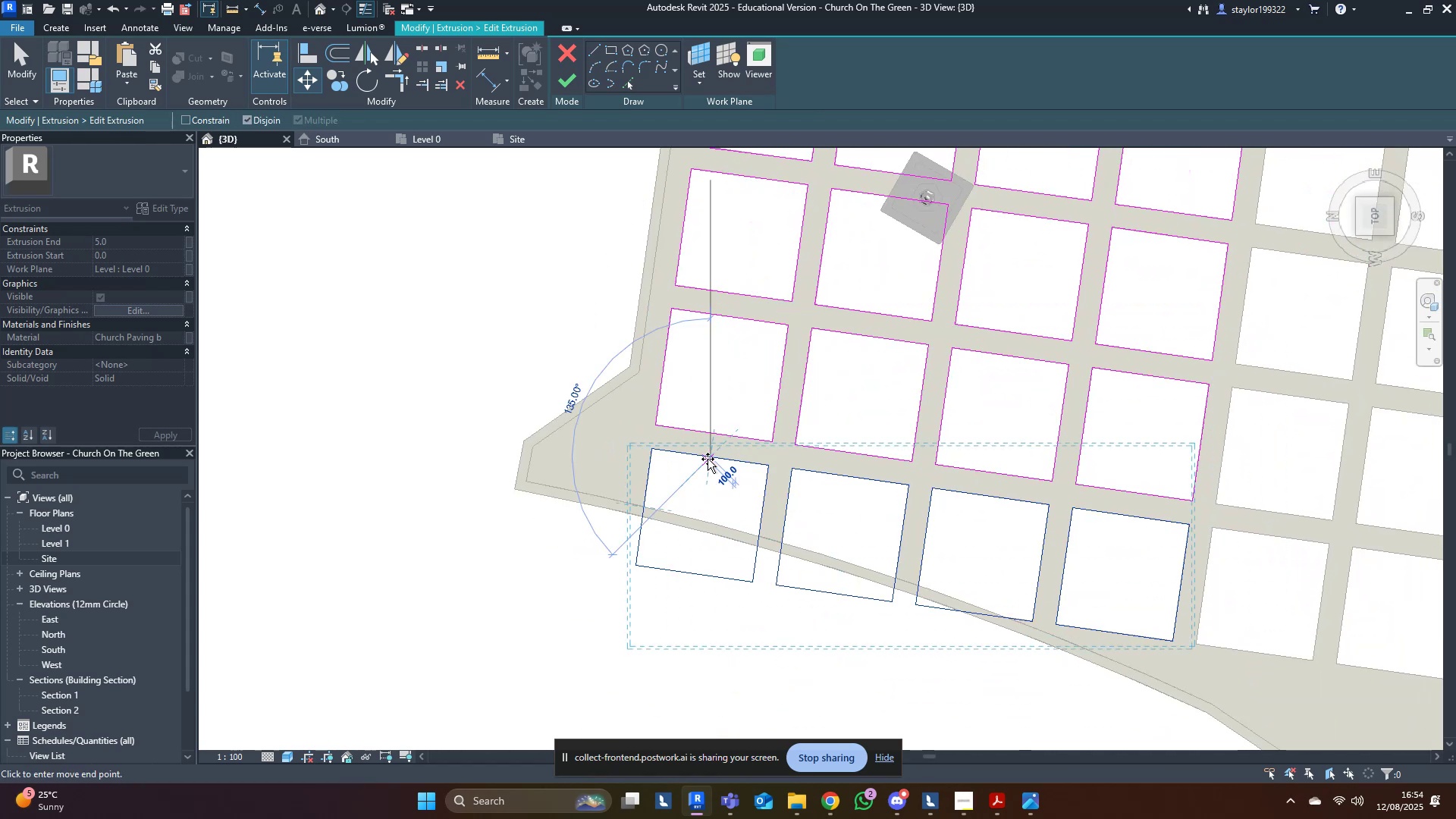 
key(Escape)
 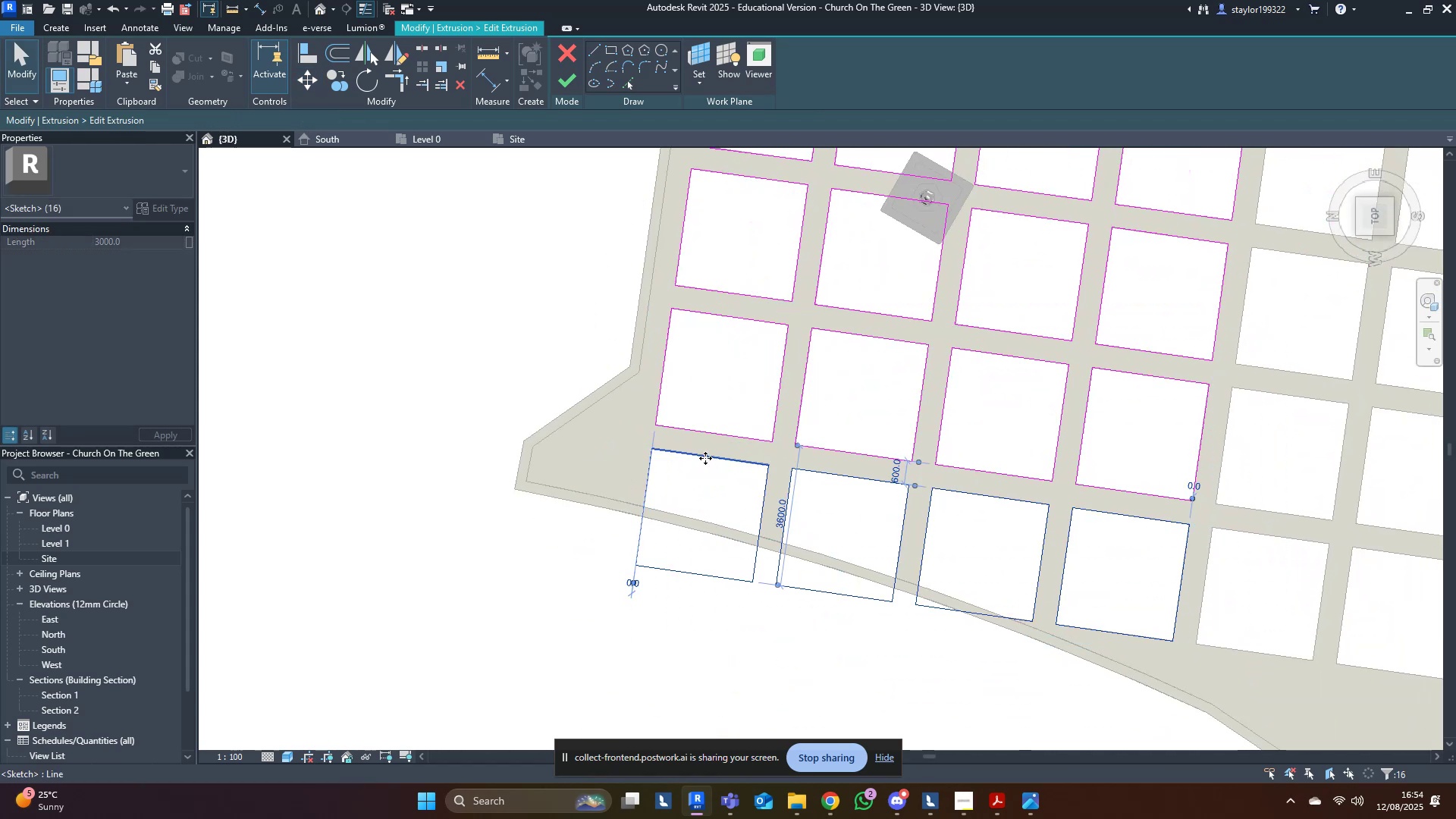 
key(Escape)
 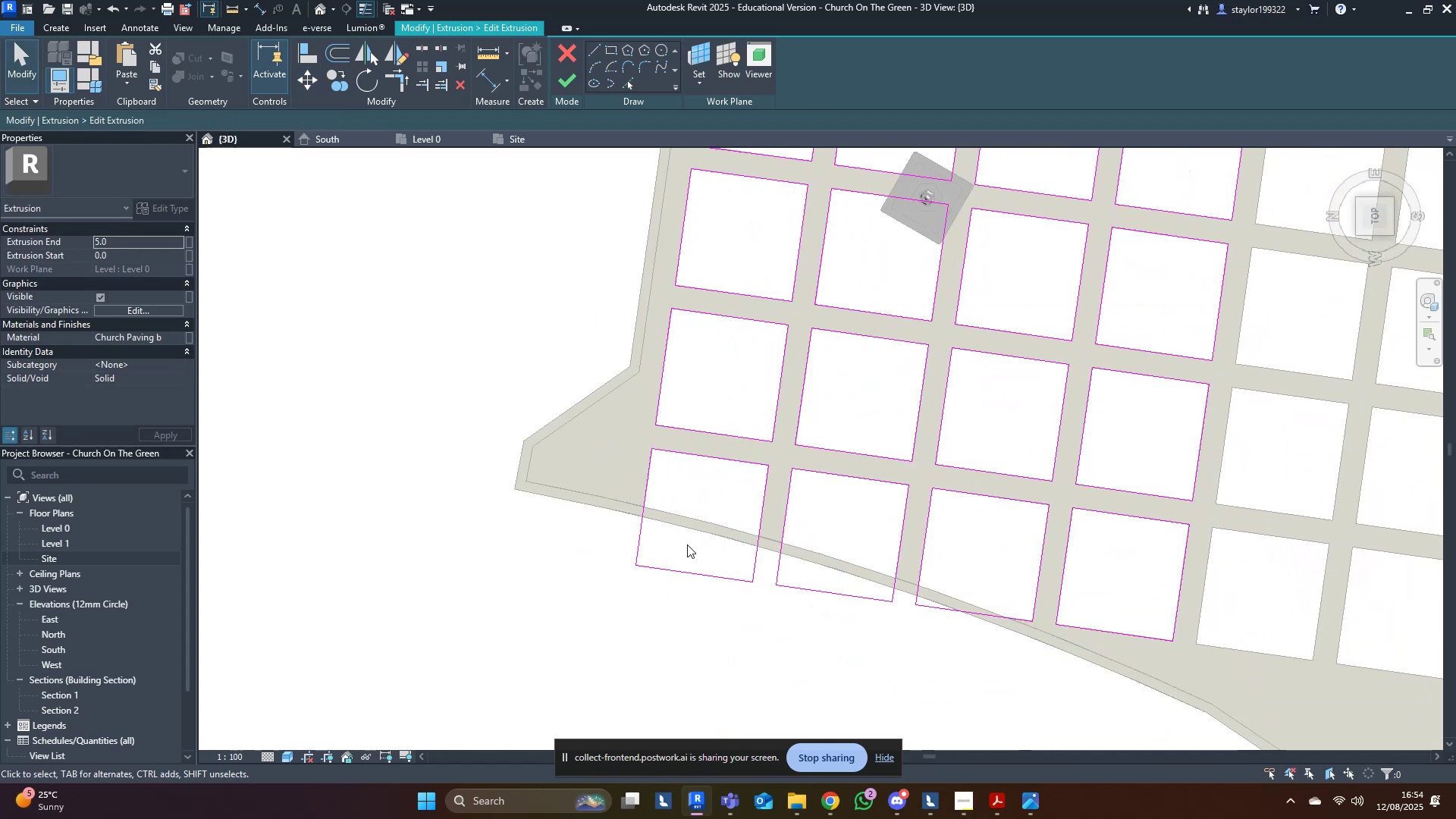 
left_click([687, 544])
 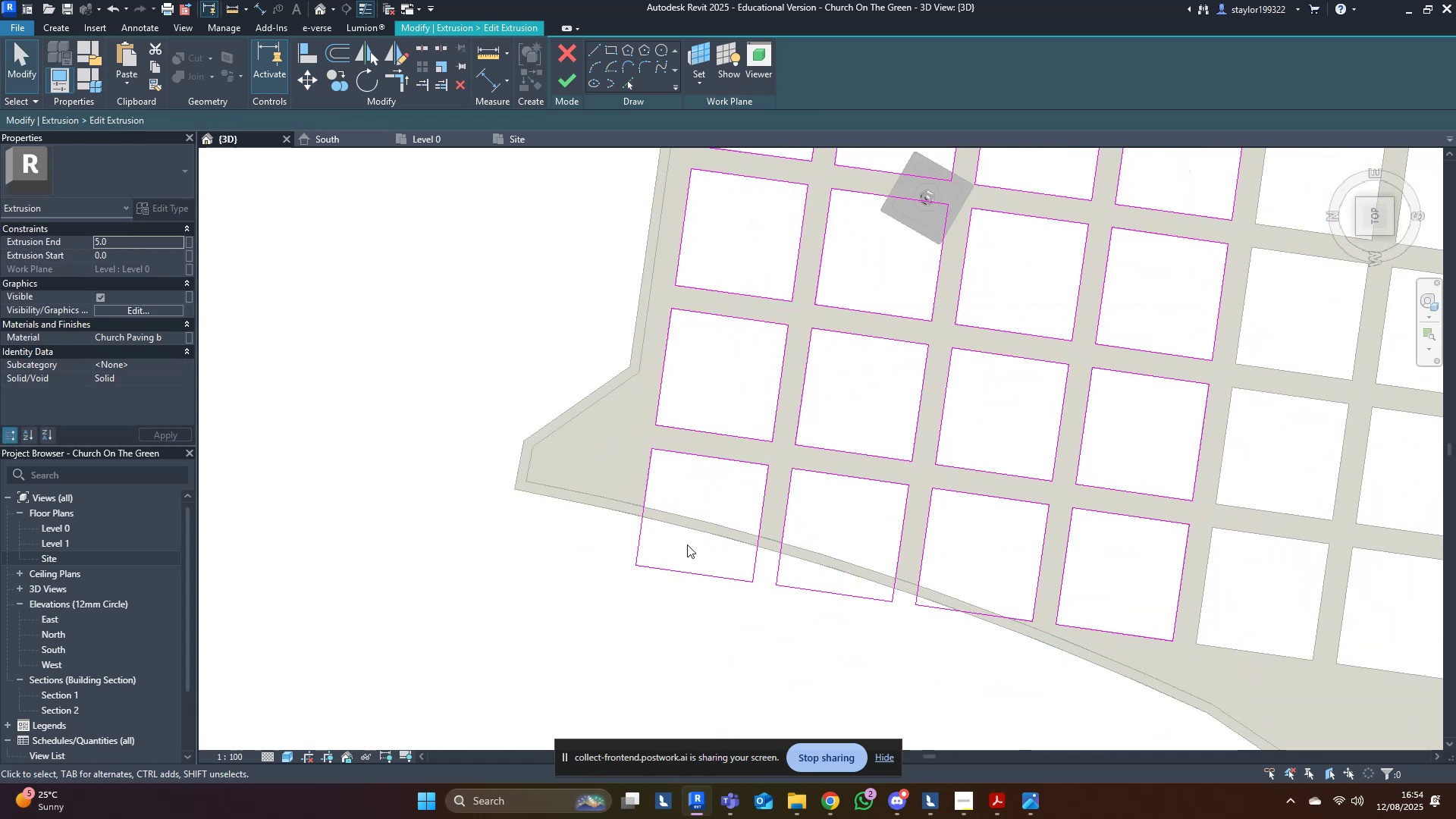 
hold_key(key=A, duration=0.38)
 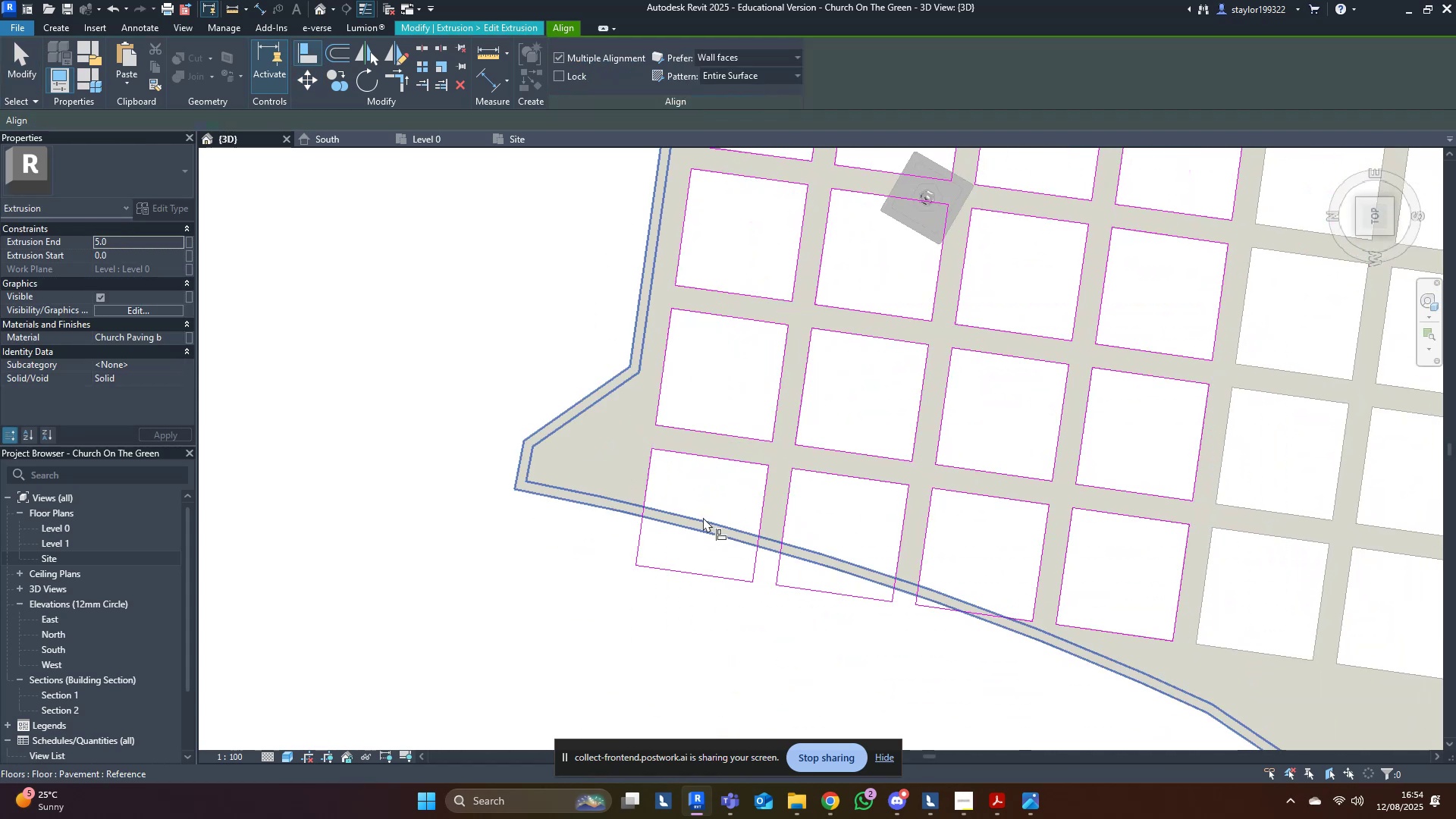 
key(L)
 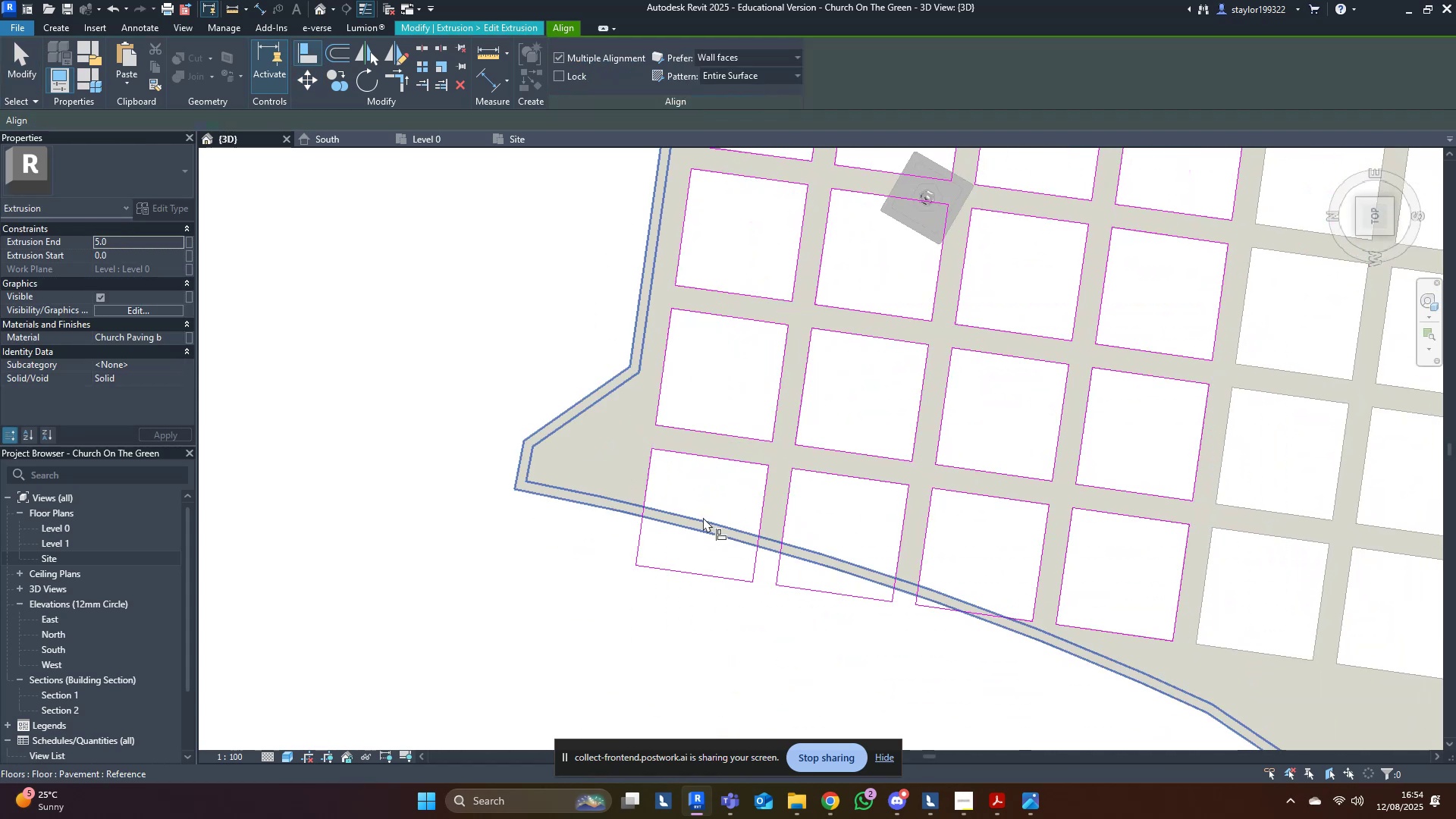 
key(Tab)
 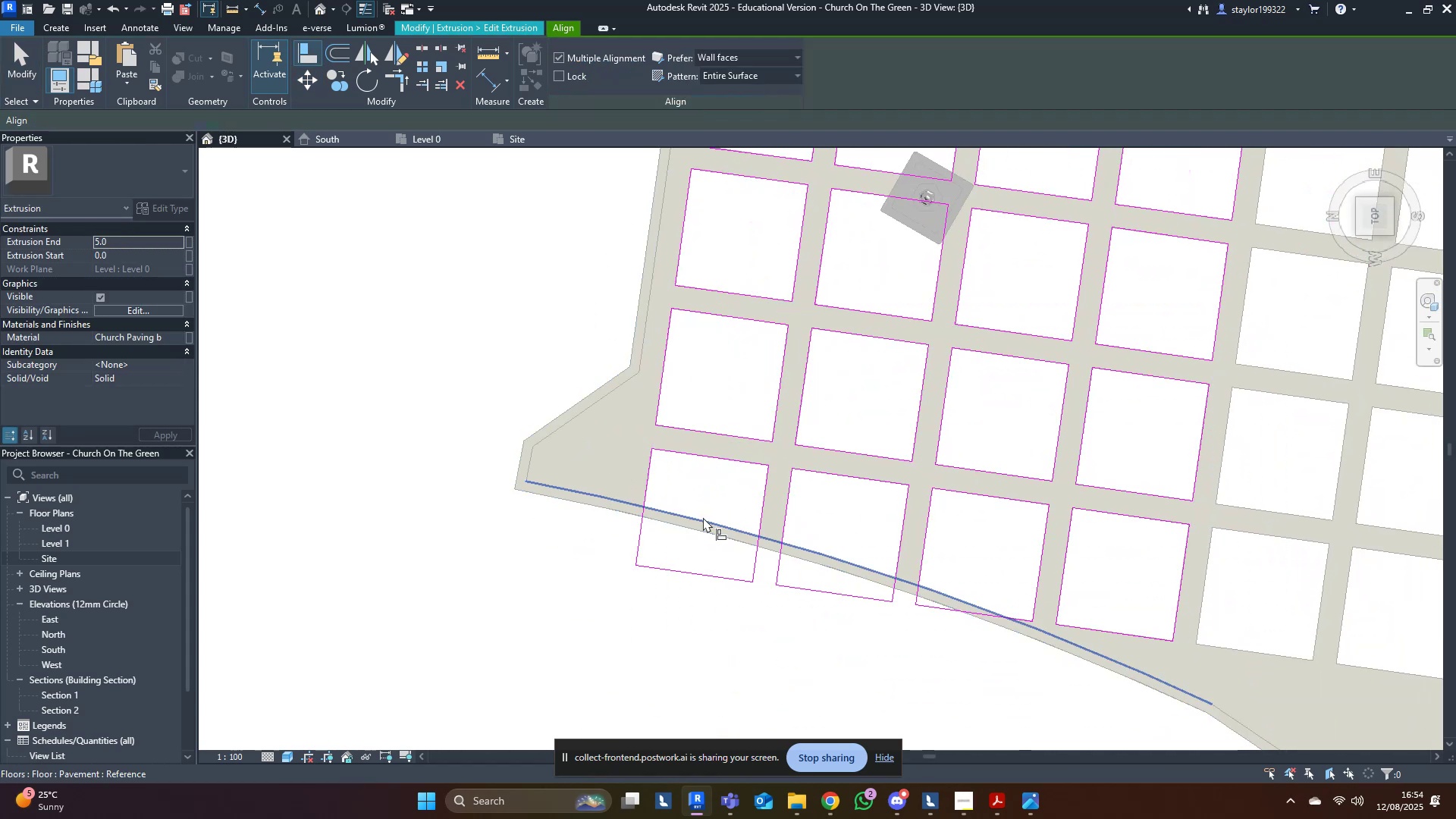 
left_click([703, 517])
 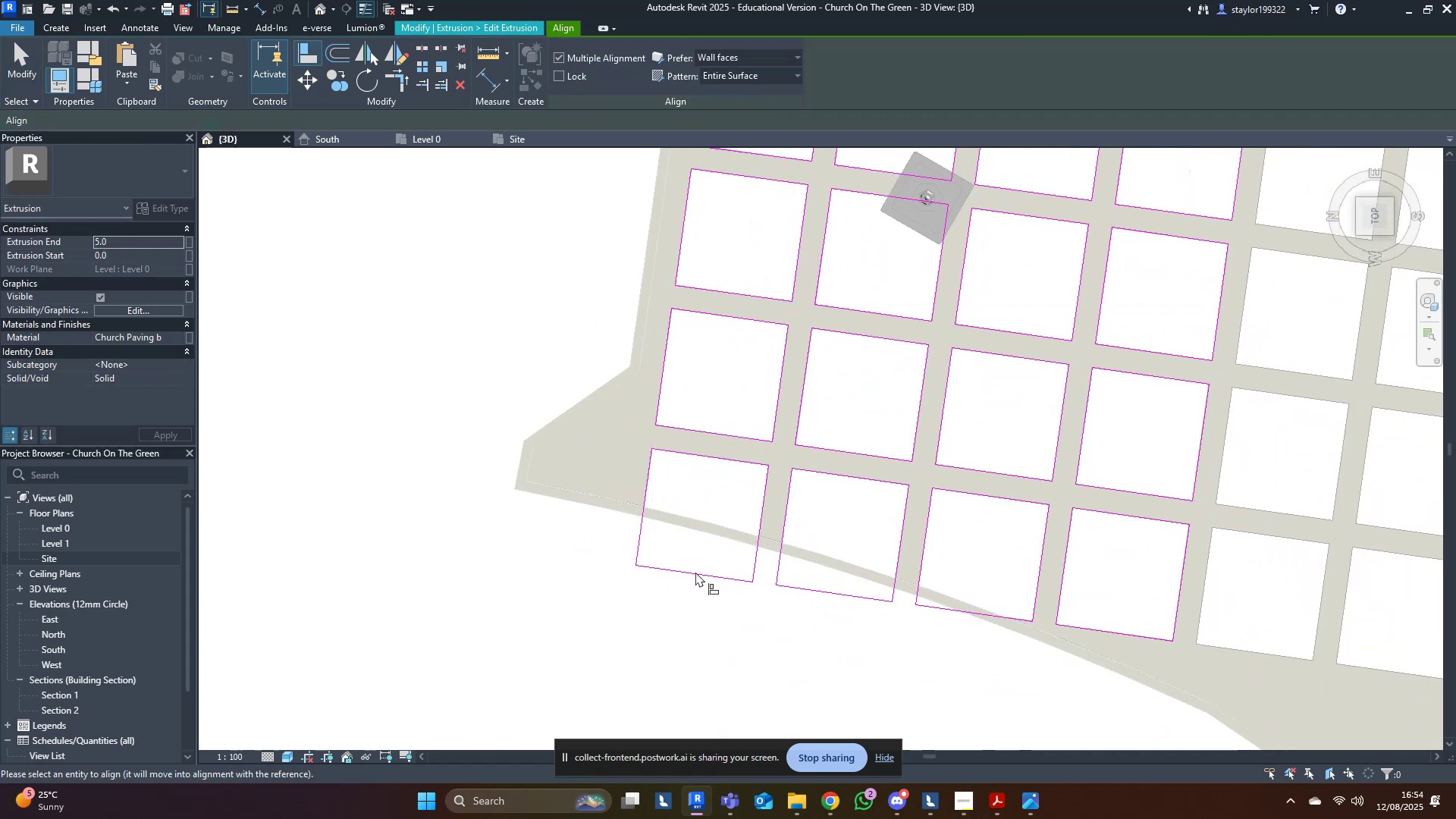 
left_click([695, 573])
 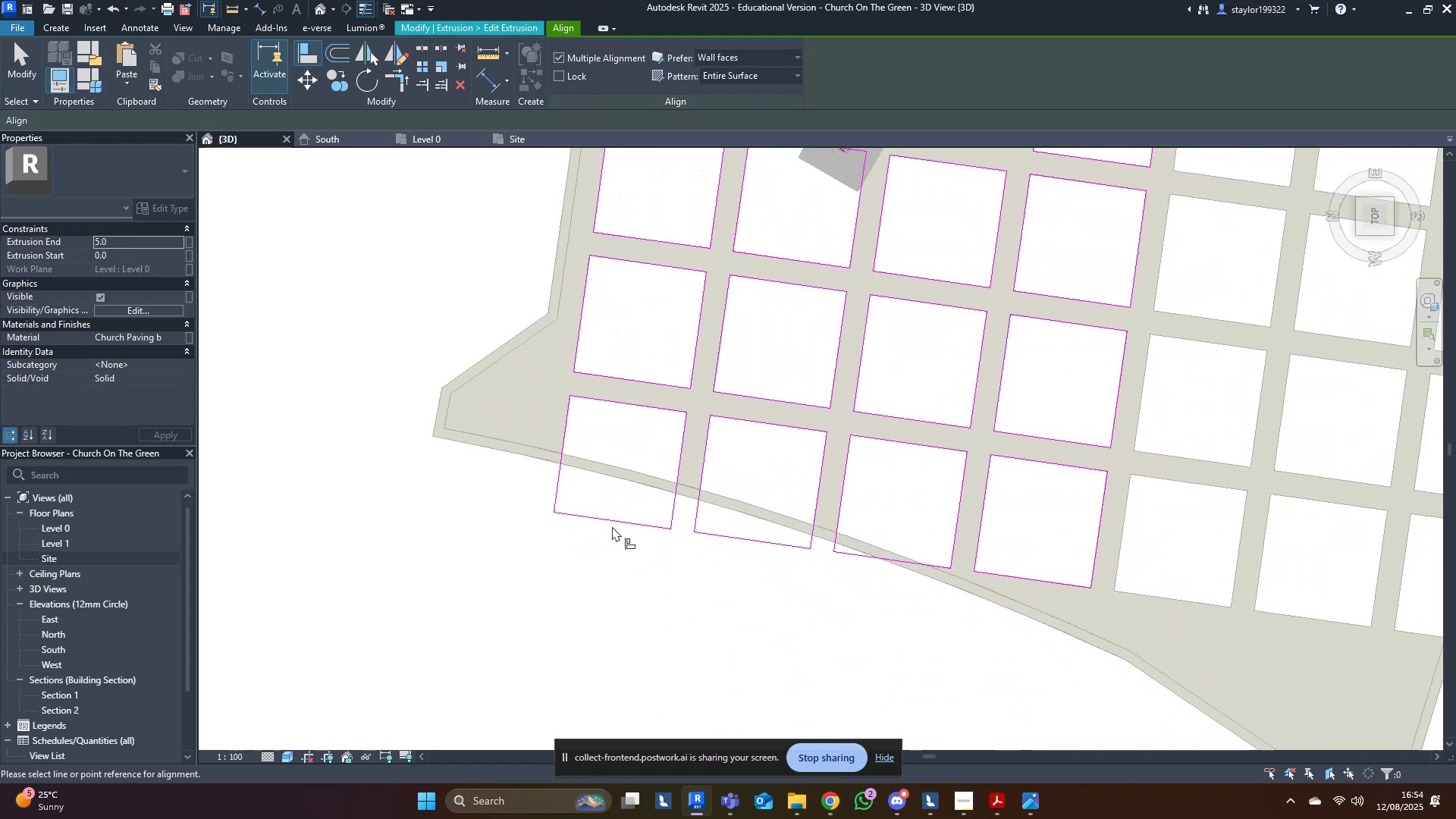 
scroll: coordinate [613, 516], scroll_direction: down, amount: 1.0
 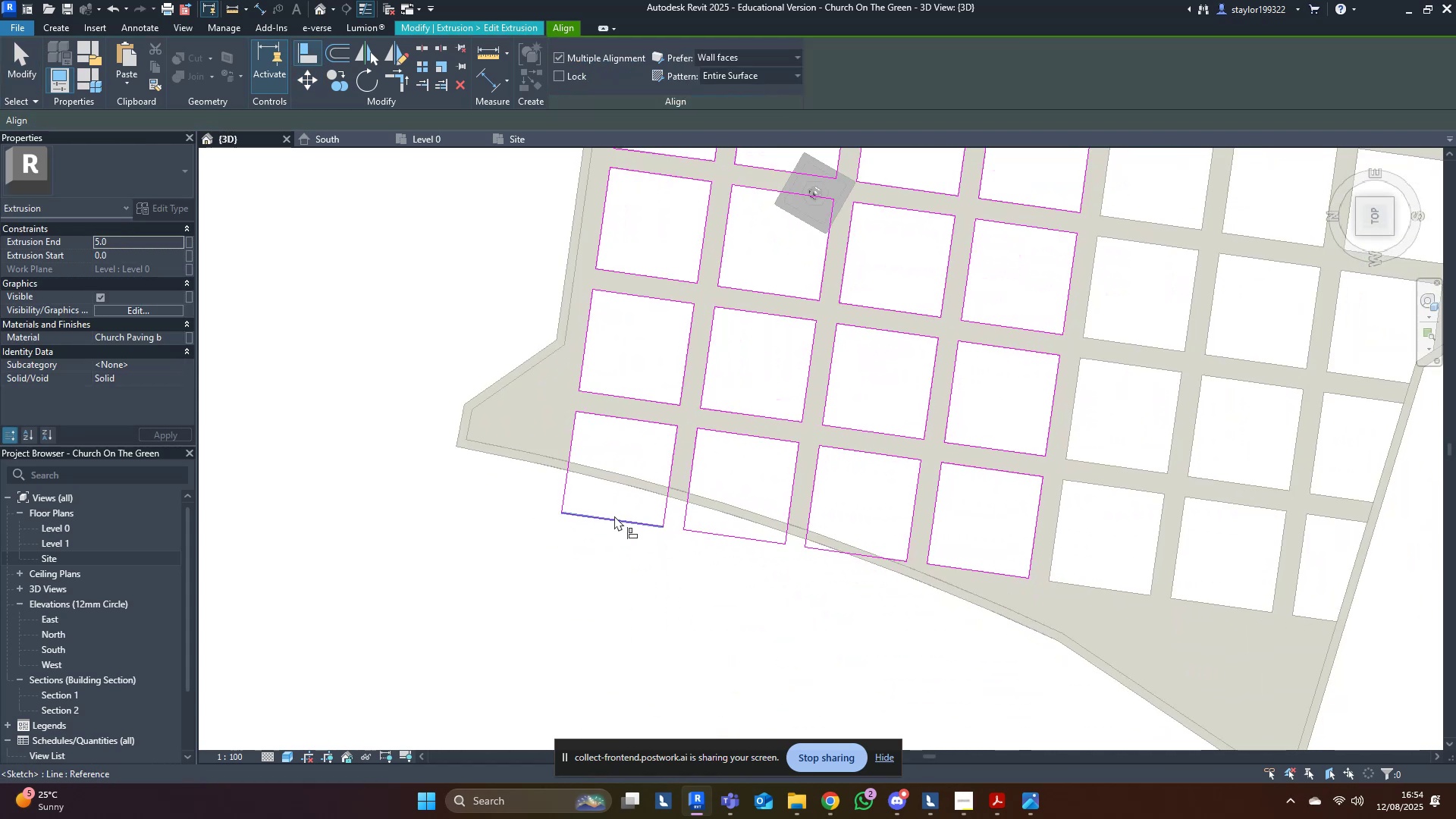 
type(md[Delete])
 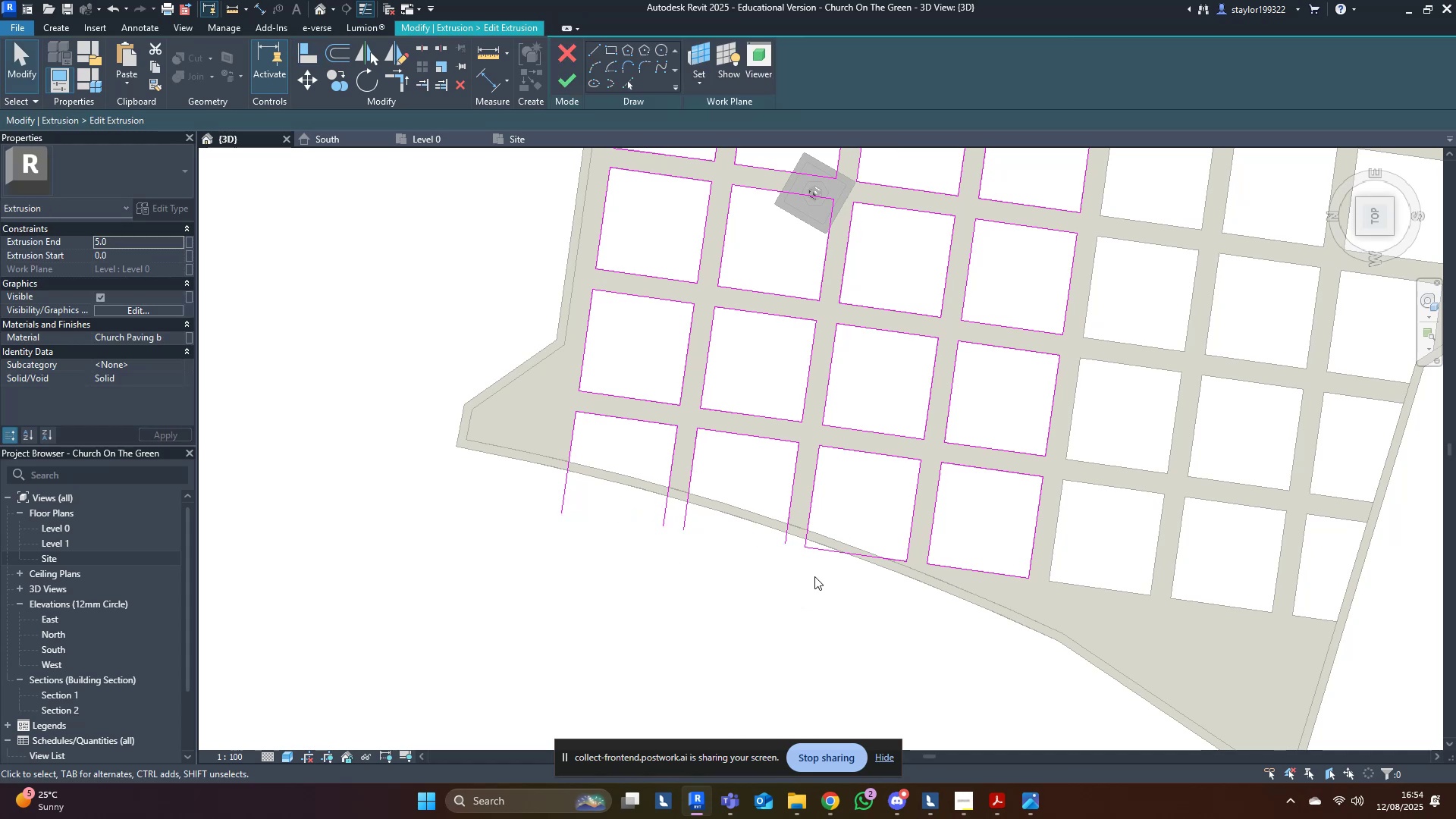 
scroll: coordinate [815, 575], scroll_direction: up, amount: 4.0
 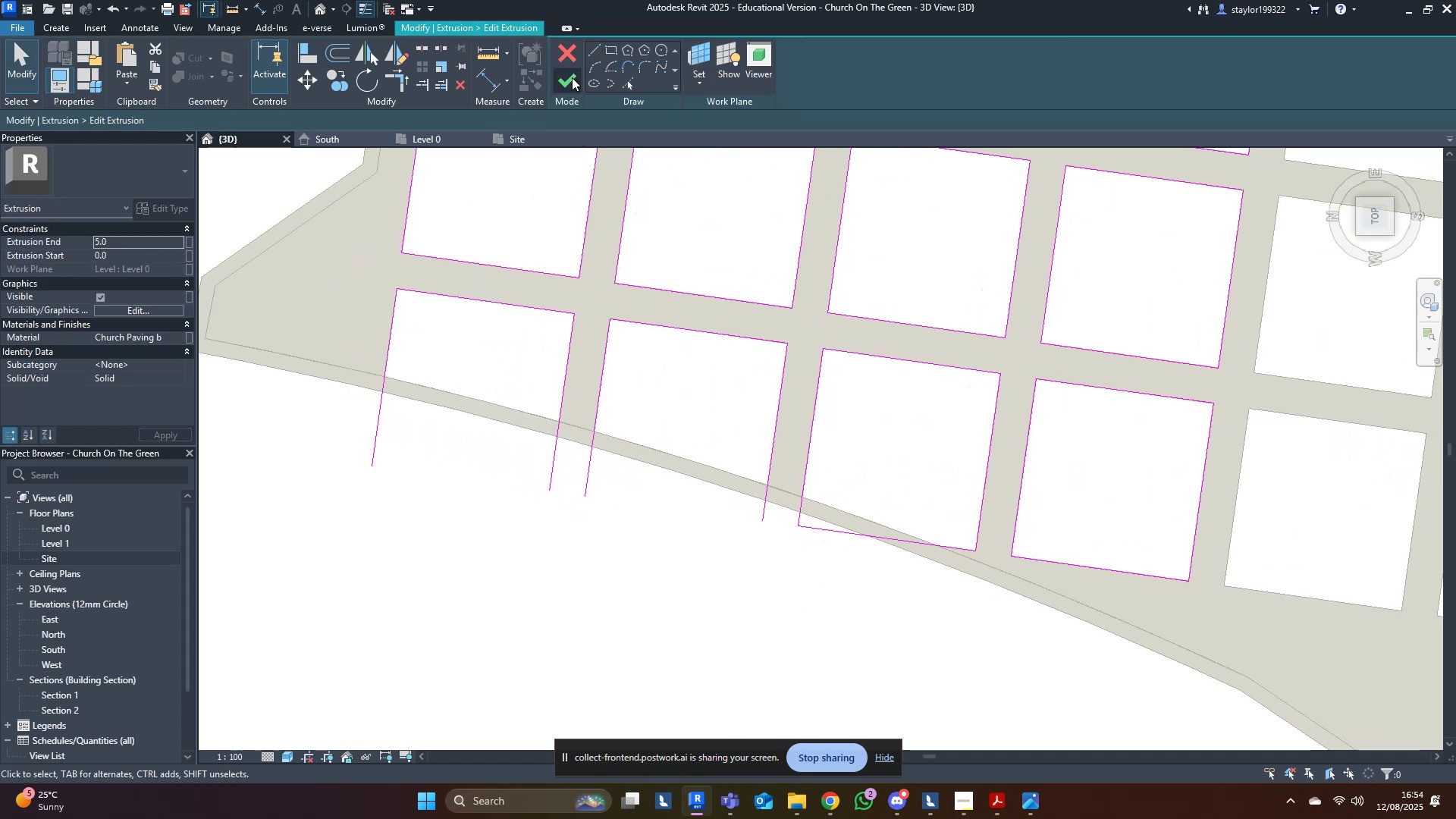 
left_click([632, 84])
 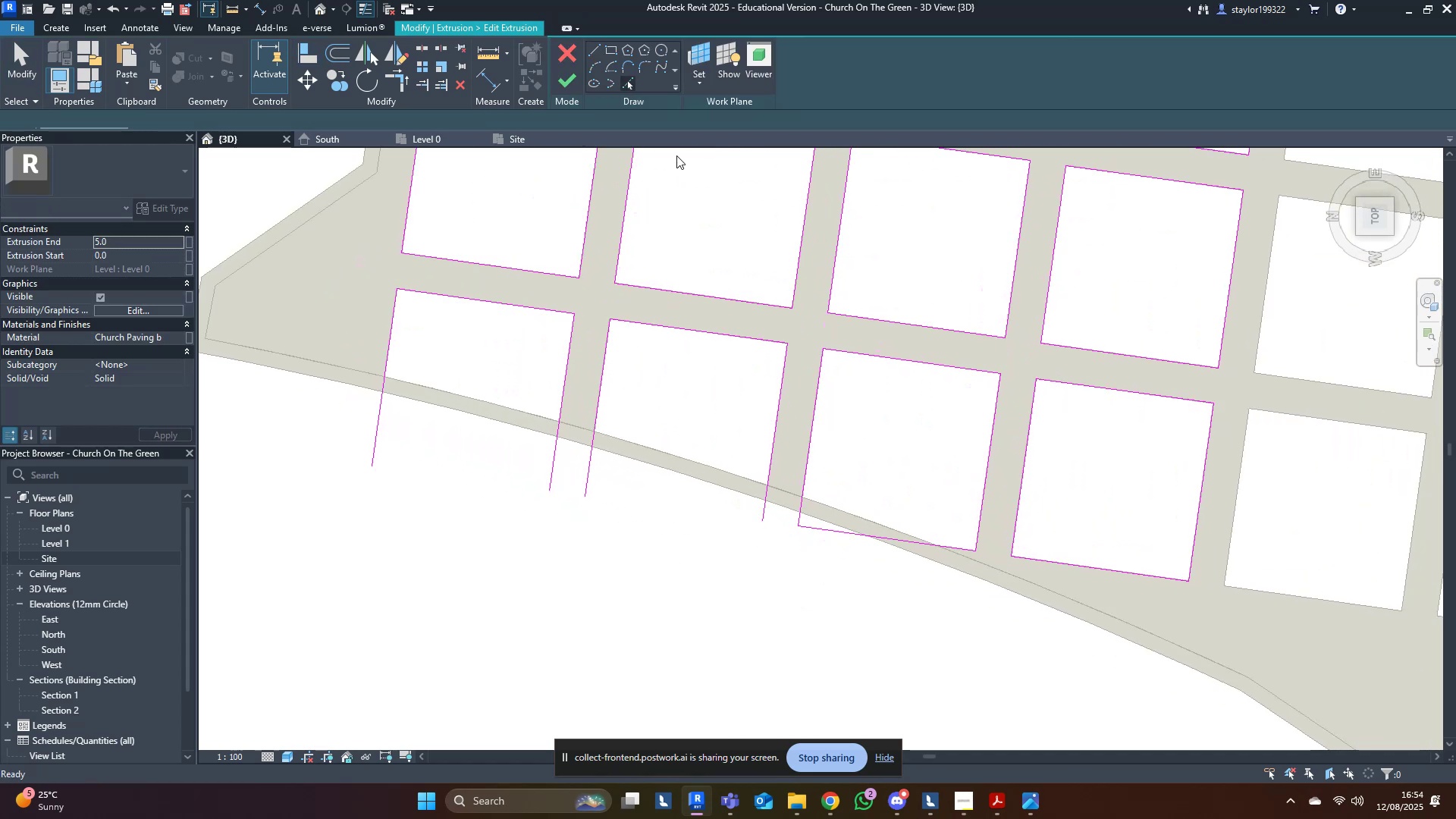 
scroll: coordinate [889, 528], scroll_direction: up, amount: 4.0
 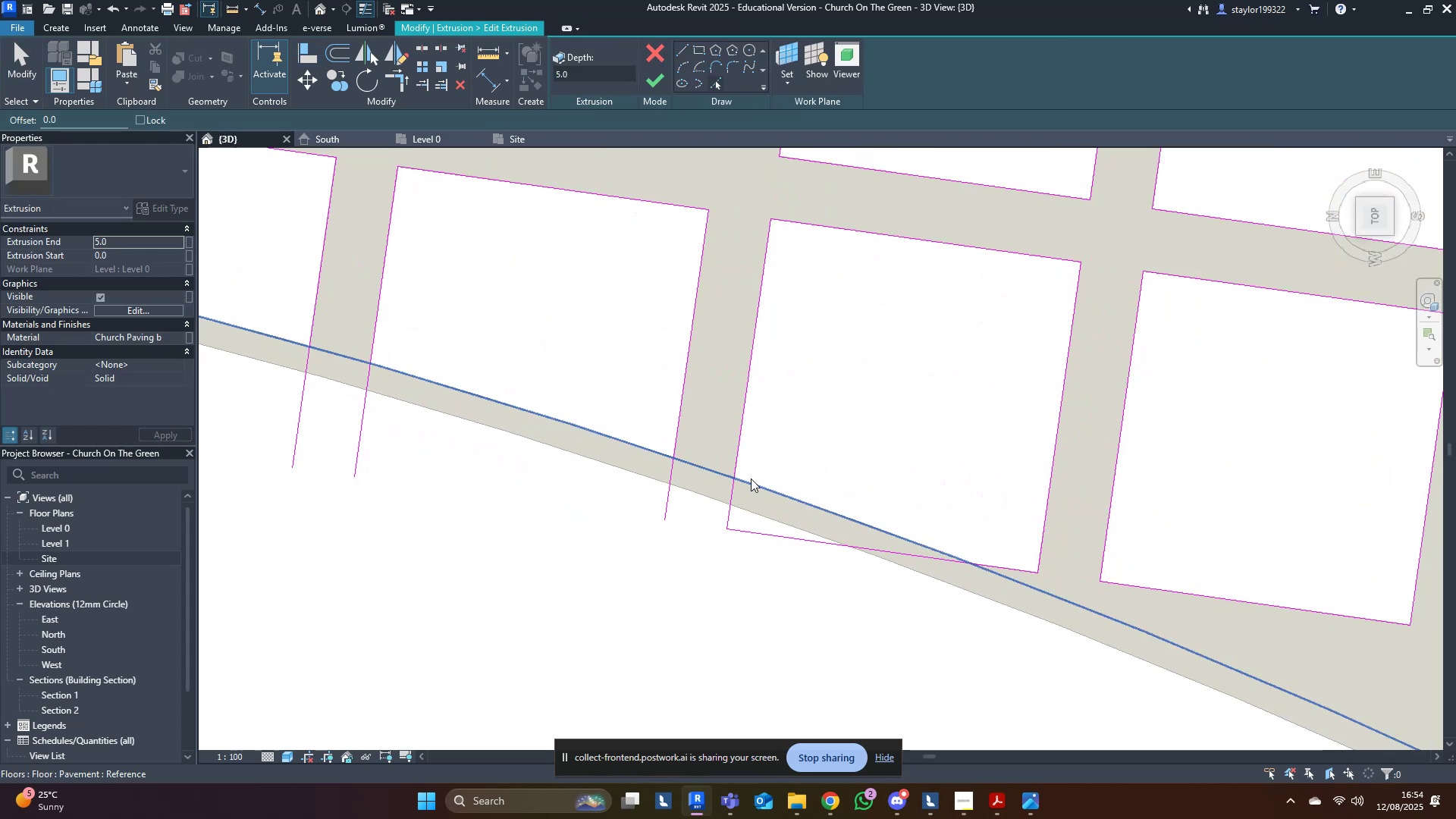 
left_click([758, 482])
 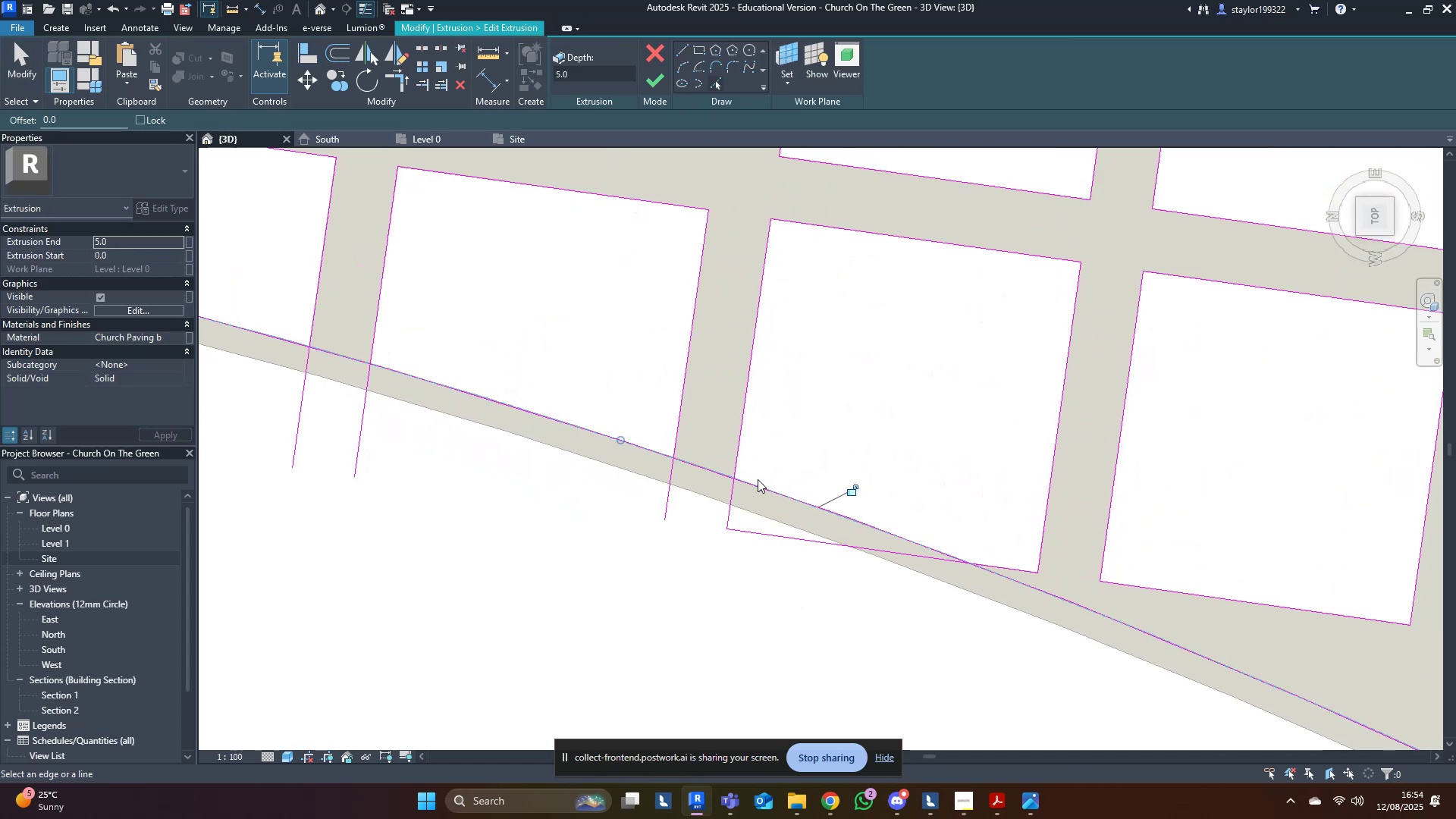 
type(tr)
 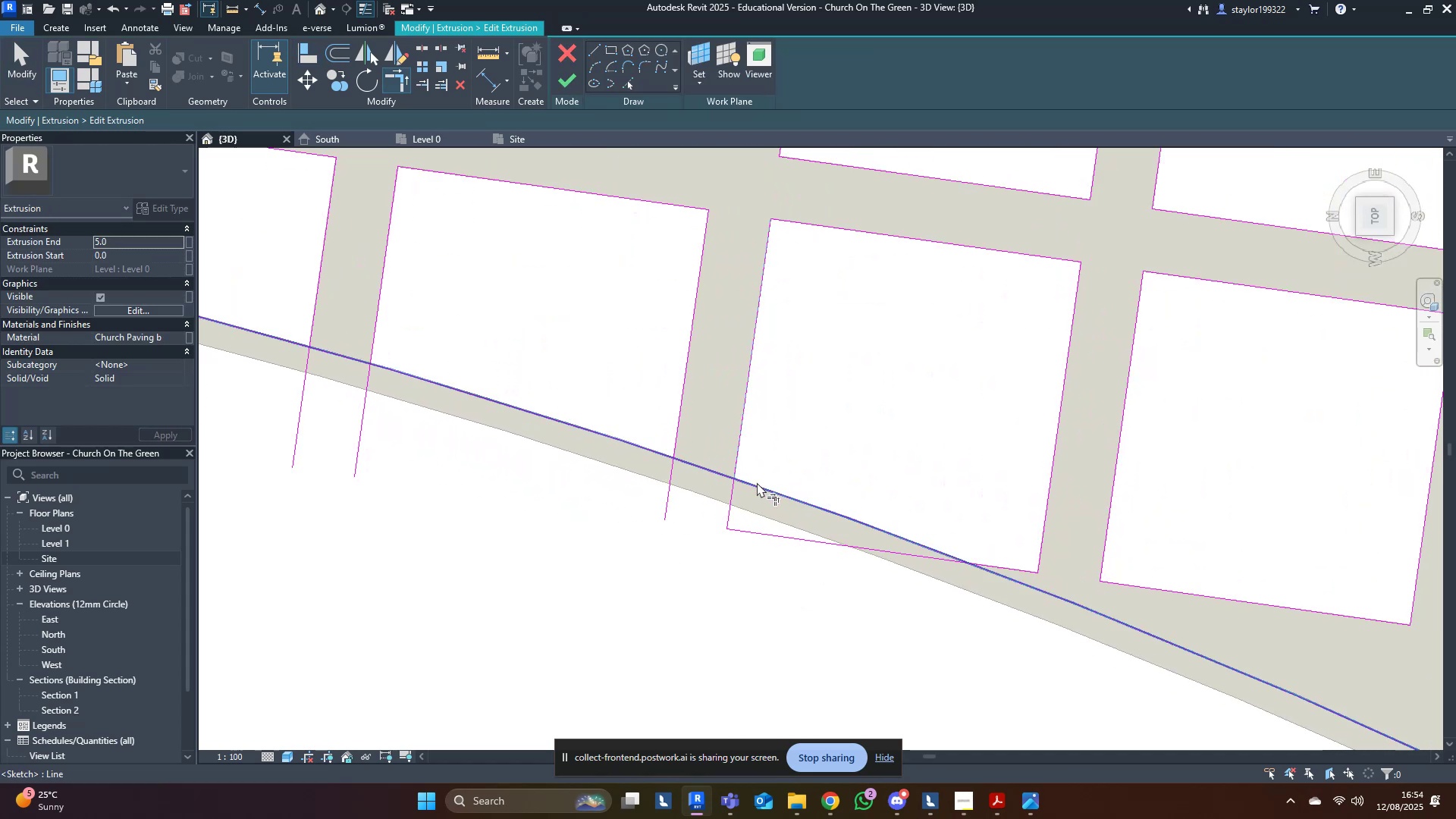 
double_click([758, 482])
 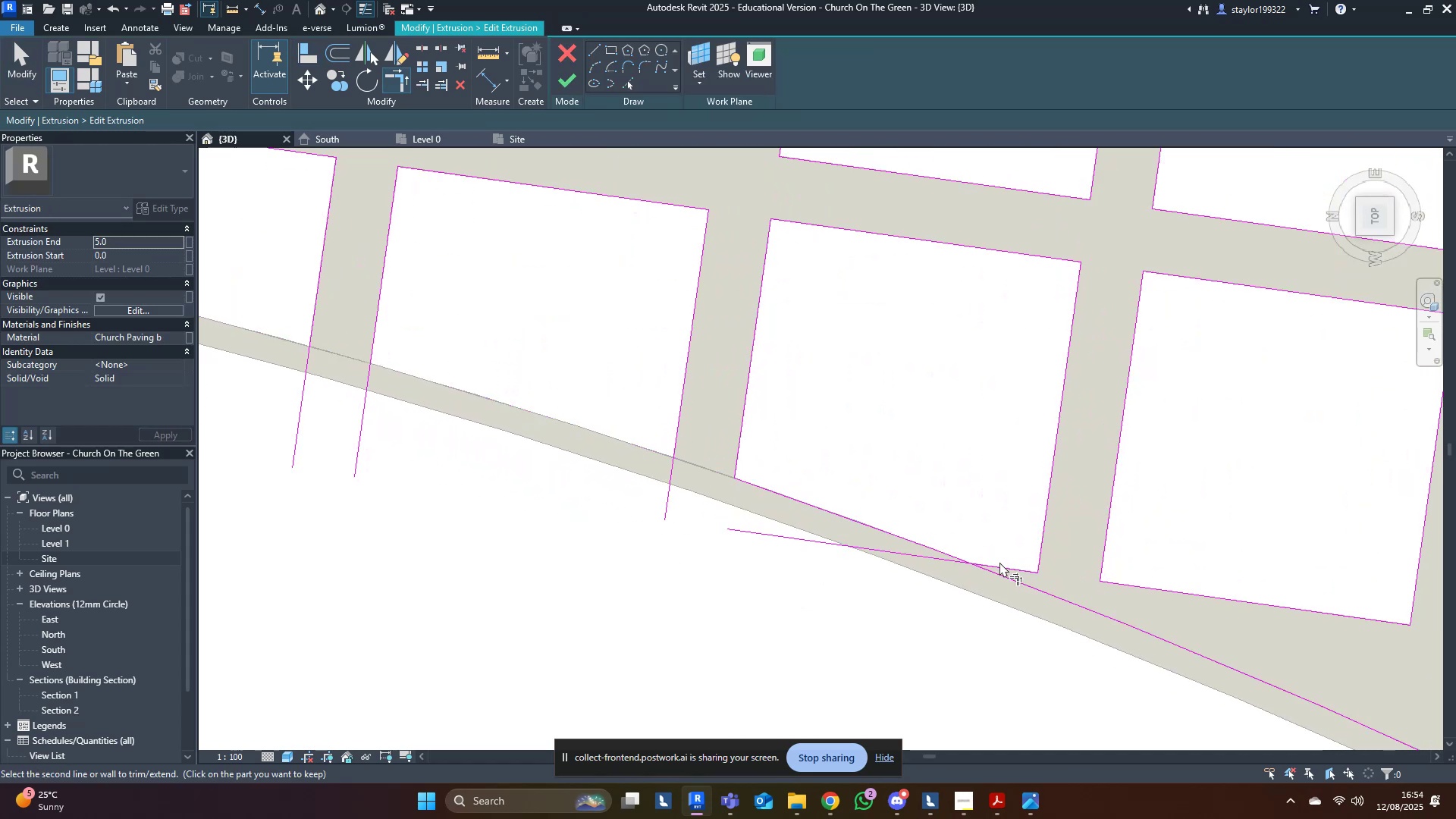 
double_click([945, 543])
 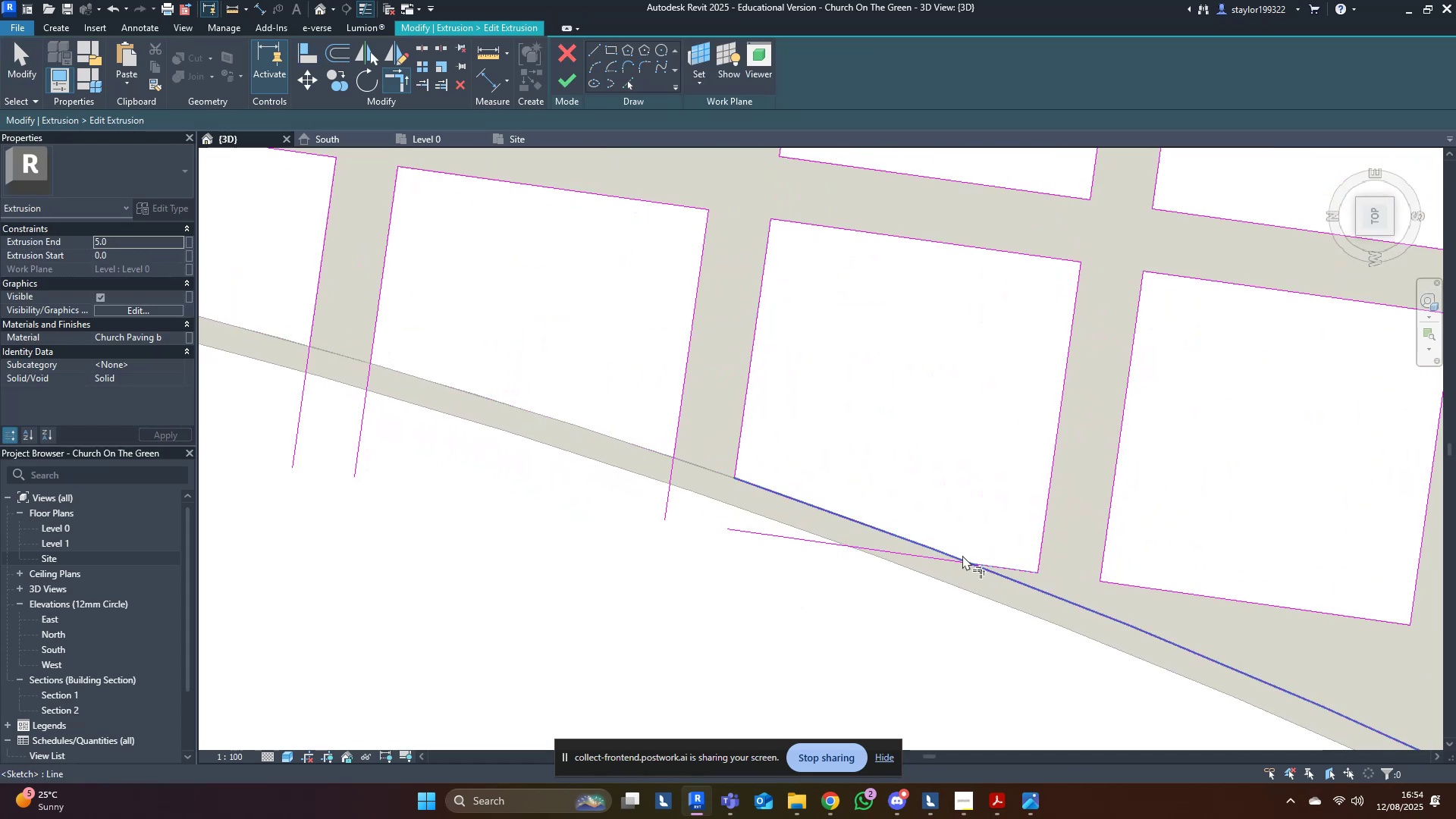 
double_click([952, 554])
 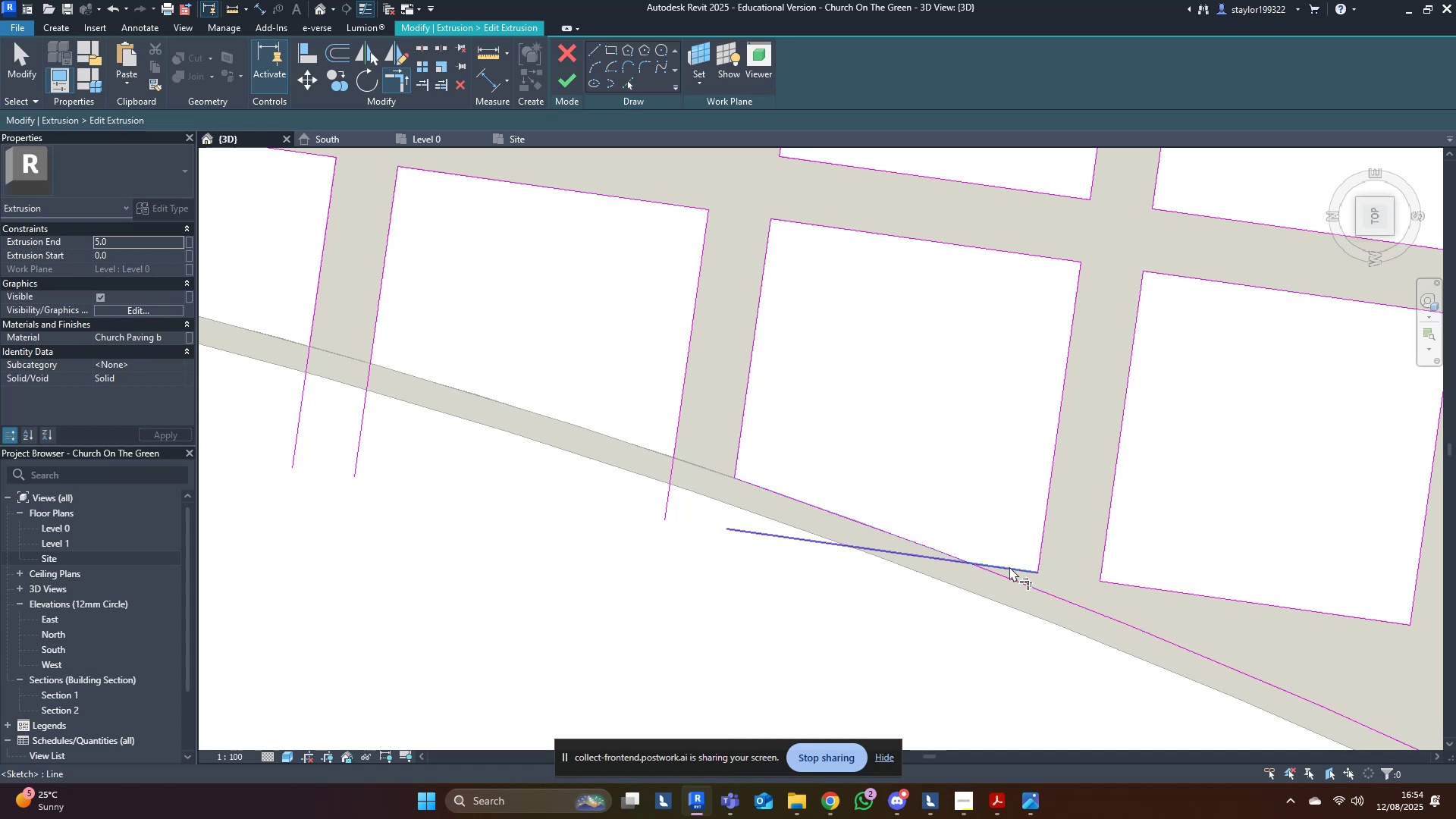 
triple_click([1009, 566])
 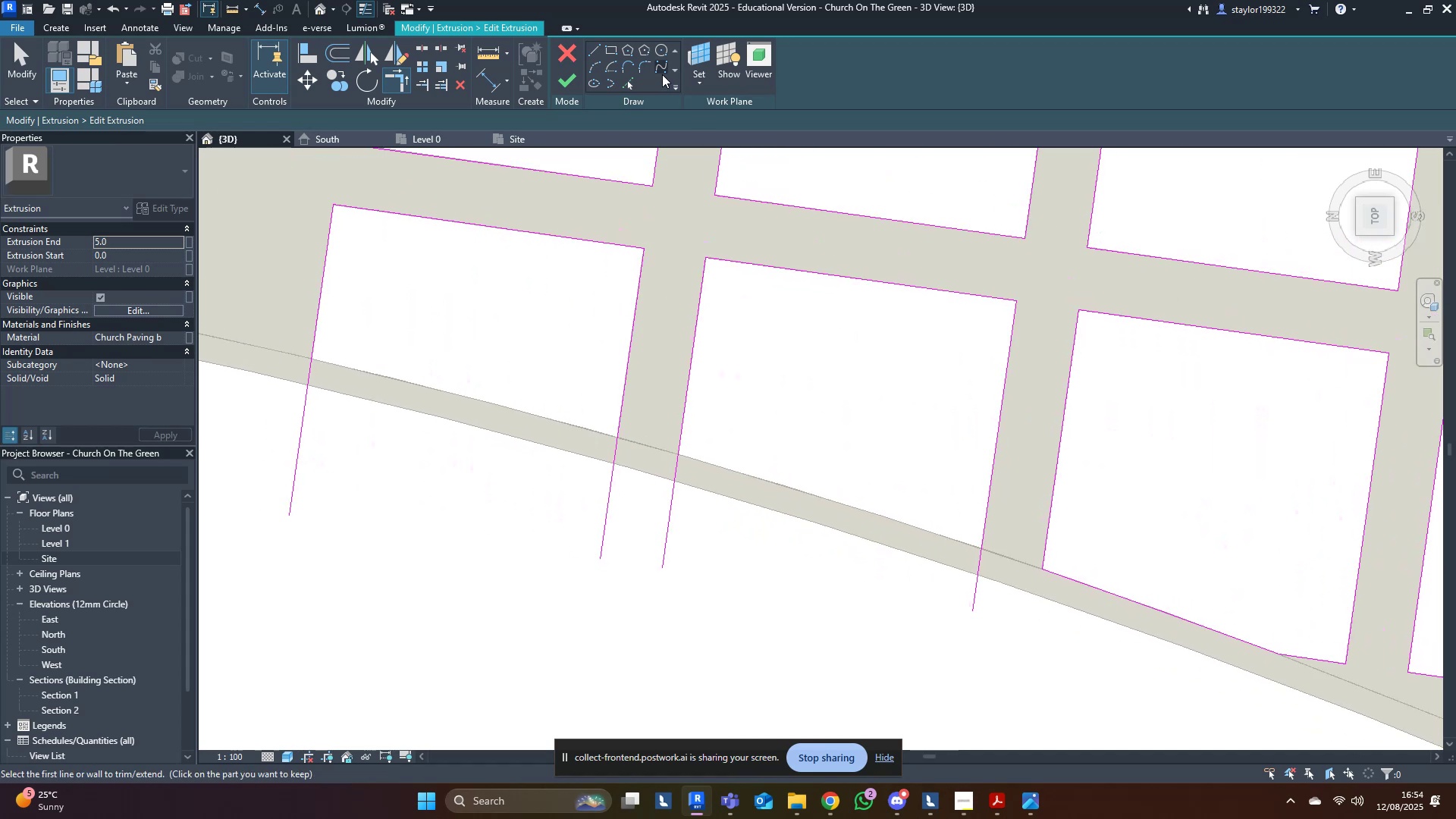 
left_click([632, 80])
 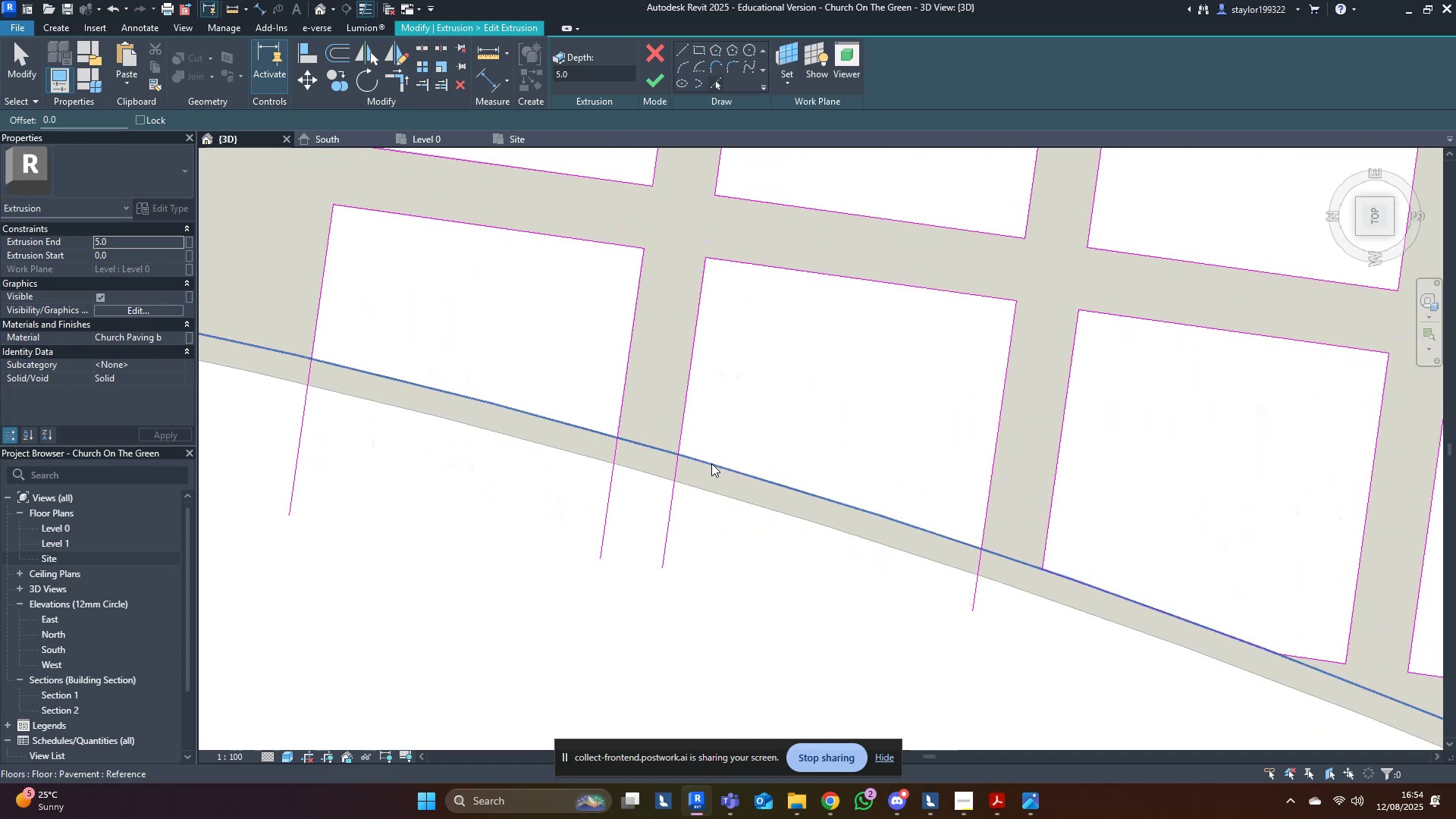 
left_click([712, 467])
 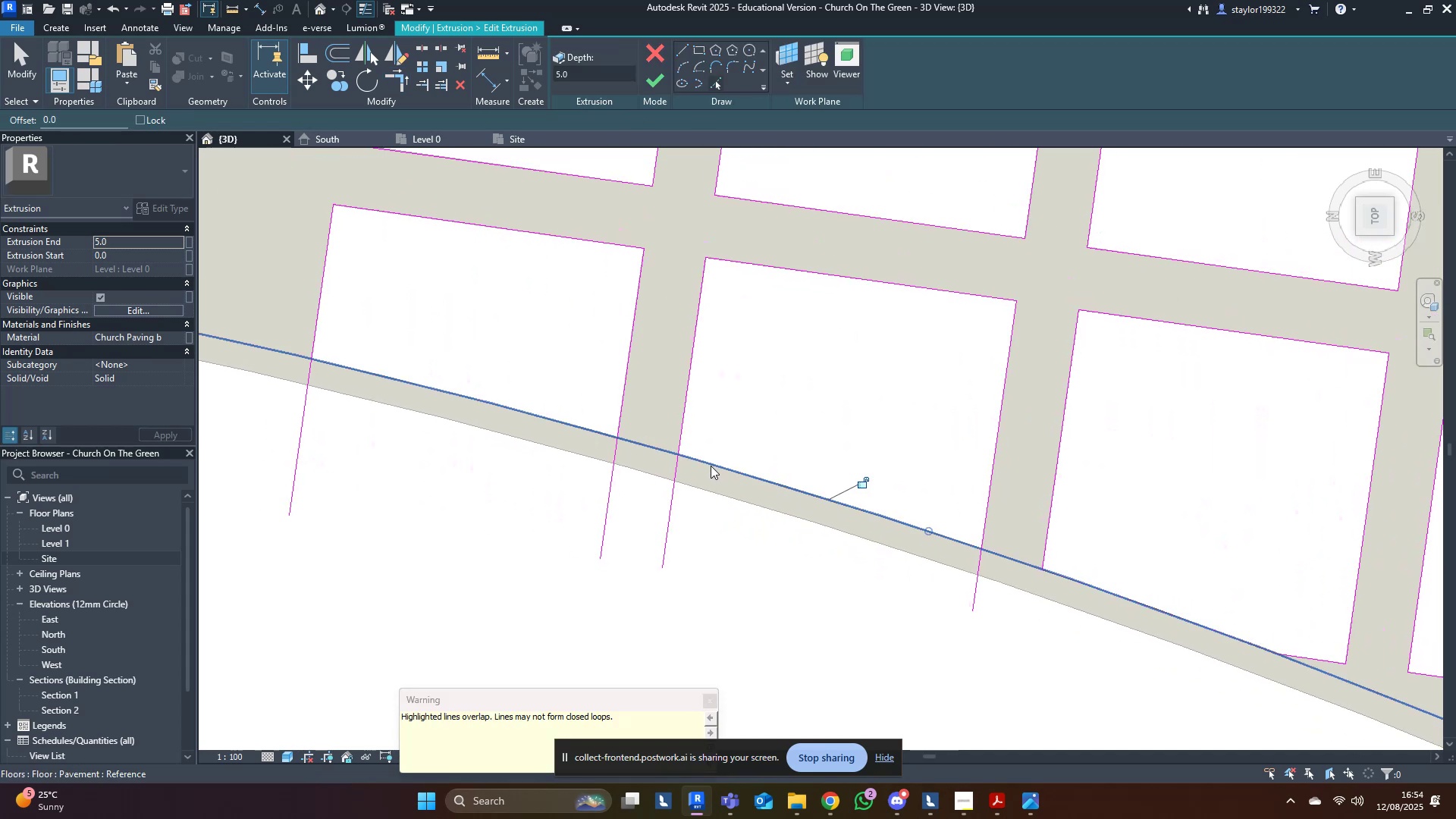 
hold_key(key=T, duration=4.24)
 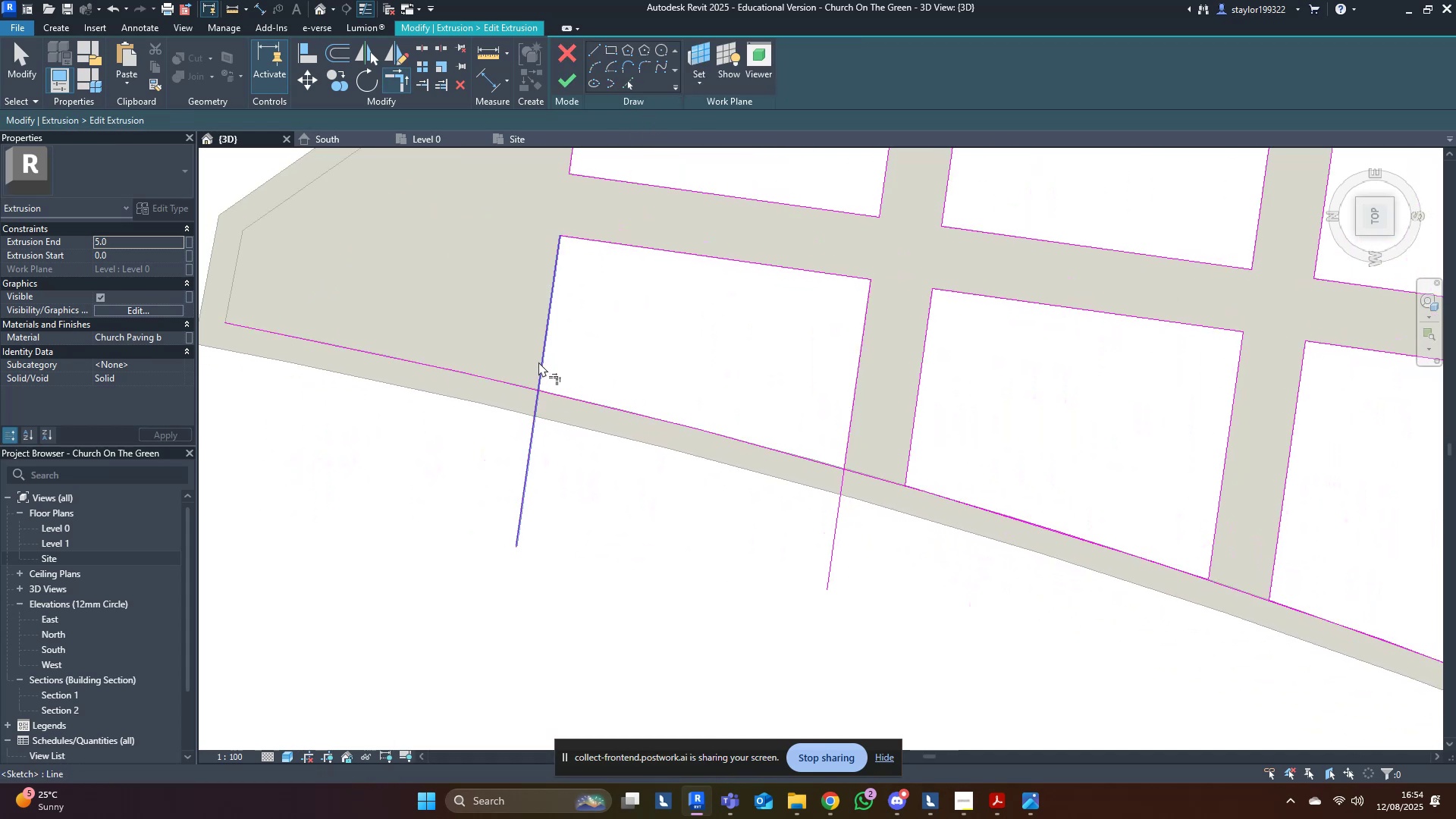 
key(R)
 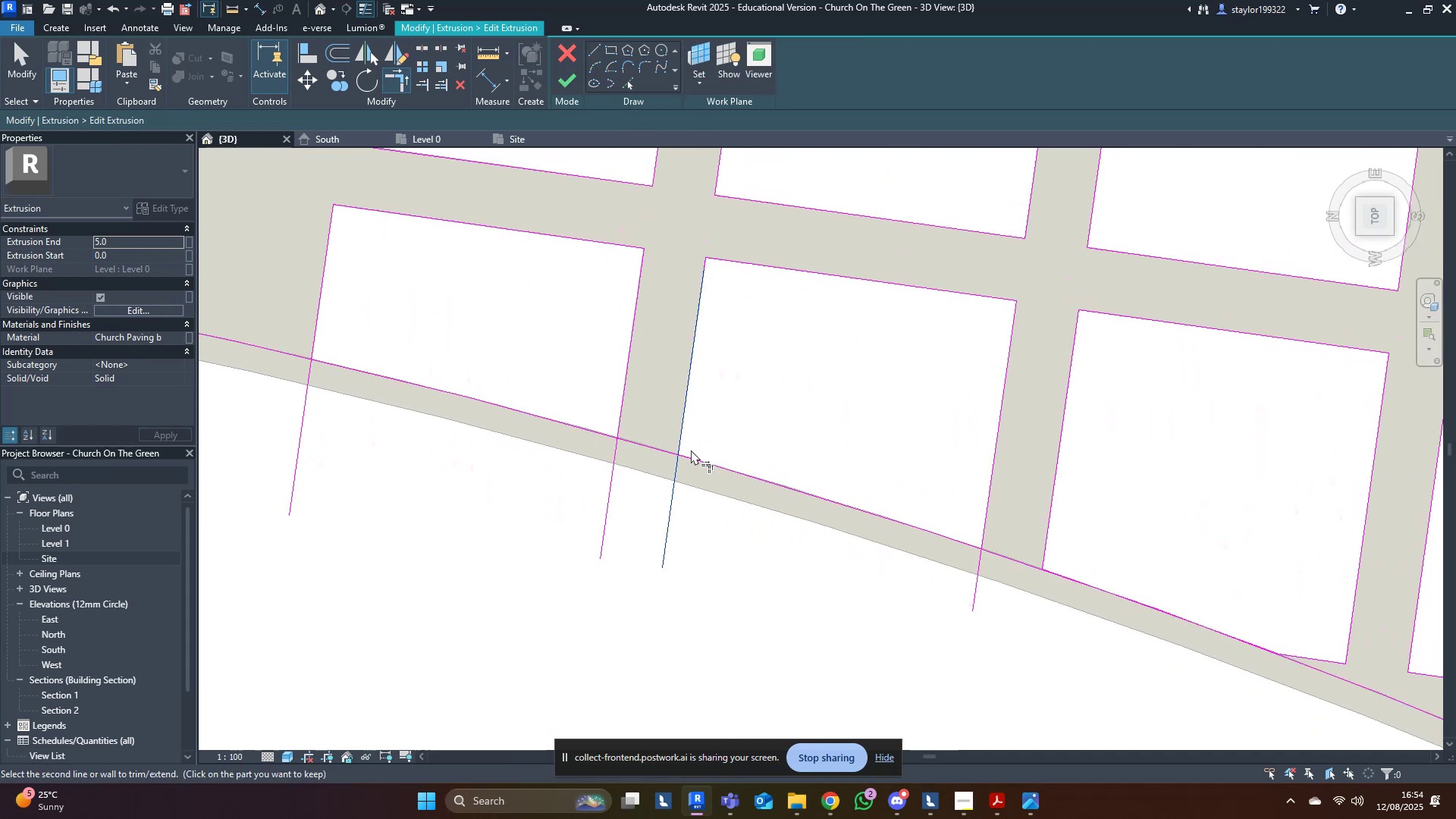 
double_click([695, 460])
 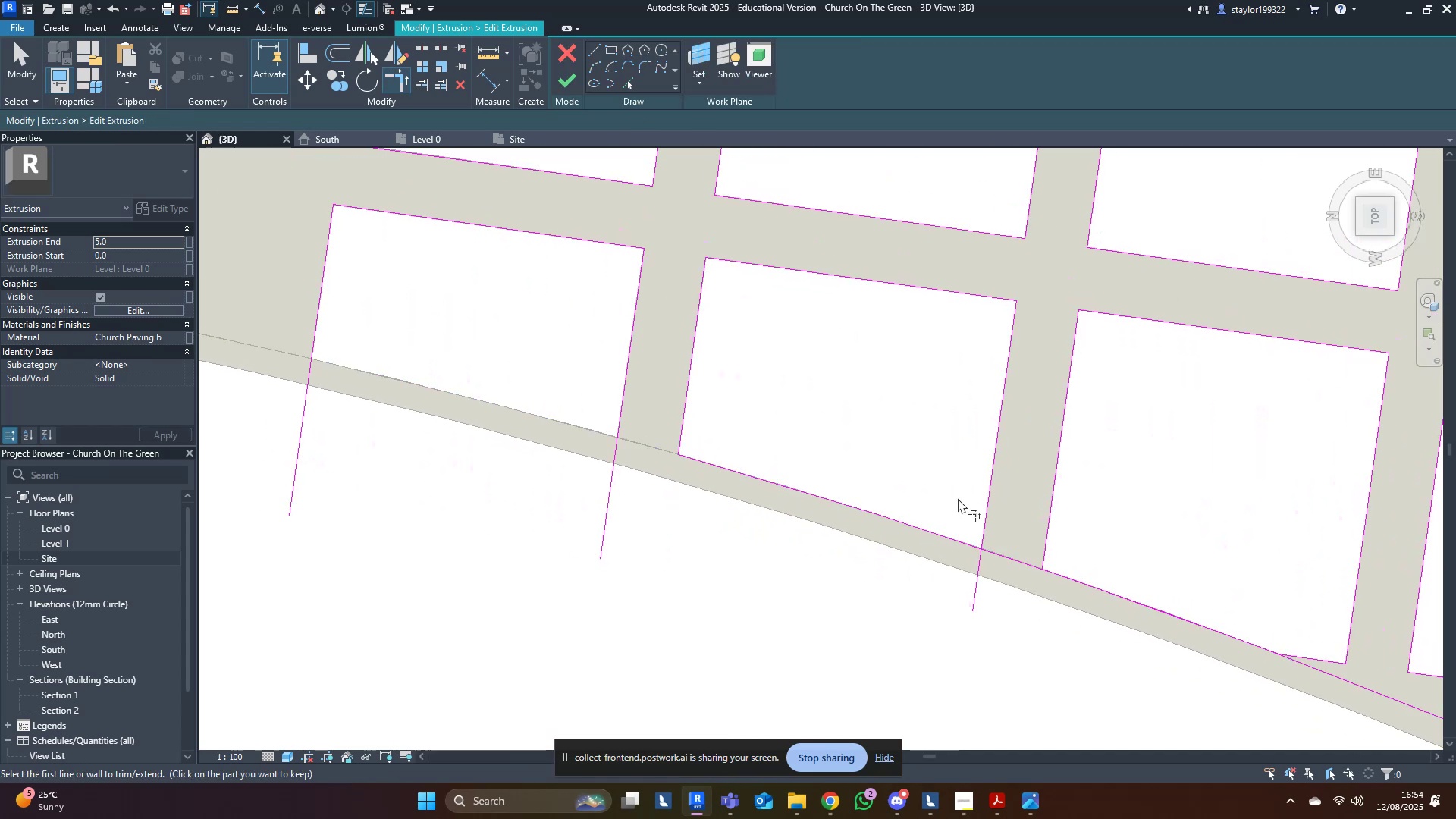 
triple_click([958, 498])
 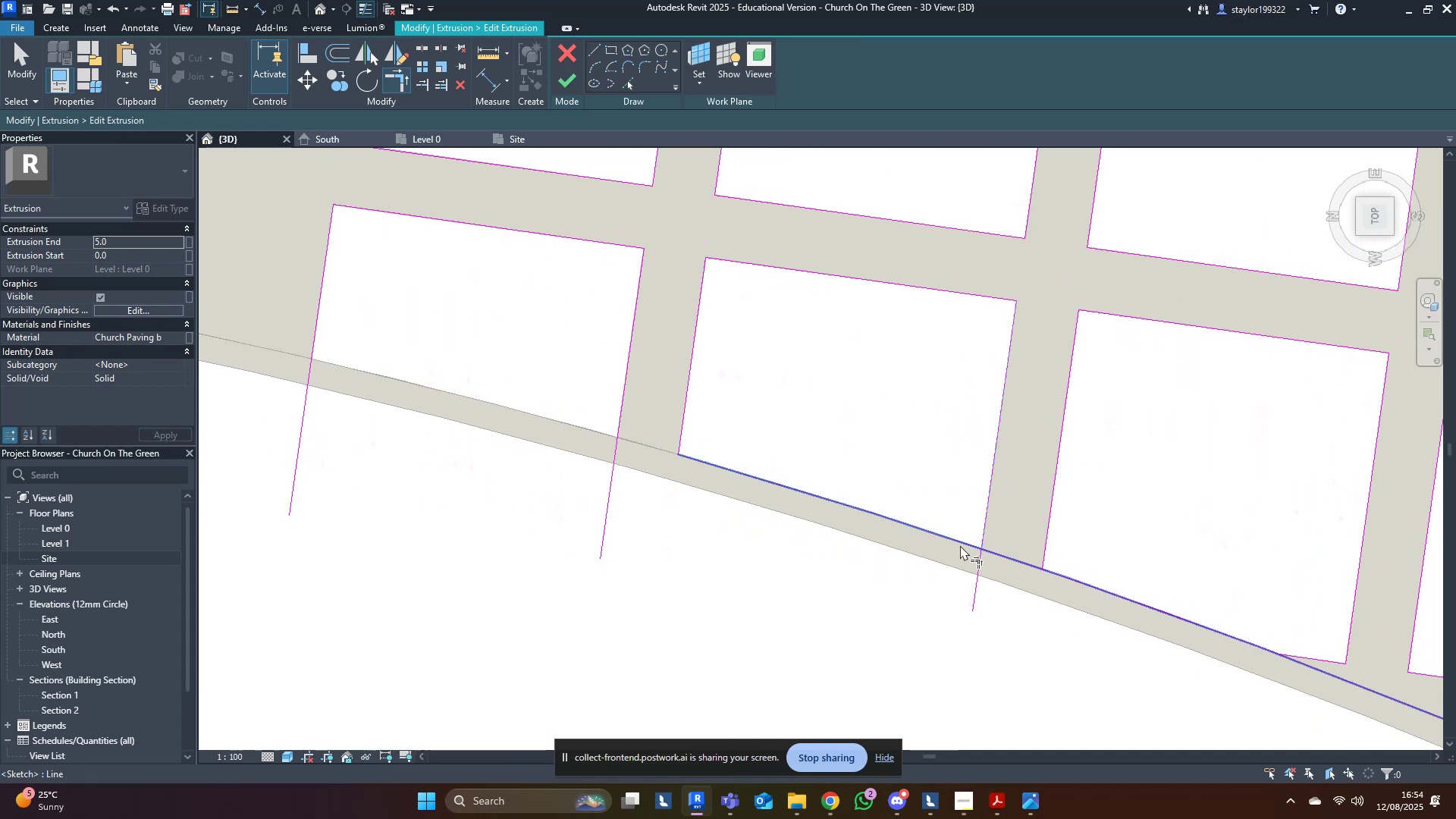 
left_click([960, 545])
 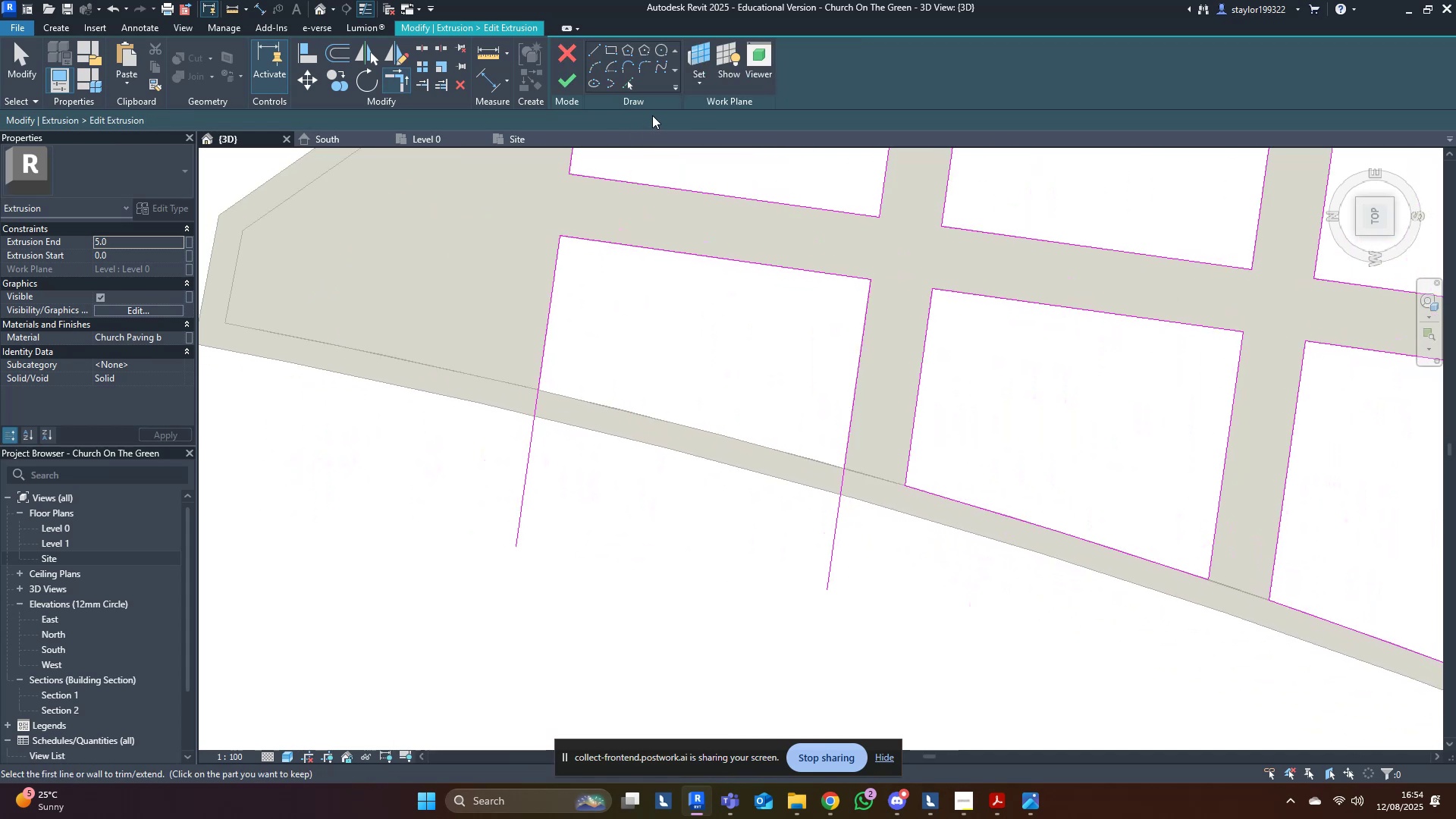 
left_click([626, 80])
 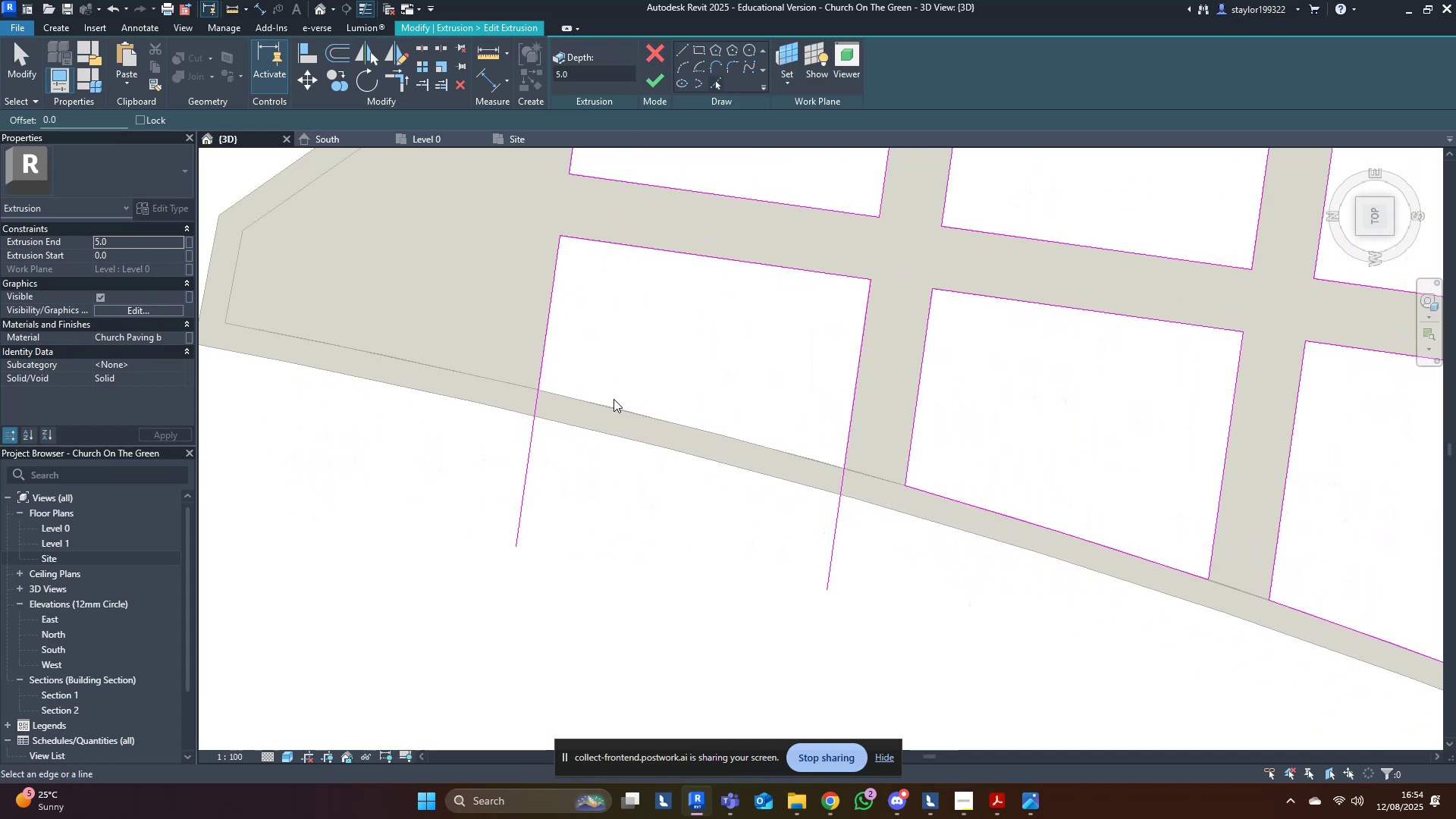 
left_click([608, 406])
 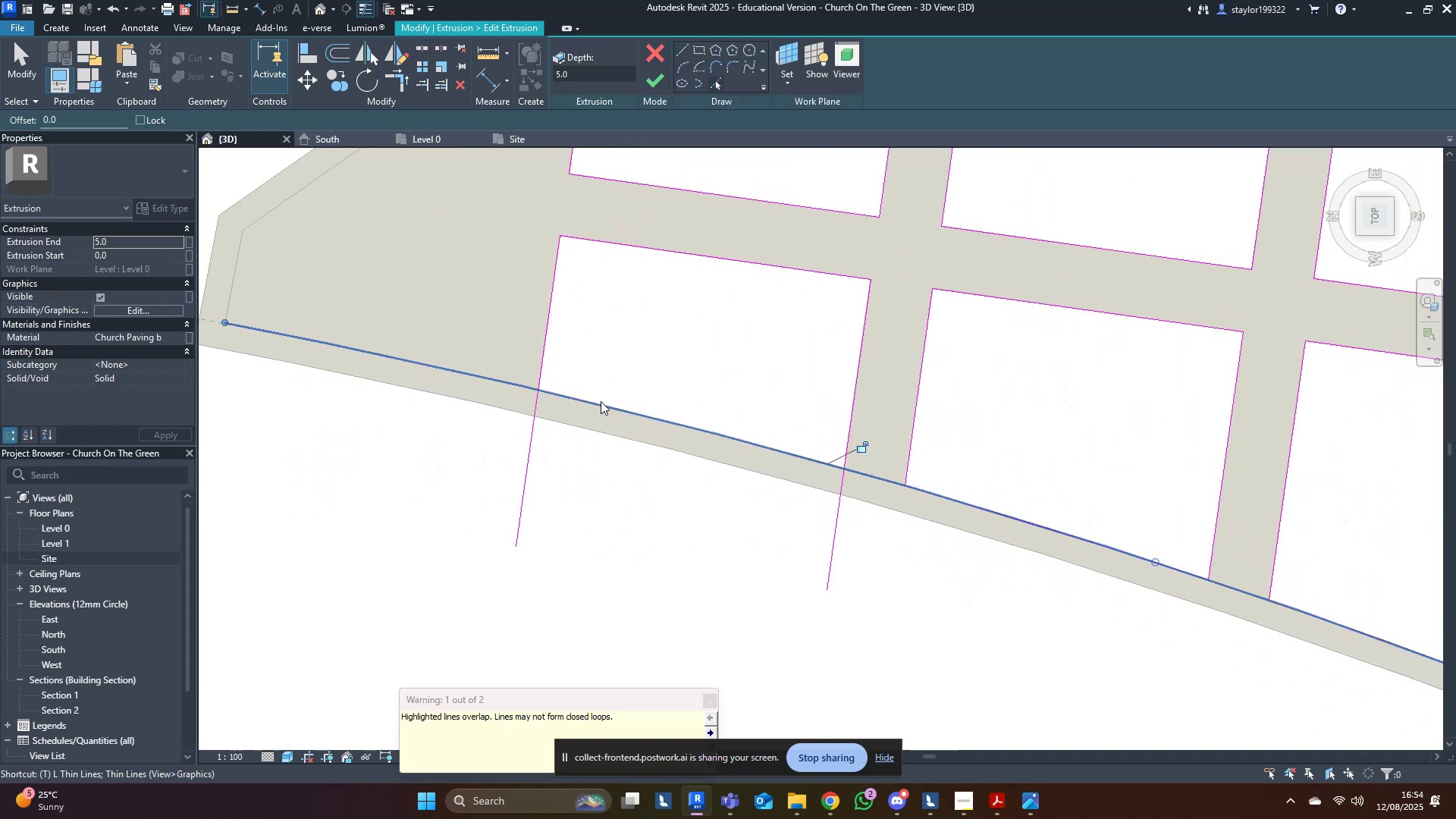 
key(R)
 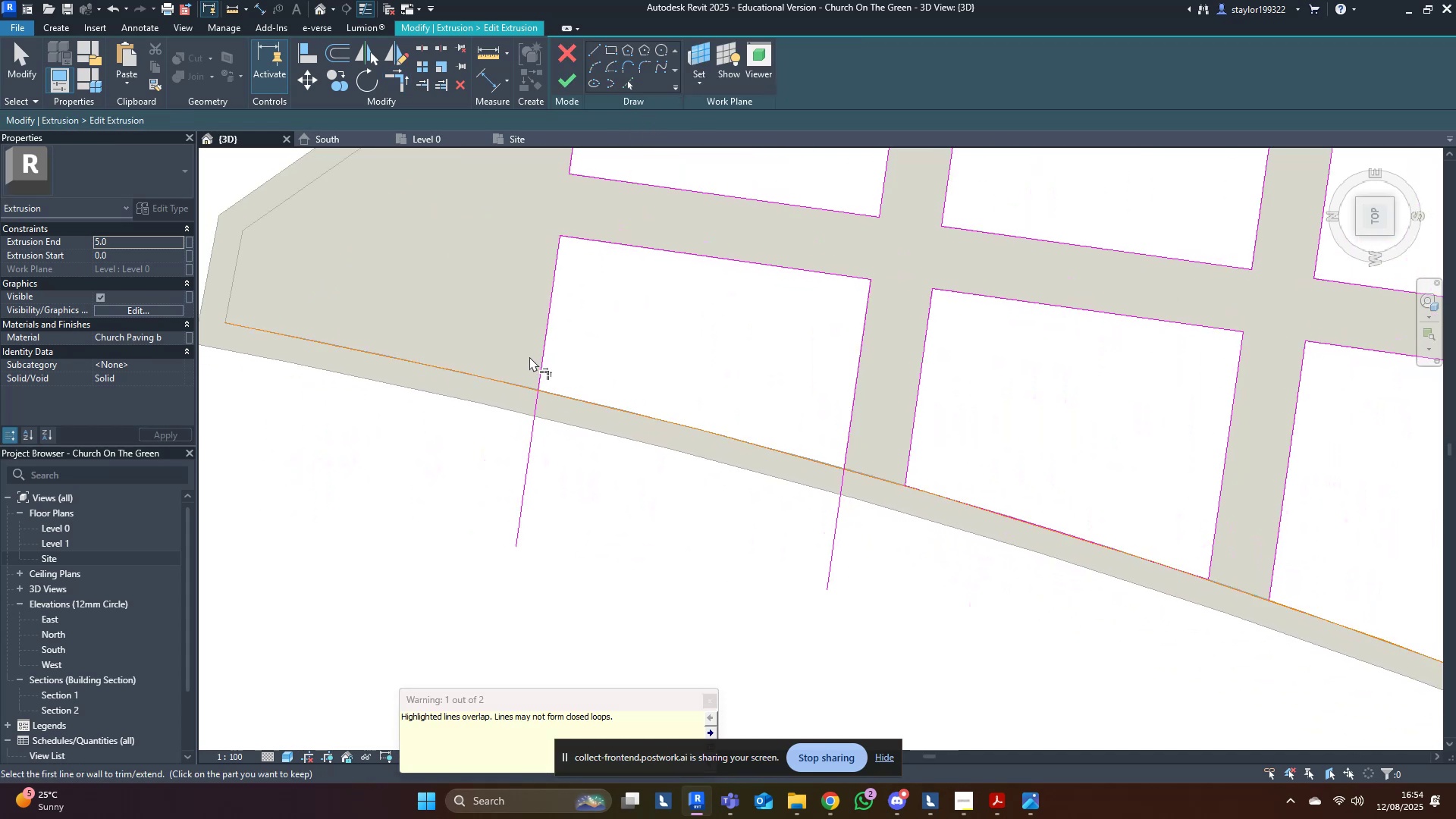 
double_click([529, 356])
 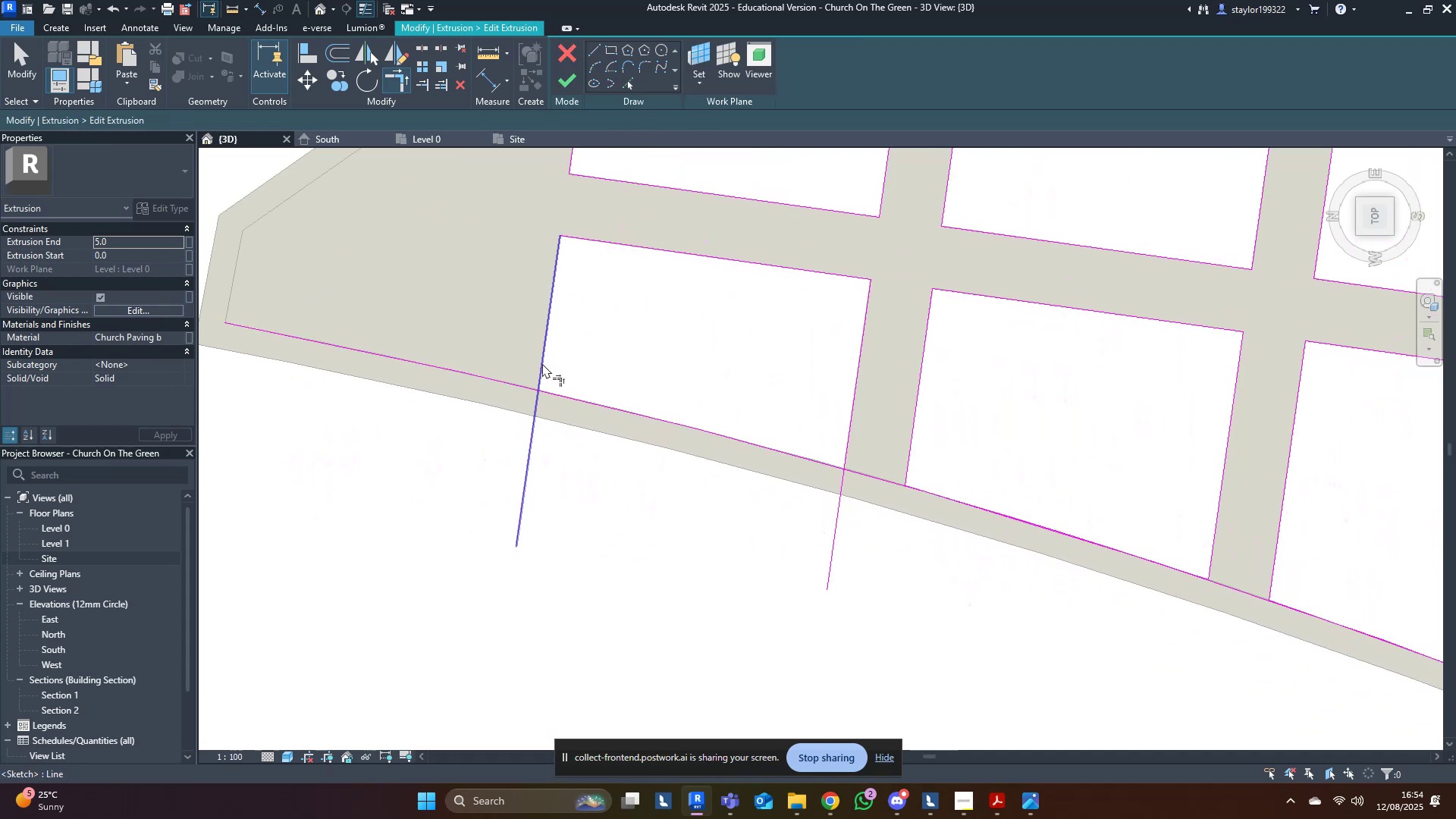 
triple_click([542, 363])
 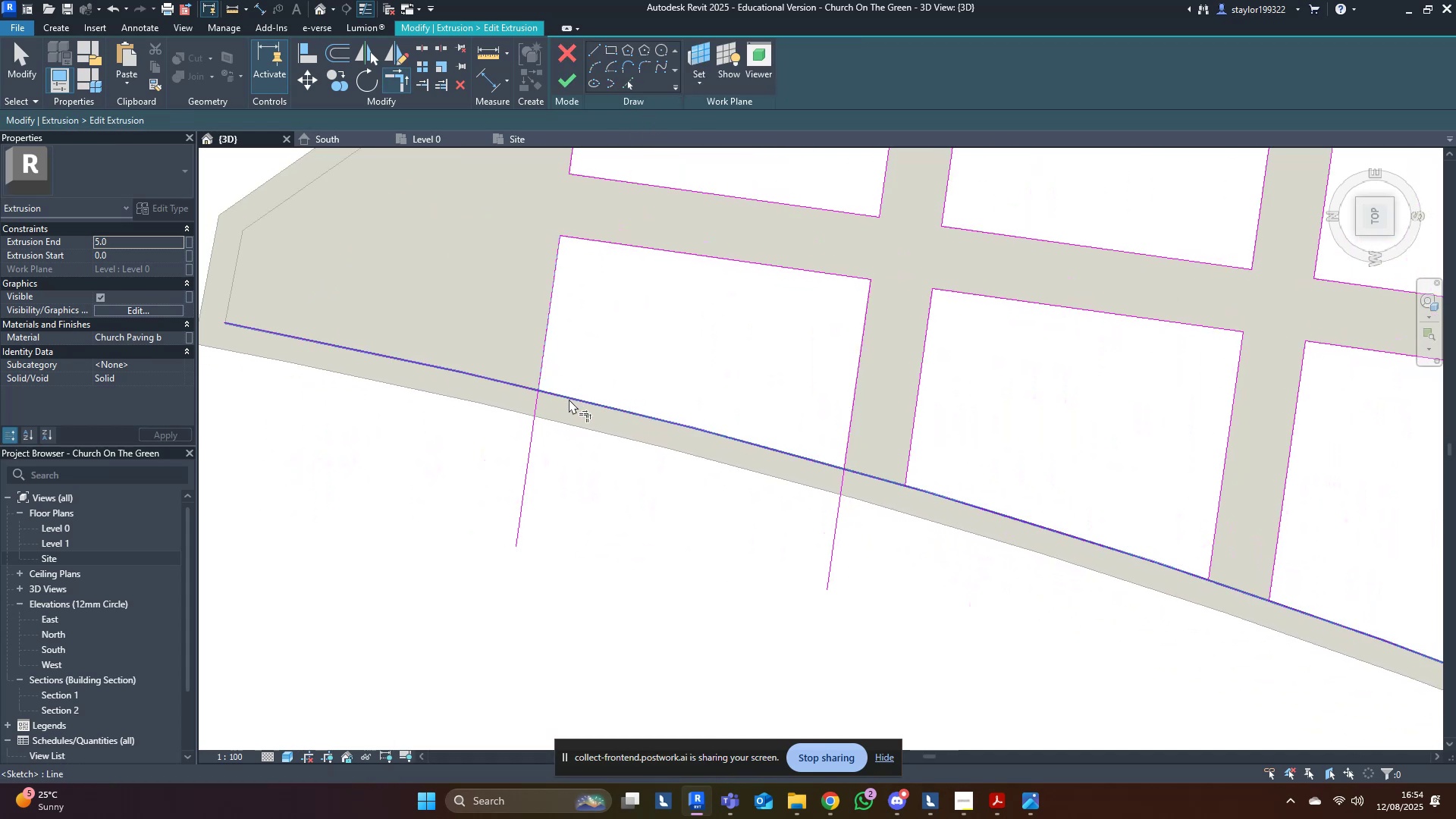 
triple_click([569, 399])
 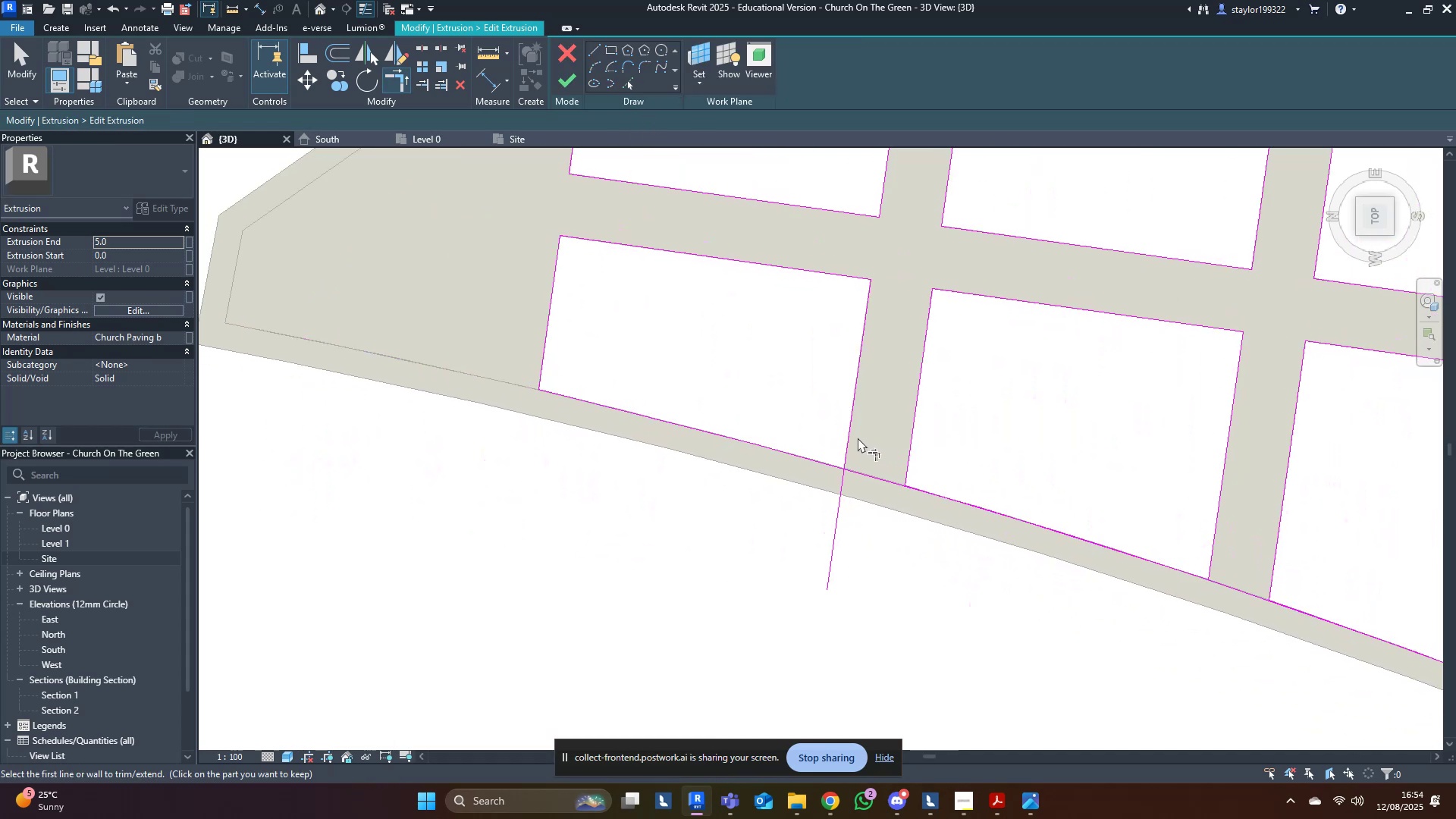 
left_click([849, 440])
 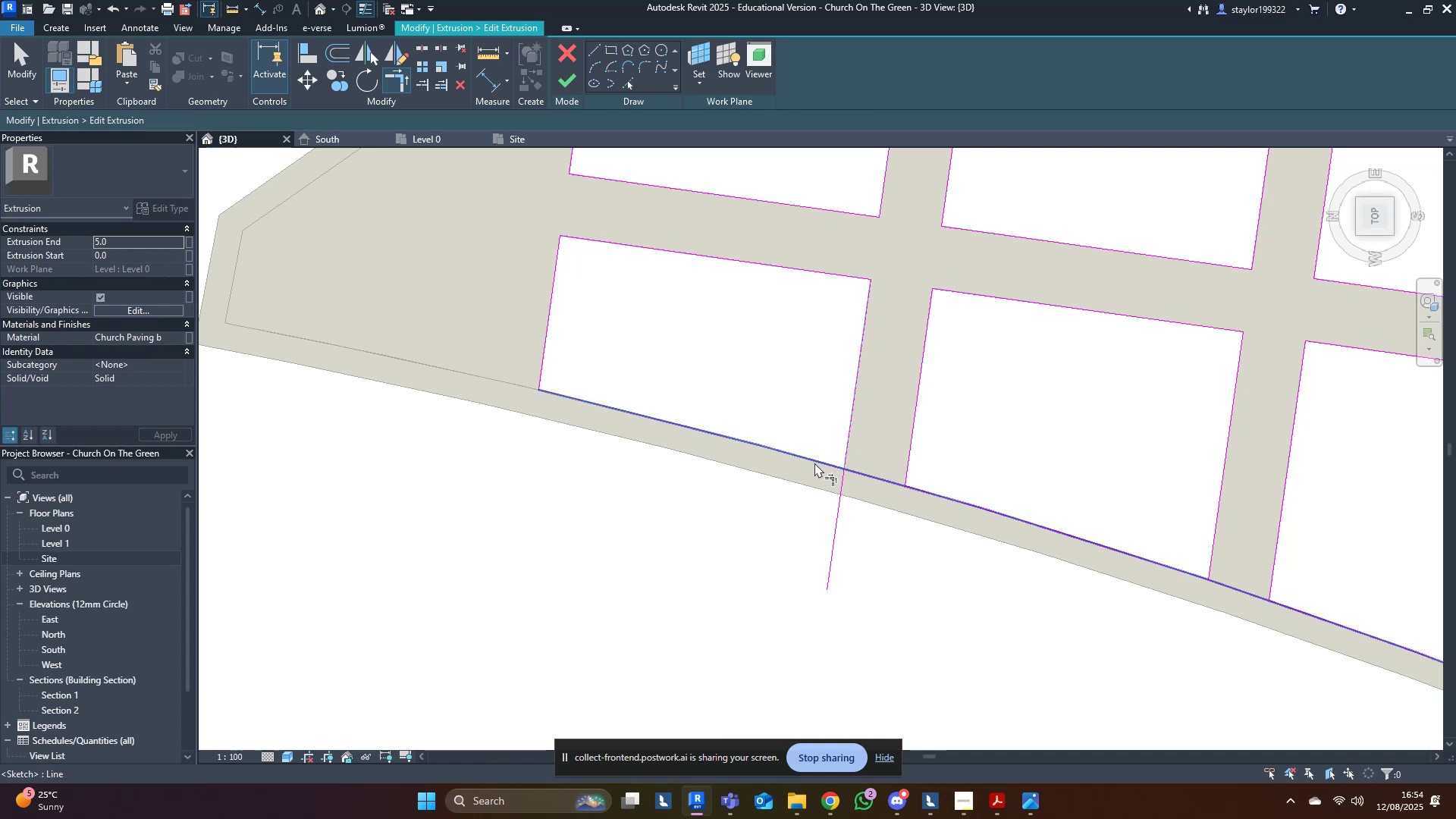 
left_click([814, 463])
 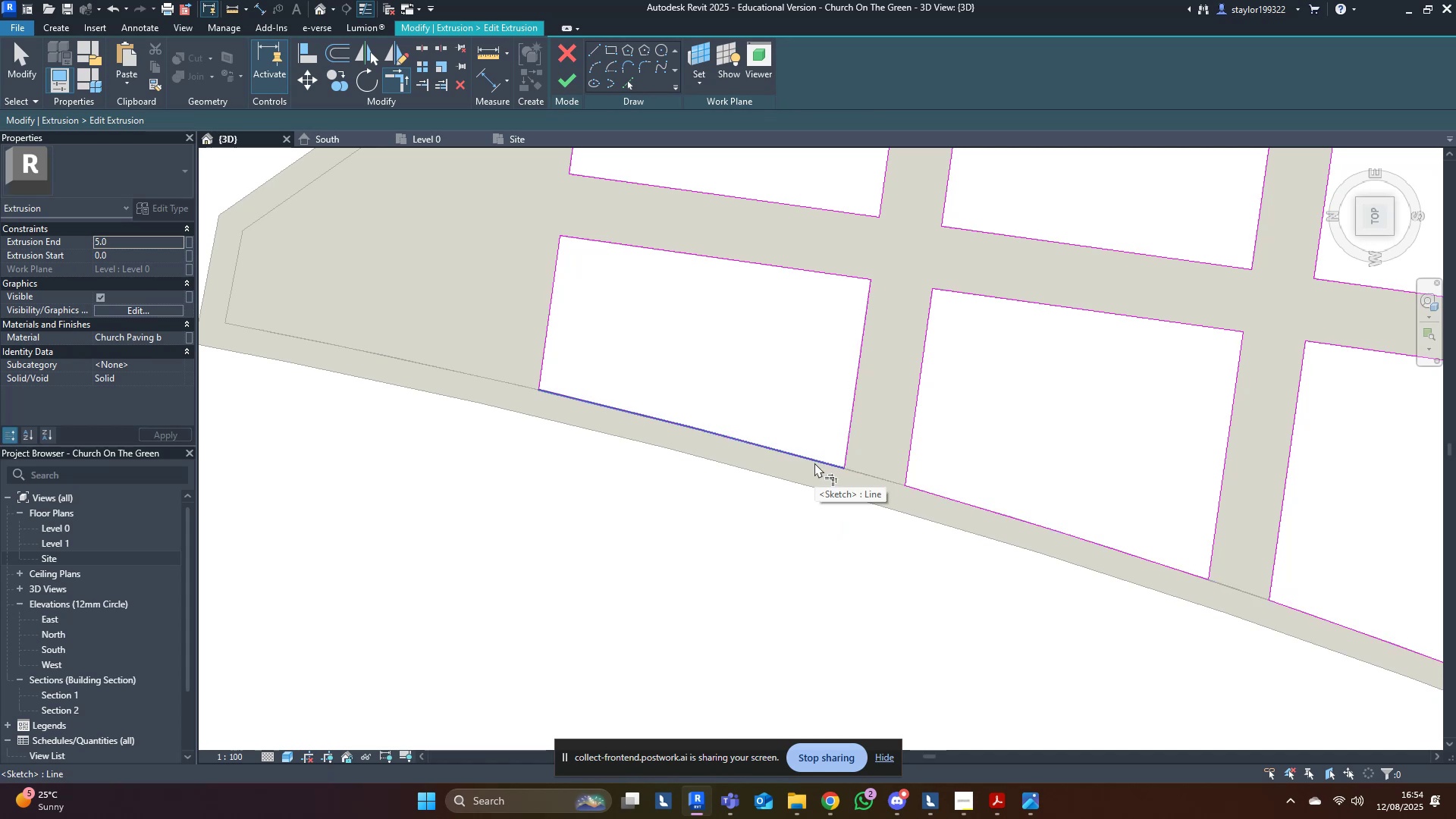 
scroll: coordinate [814, 464], scroll_direction: down, amount: 13.0
 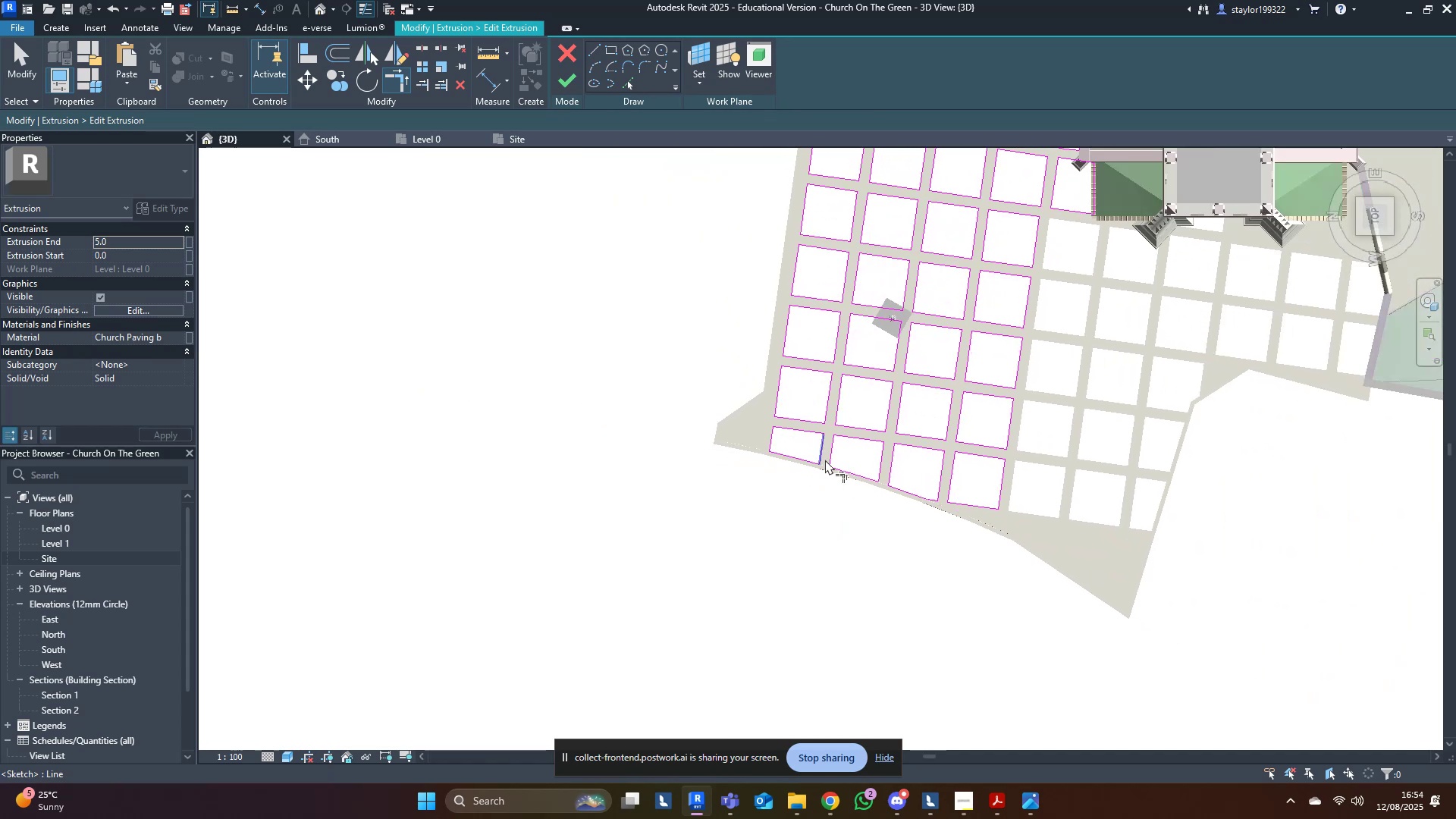 
key(D)
 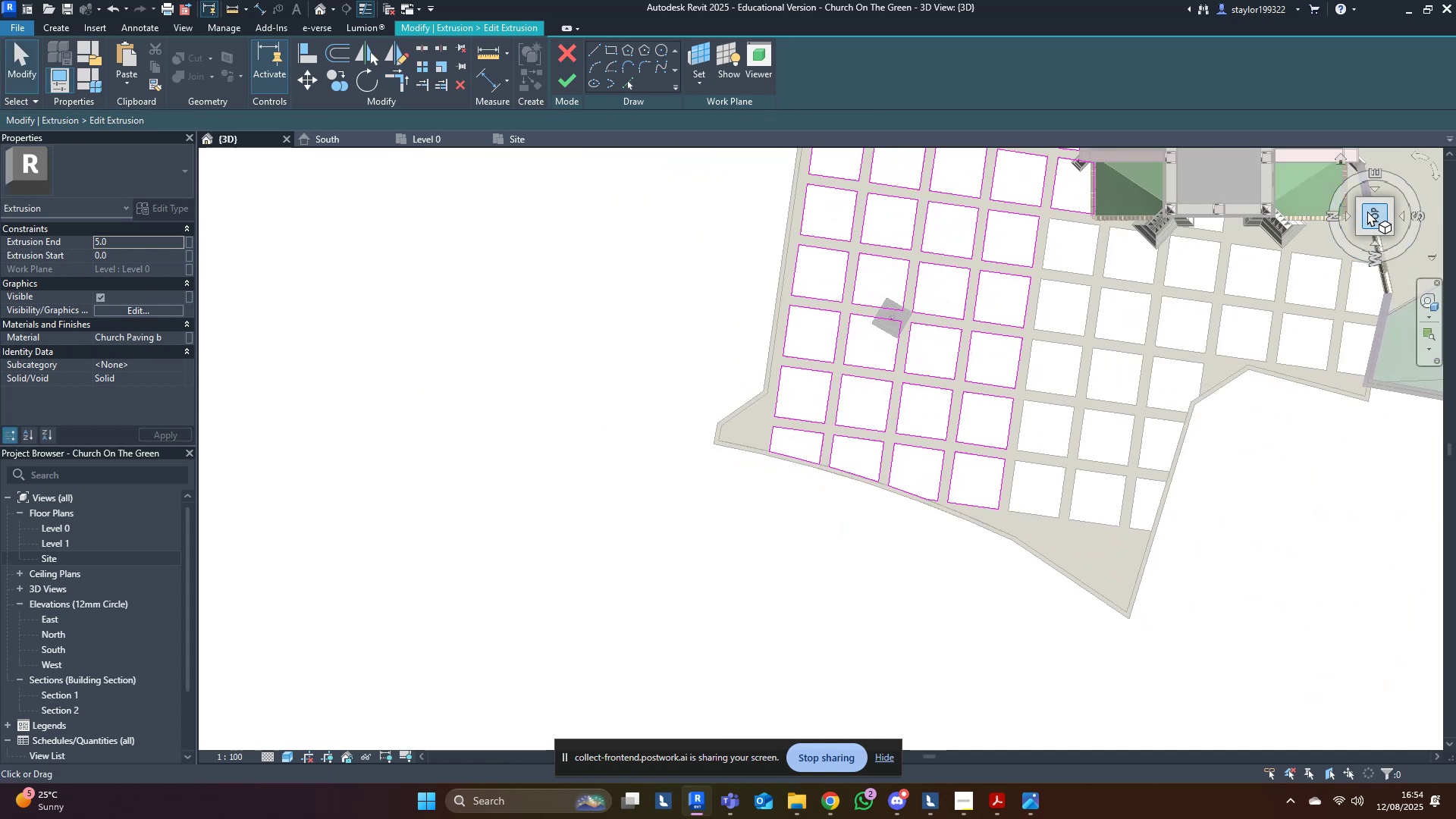 
left_click([1368, 212])
 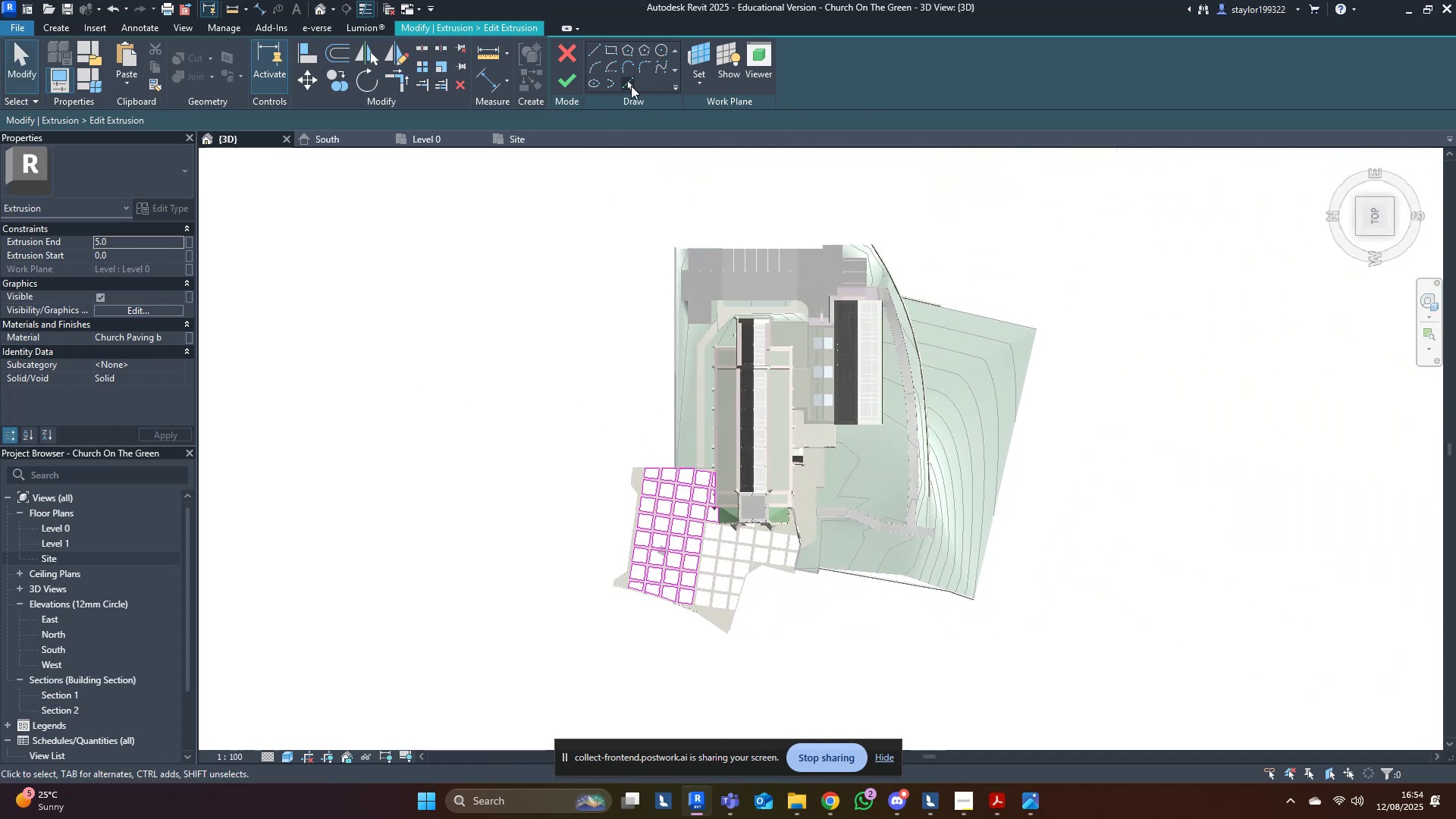 
left_click([632, 85])
 